 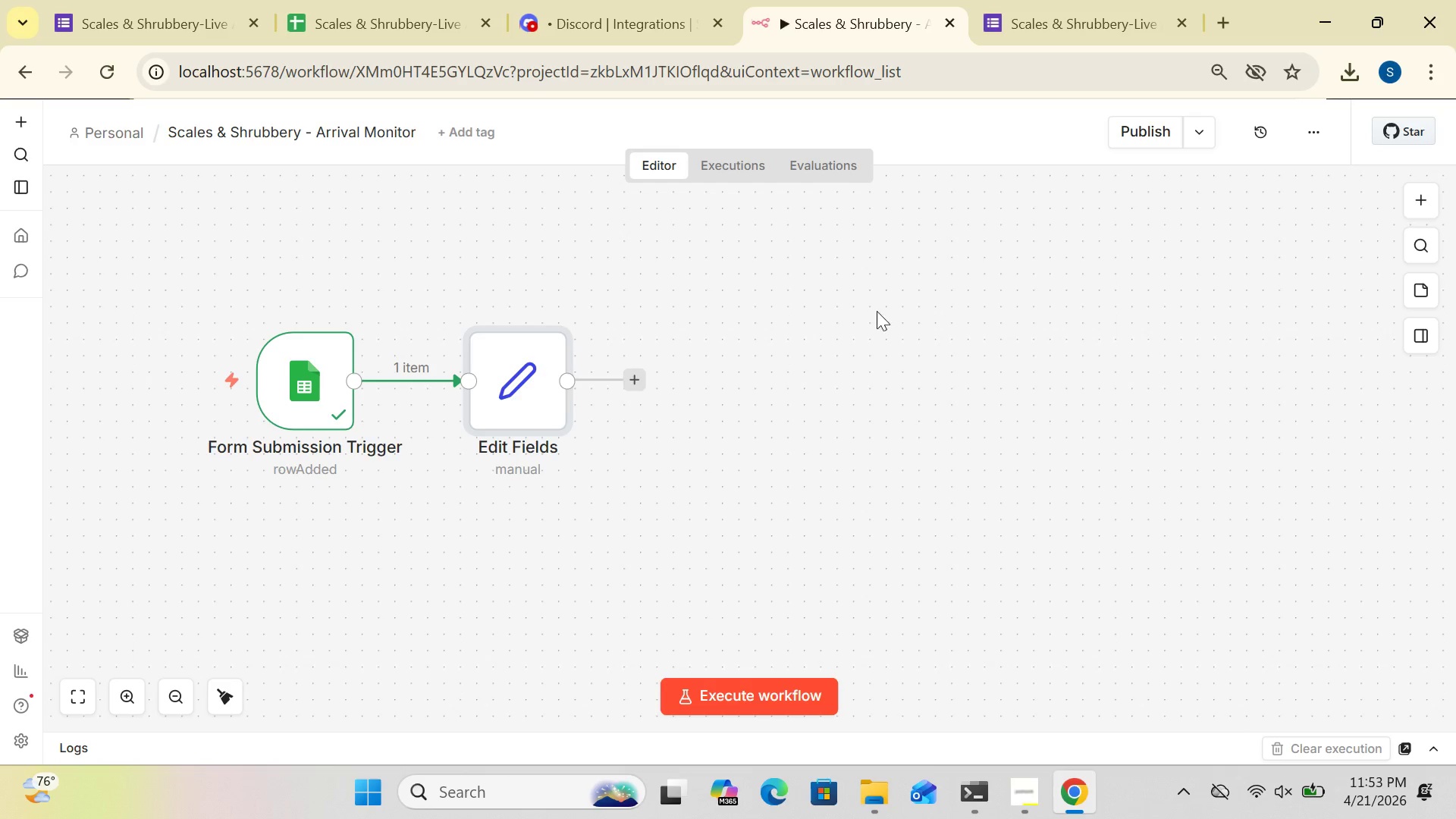 
double_click([513, 409])
 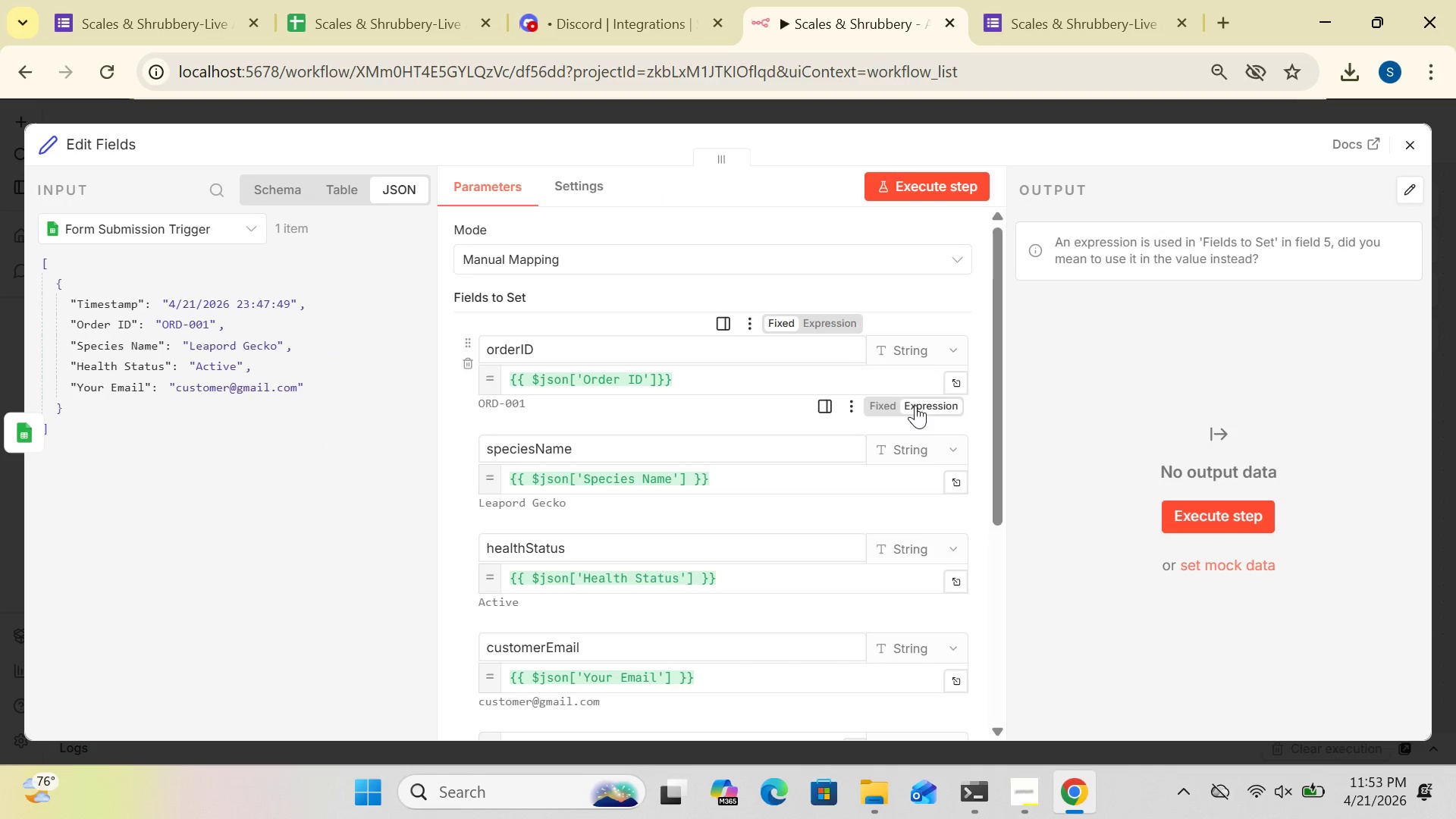 
wait(5.67)
 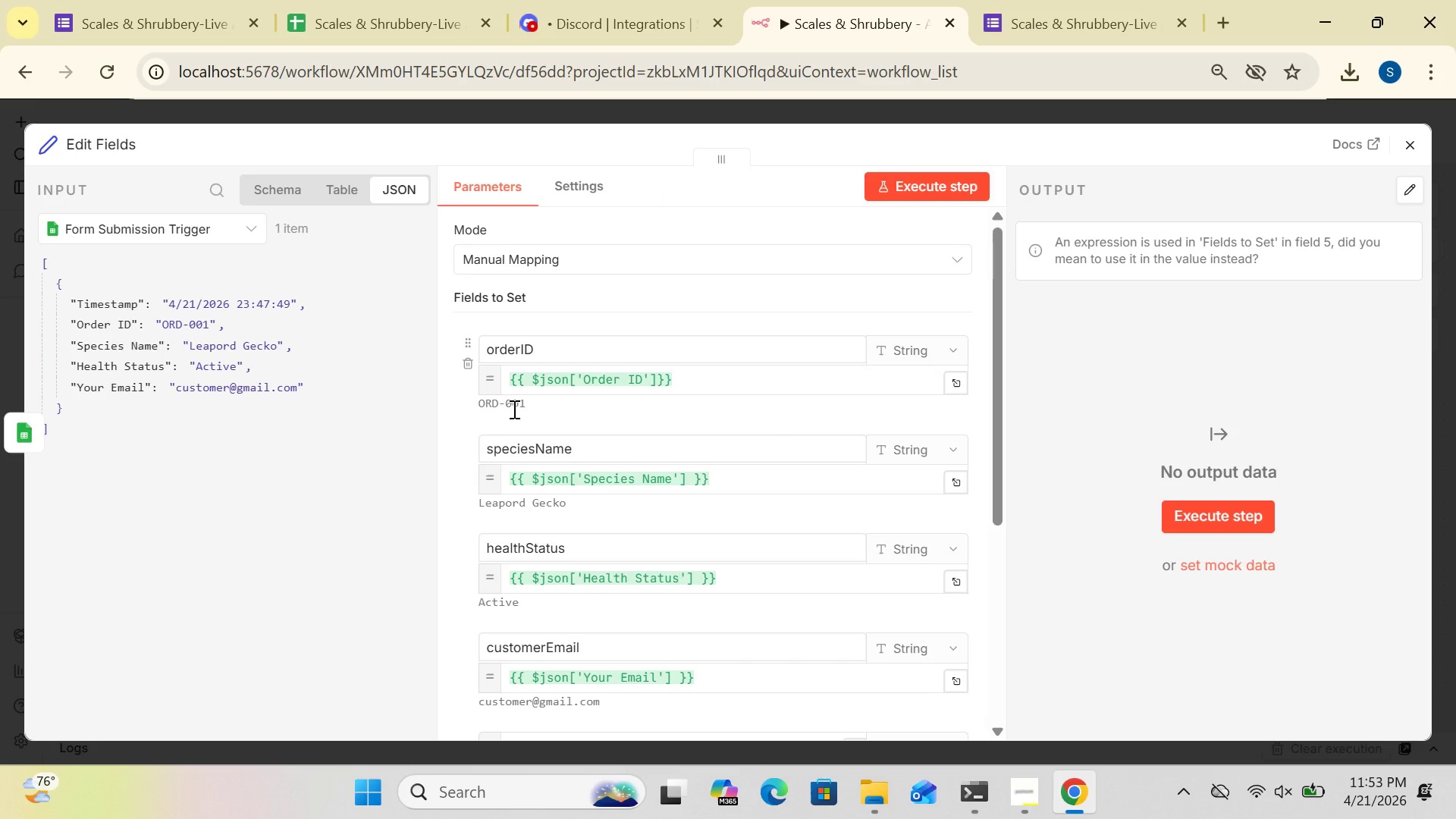 
left_click_drag(start_coordinate=[999, 404], to_coordinate=[1009, 560])
 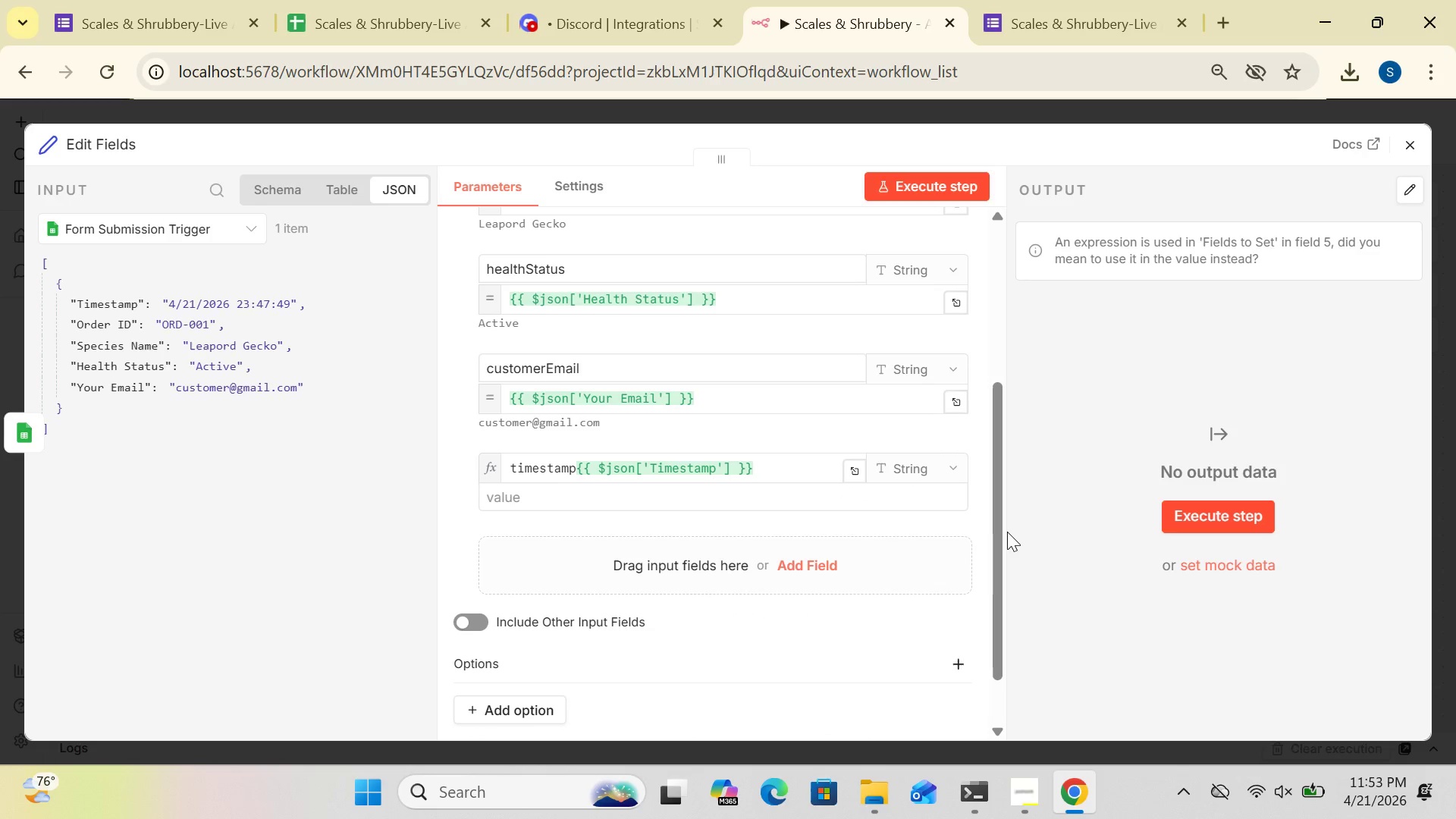 
left_click_drag(start_coordinate=[1000, 535], to_coordinate=[999, 527])
 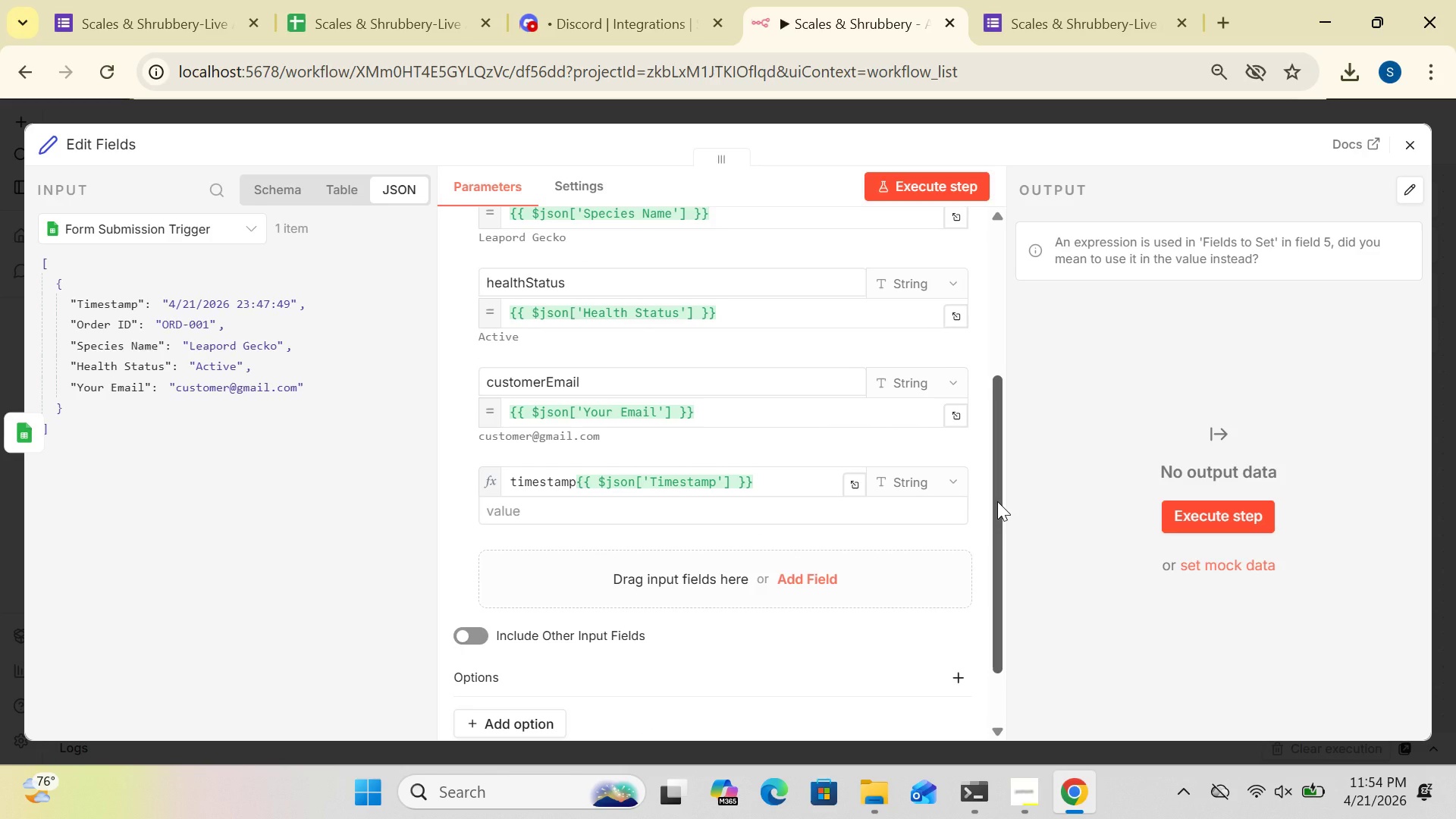 
left_click_drag(start_coordinate=[997, 501], to_coordinate=[986, 334])
 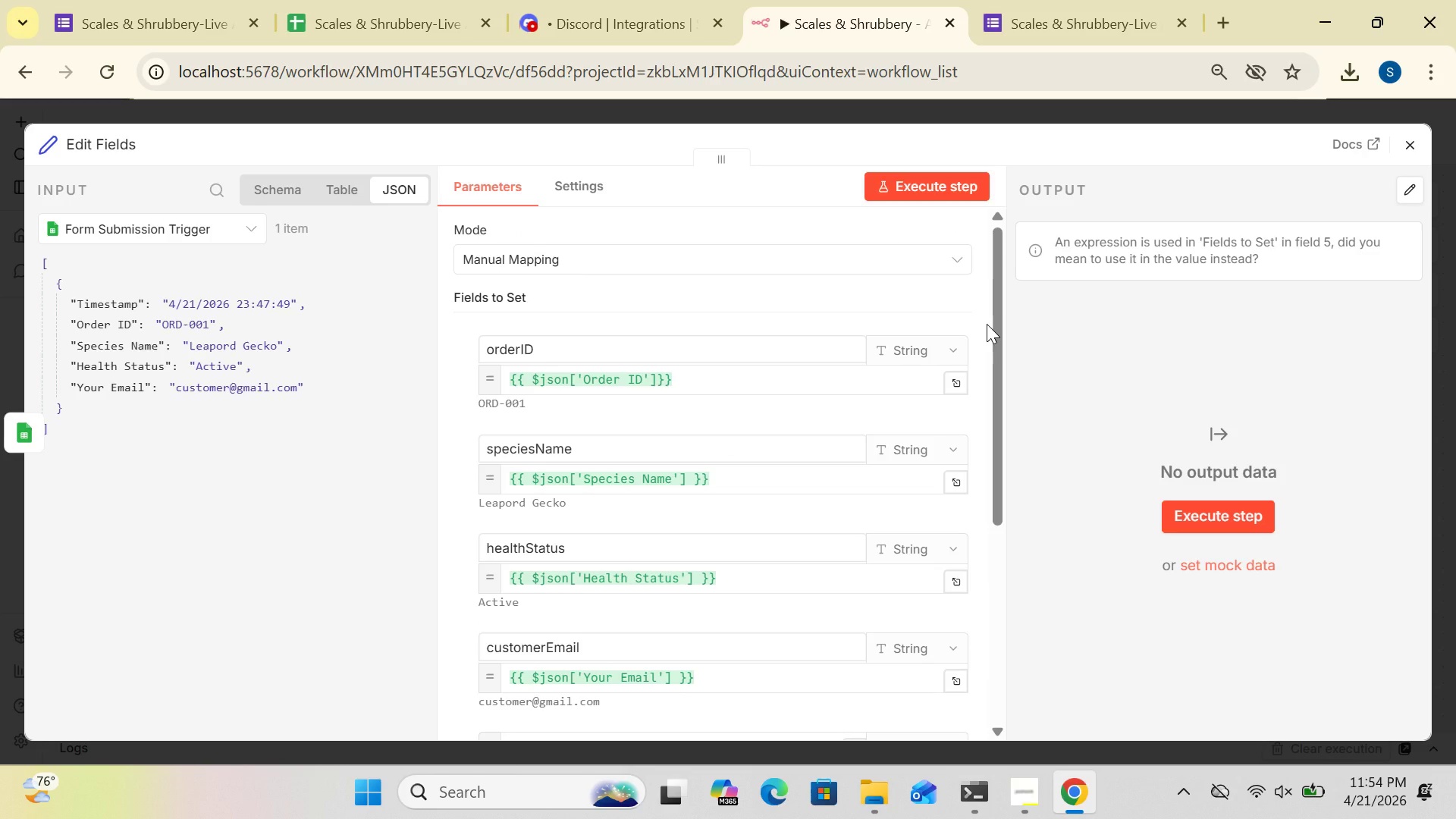 
left_click_drag(start_coordinate=[987, 324], to_coordinate=[1012, 613])
 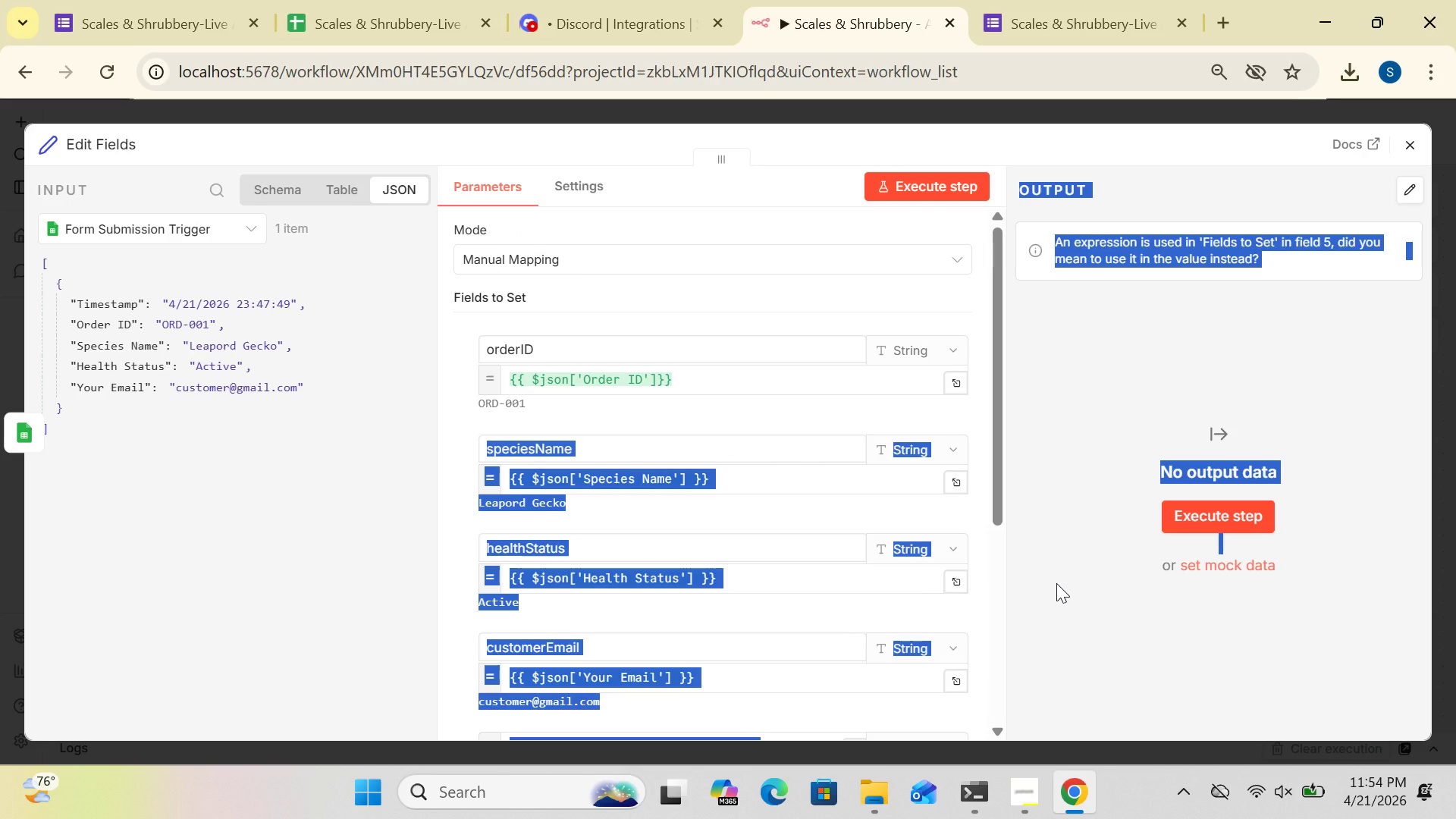 
left_click([1056, 583])
 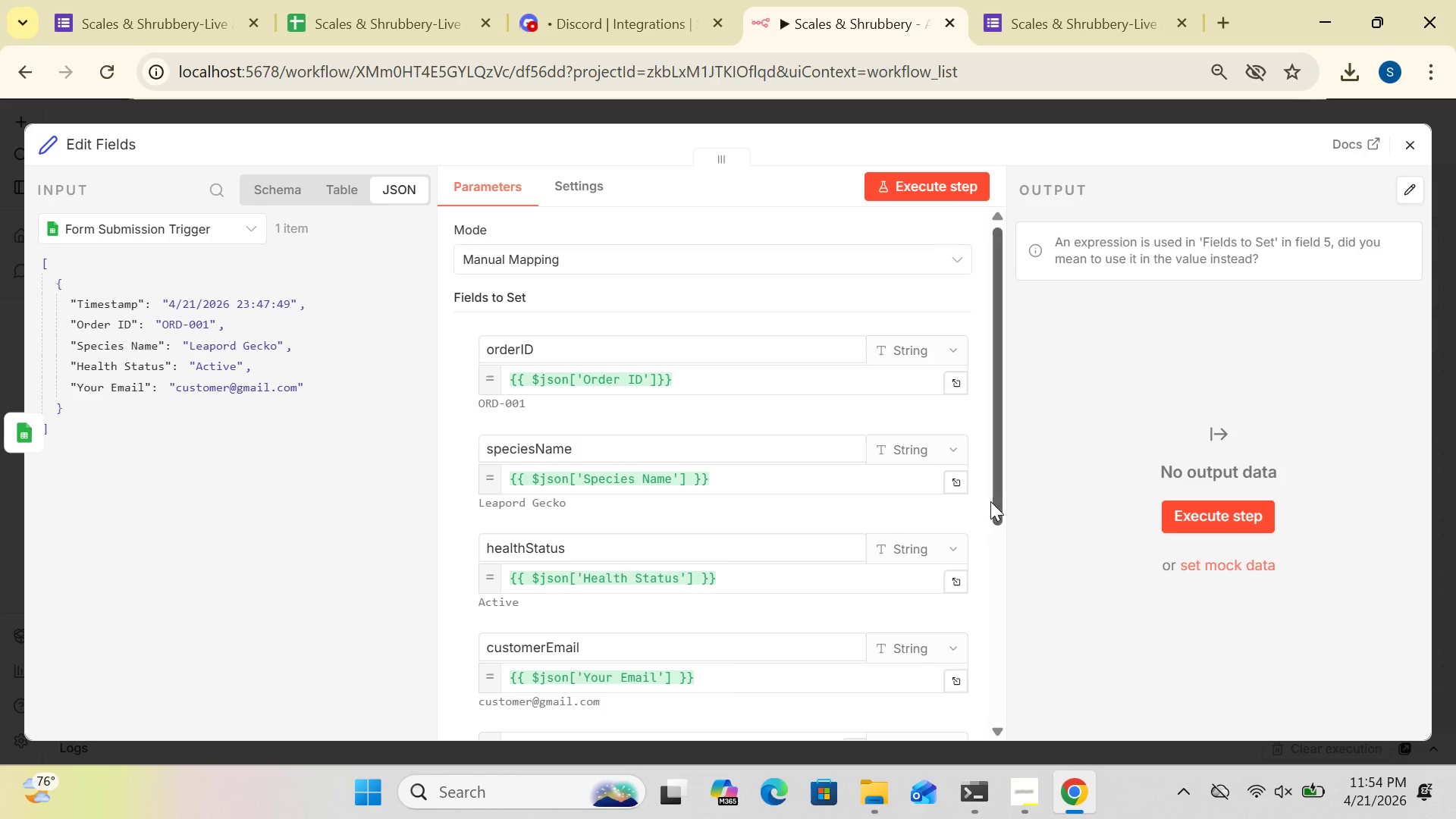 
left_click_drag(start_coordinate=[996, 496], to_coordinate=[993, 431])
 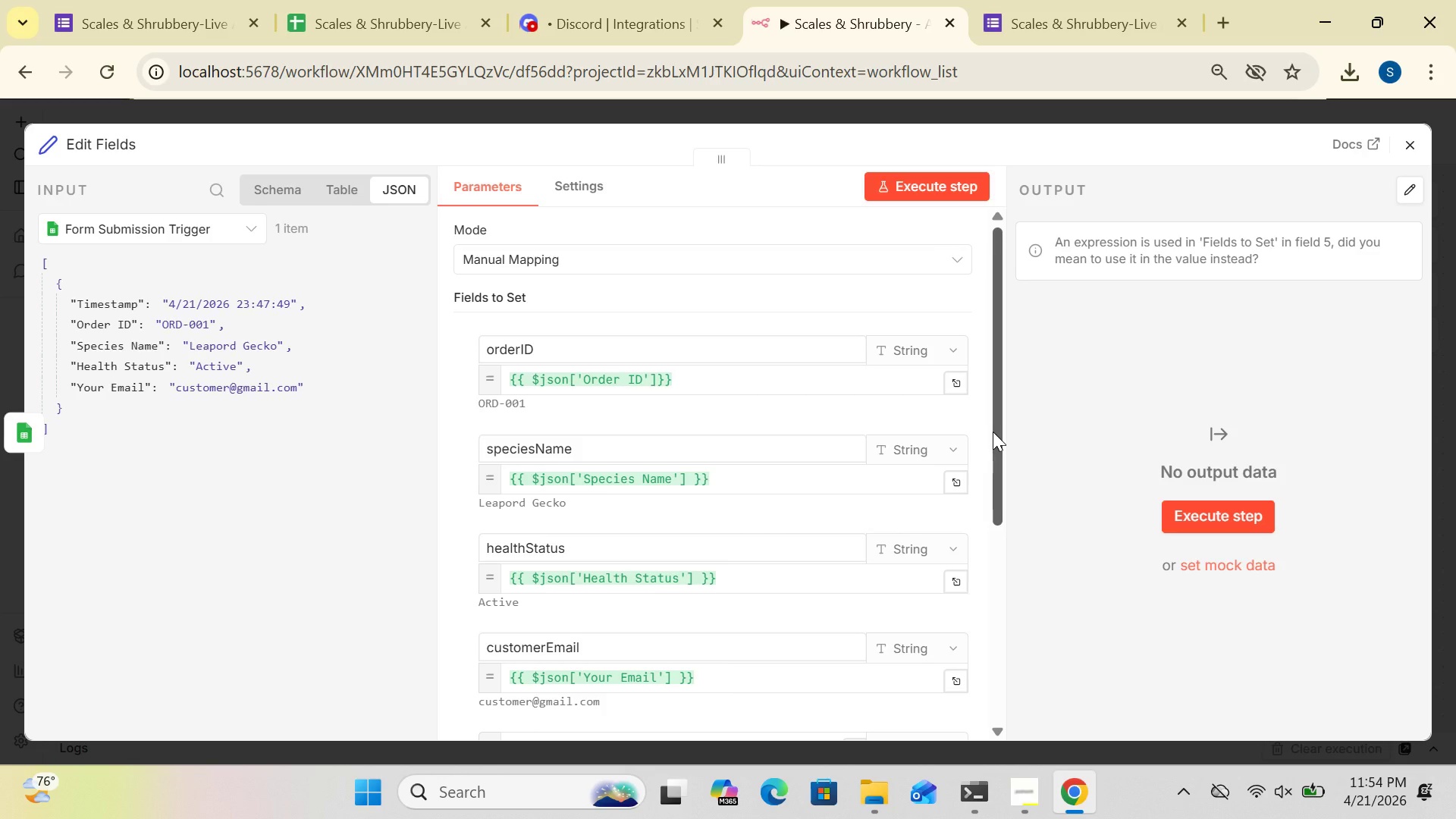 
left_click_drag(start_coordinate=[993, 431], to_coordinate=[1001, 447])
 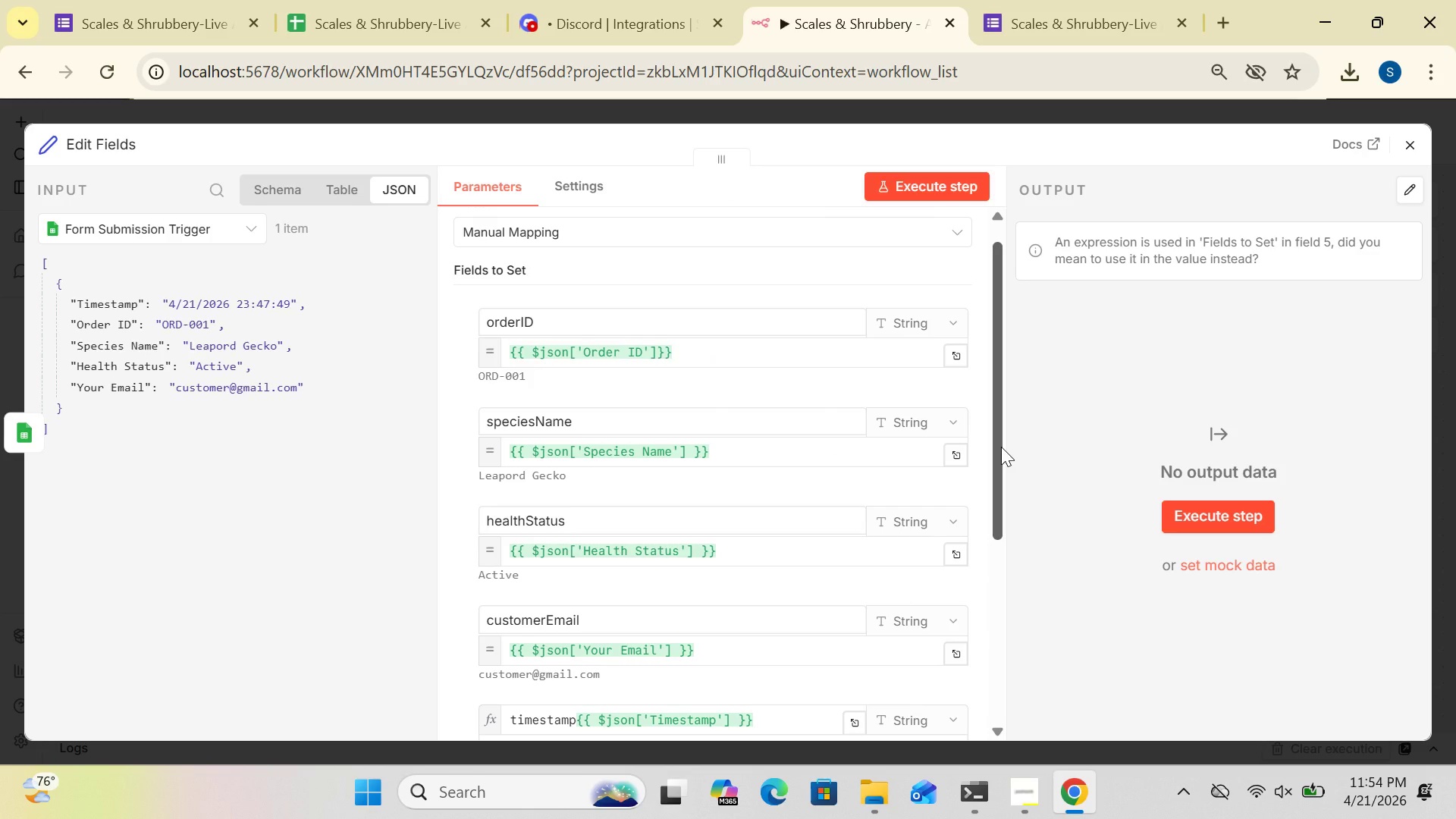 
left_click_drag(start_coordinate=[1001, 447], to_coordinate=[1001, 398])
 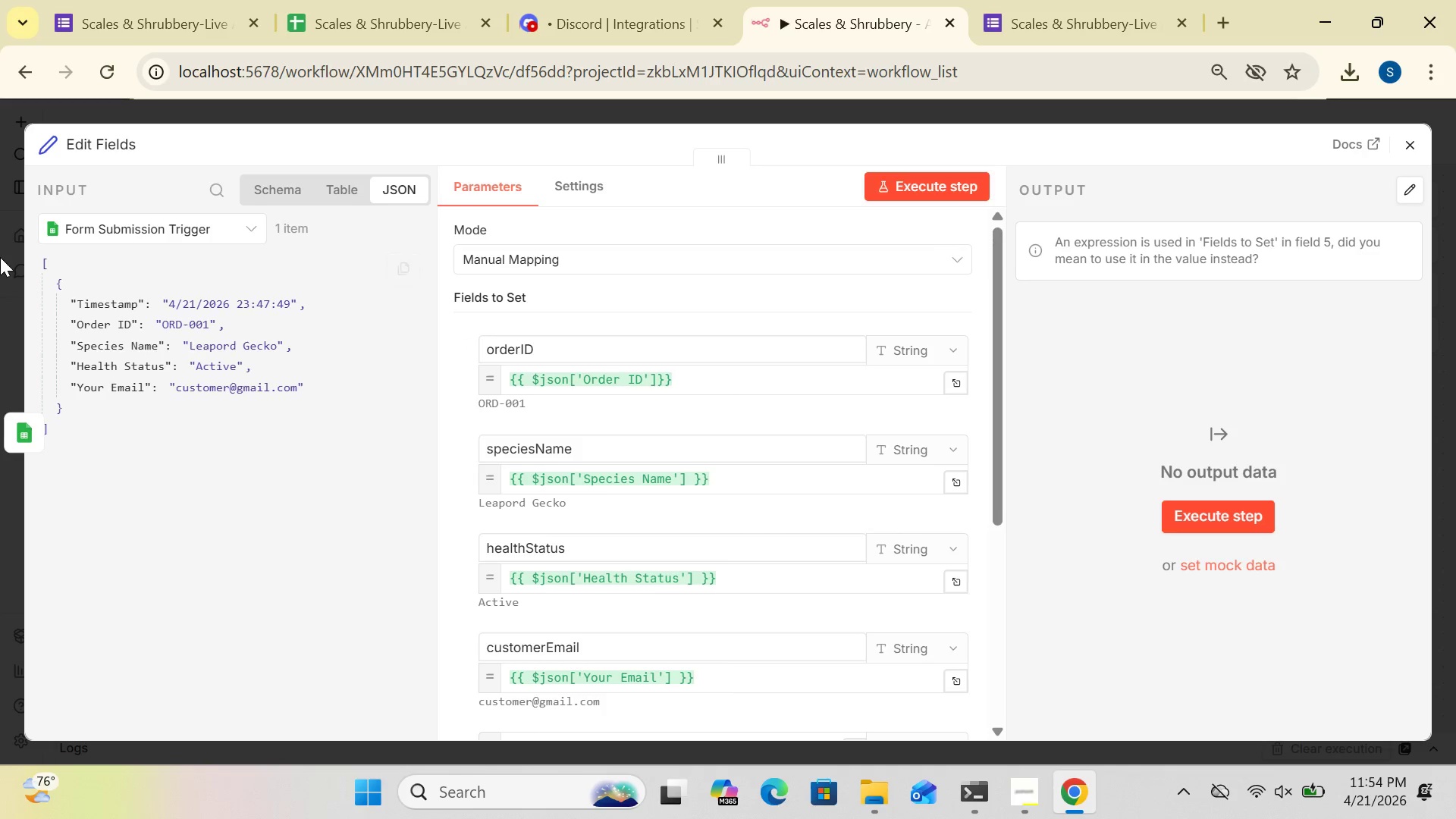 
left_click([108, 149])
 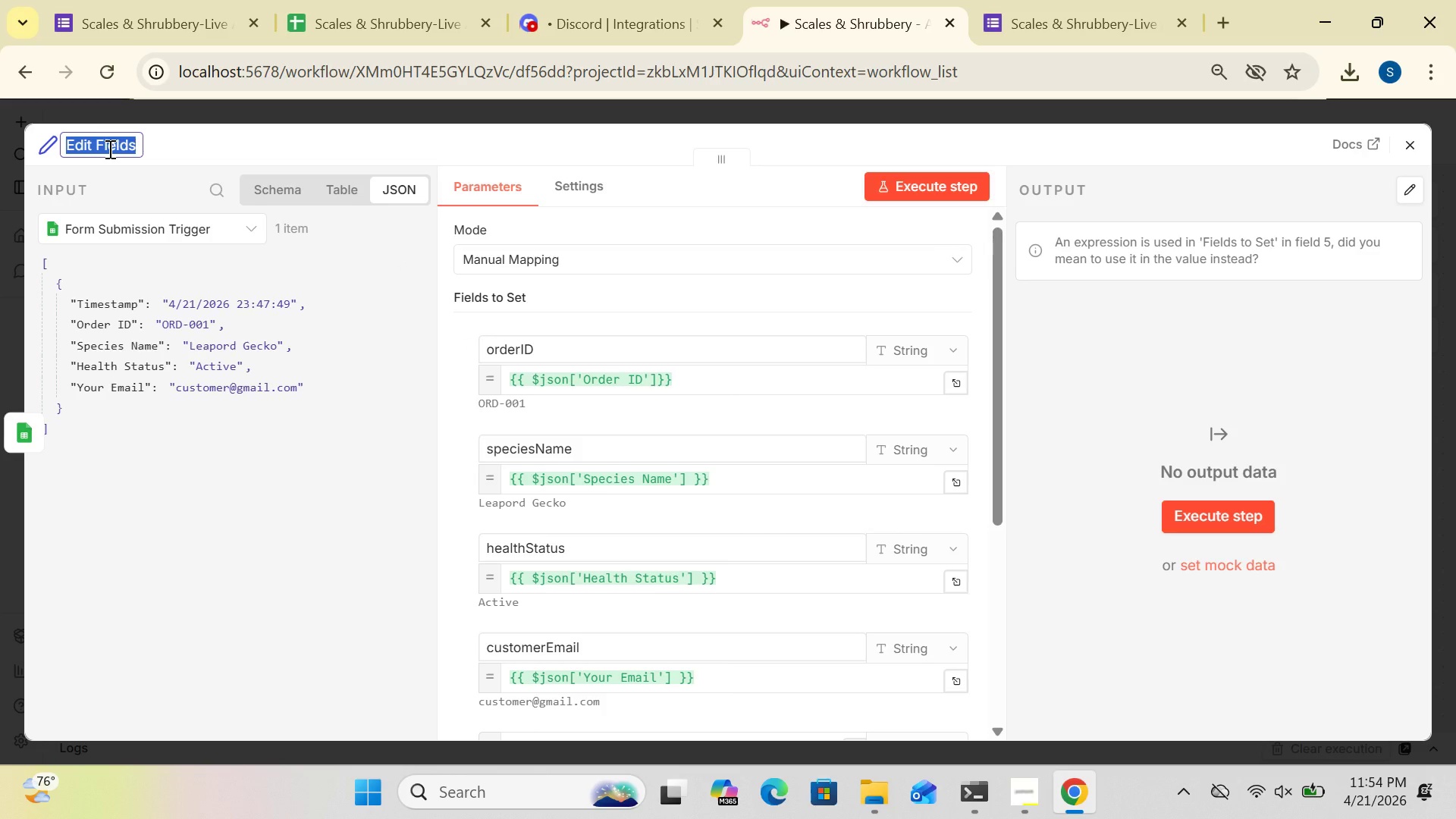 
type([Delete]Normalize Data)
 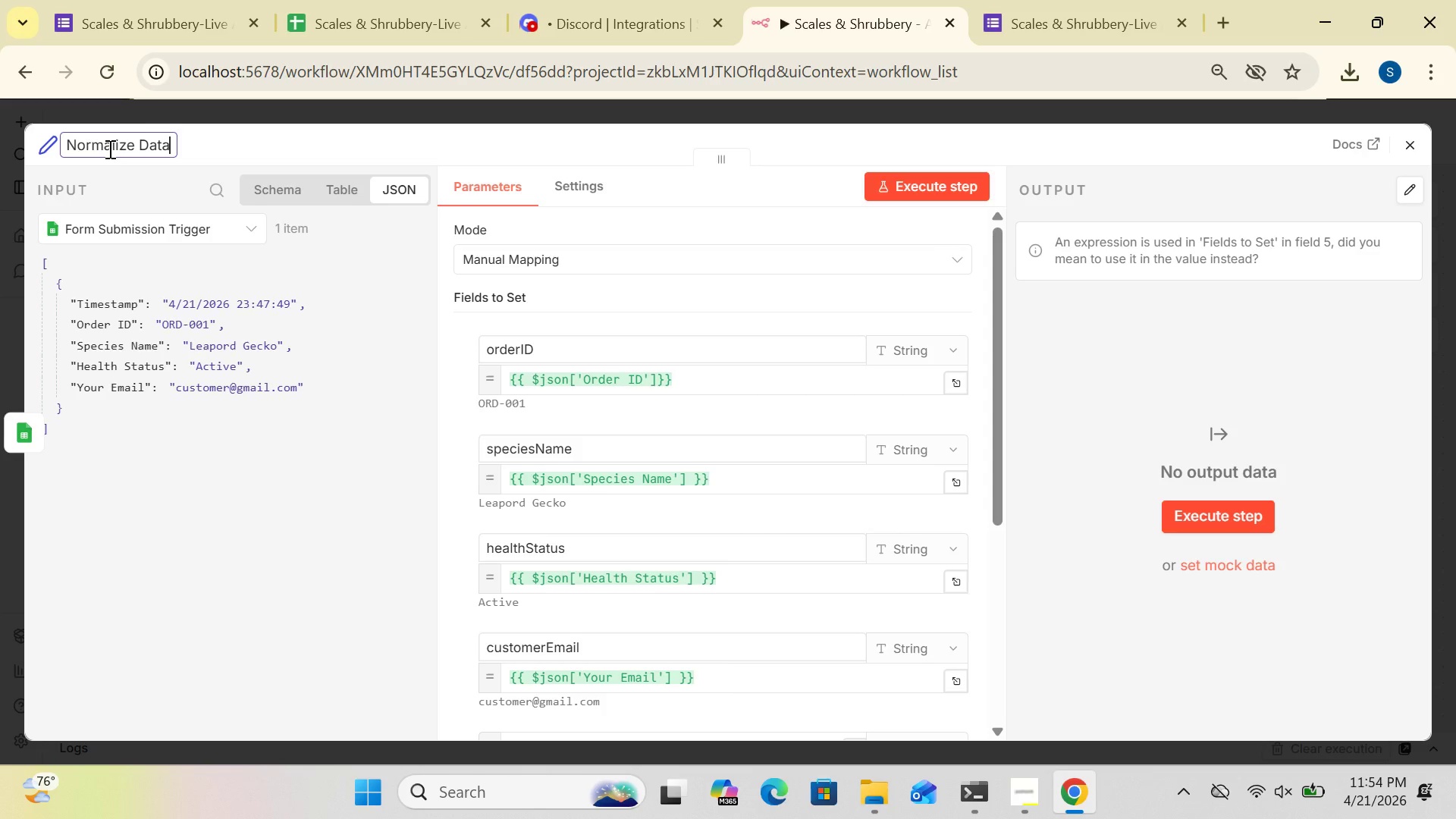 
left_click([253, 140])
 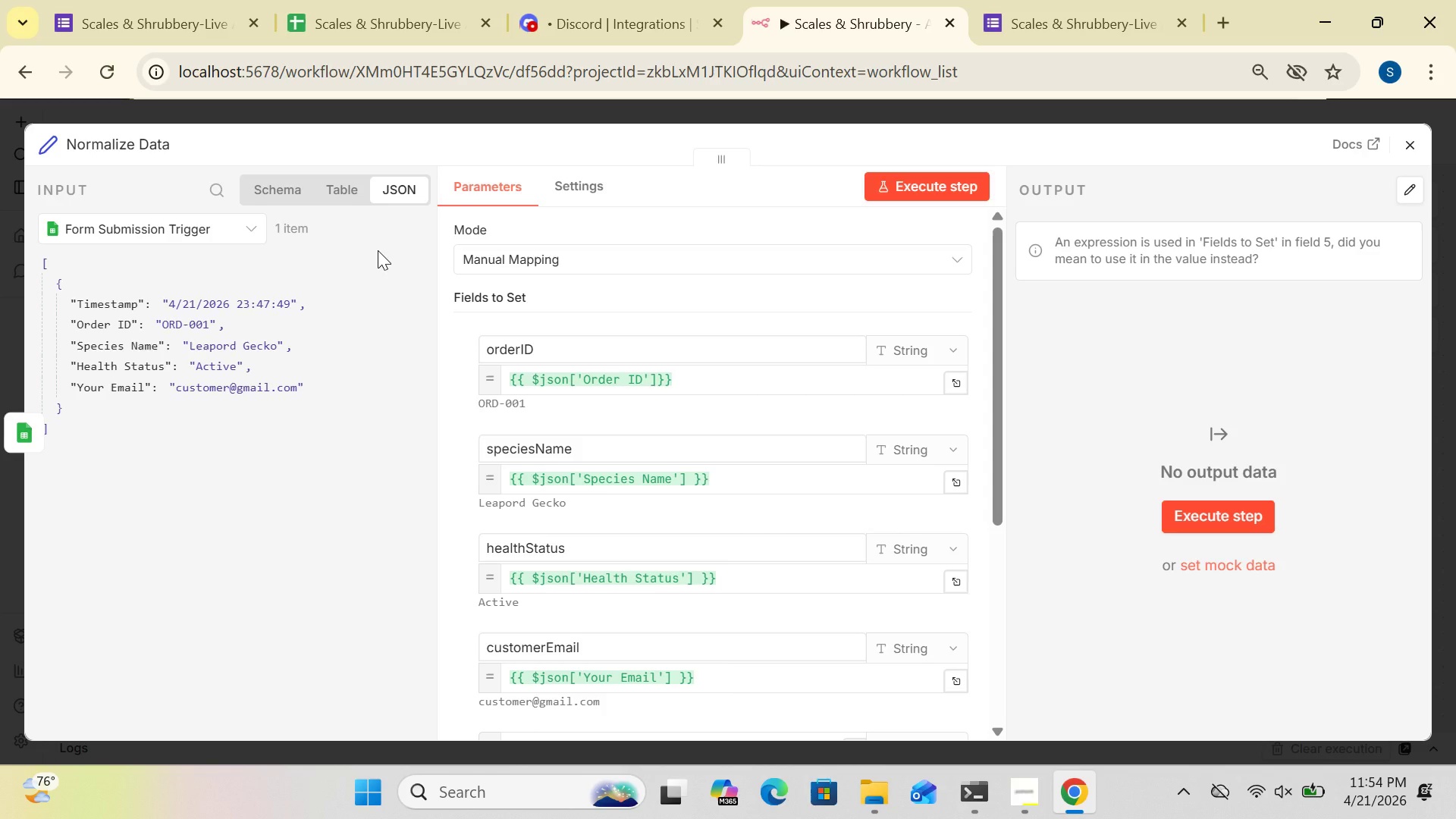 
wait(20.73)
 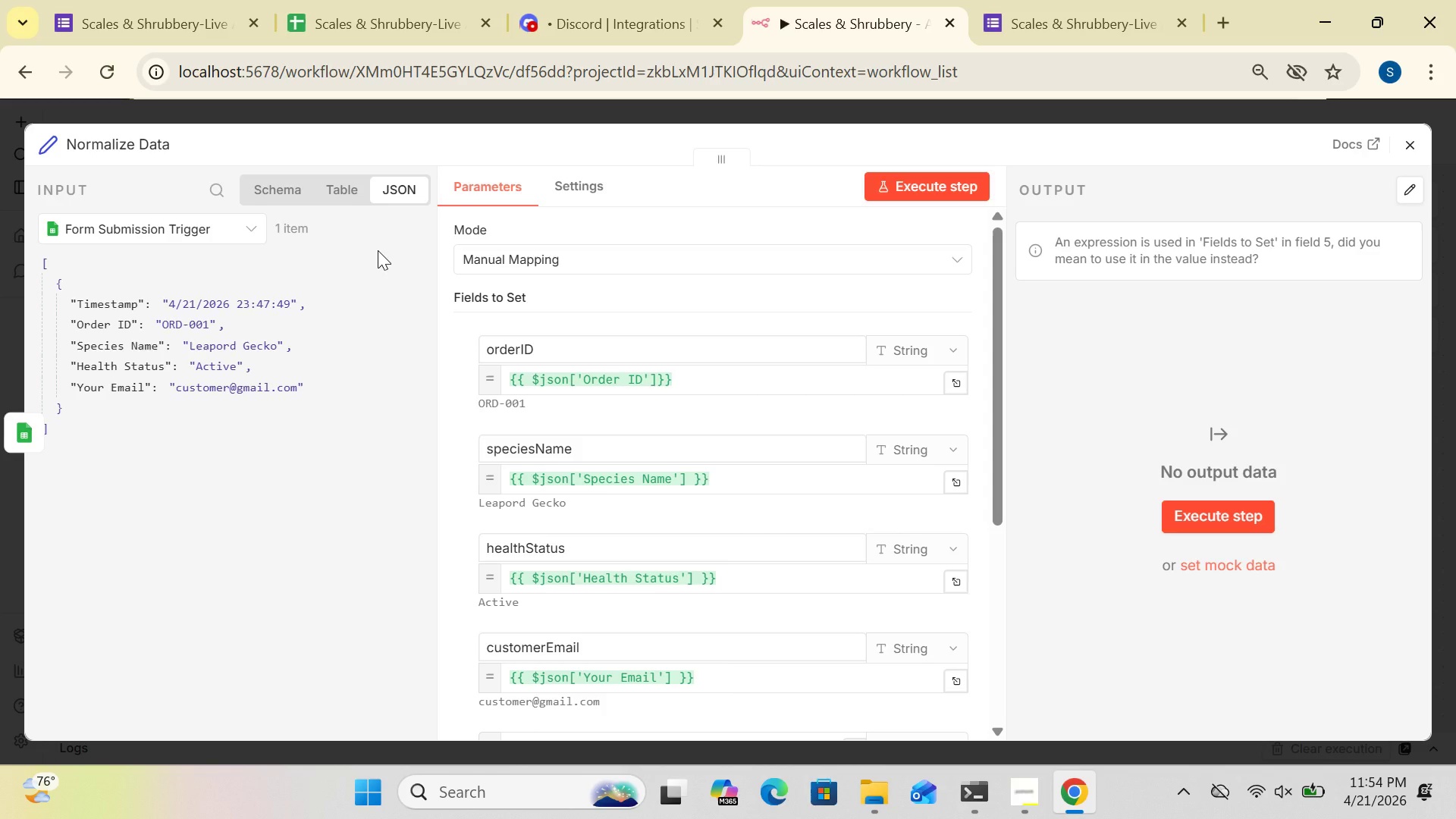 
left_click([1413, 143])
 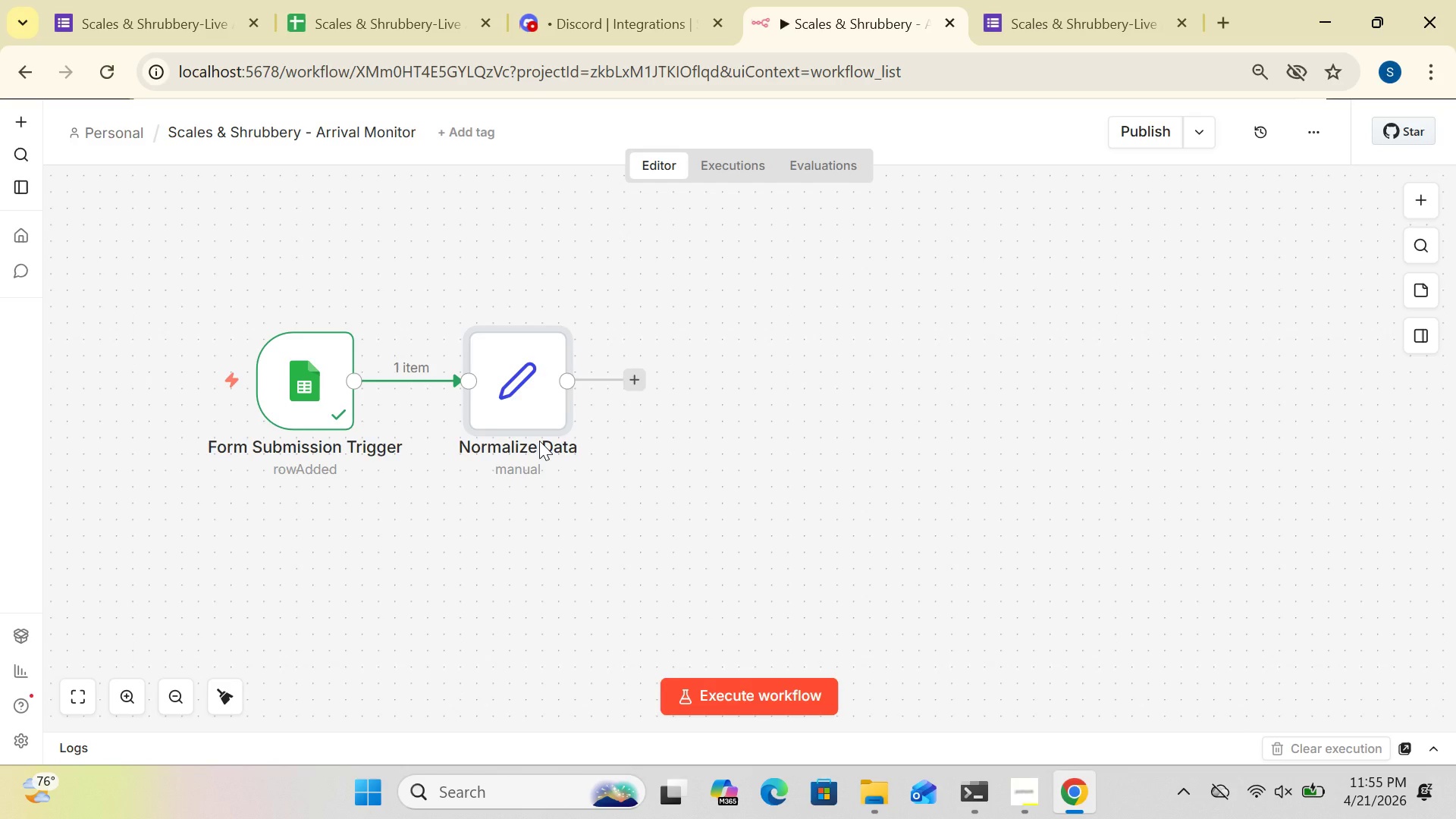 
wait(26.61)
 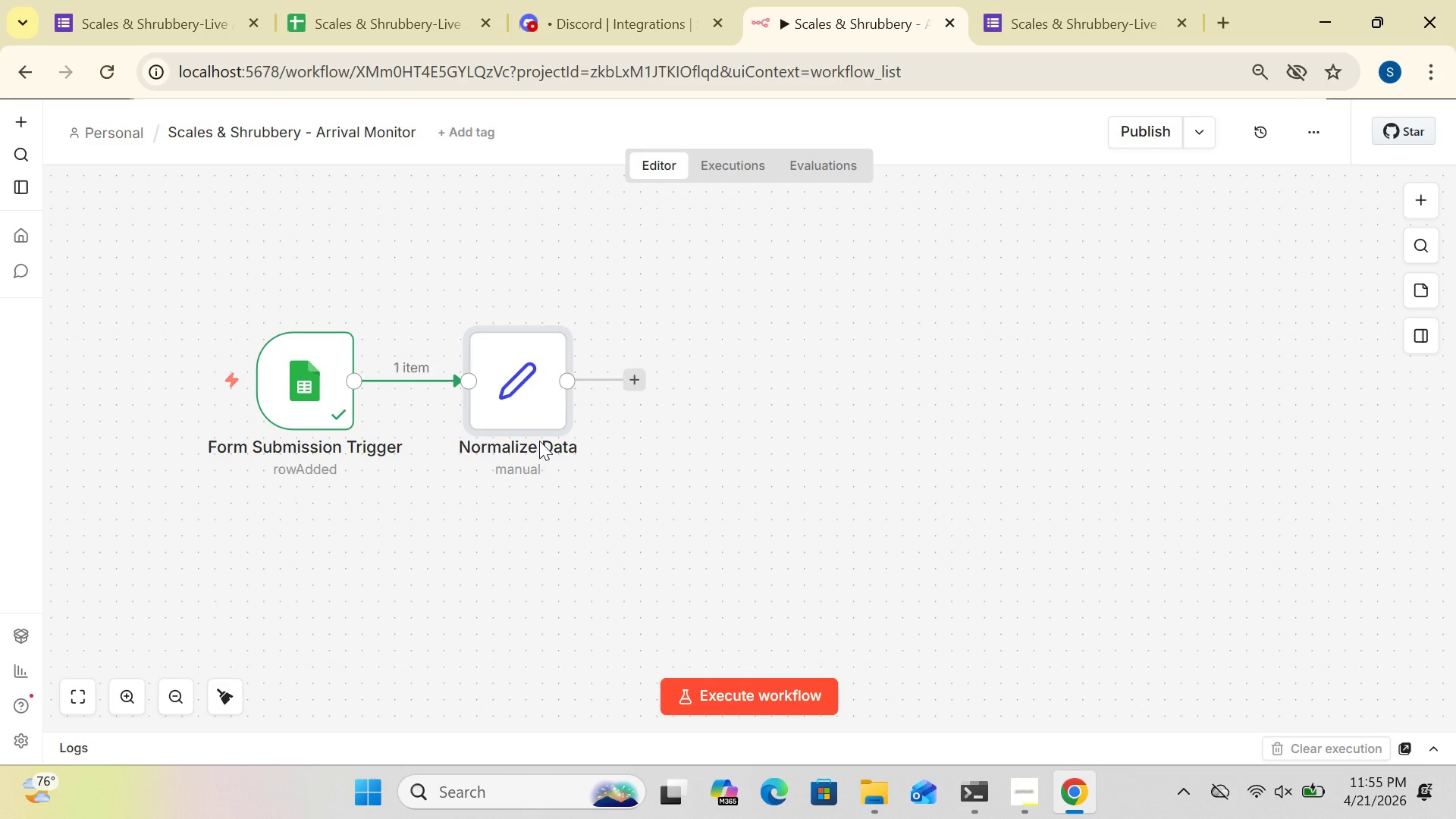 
left_click([546, 402])
 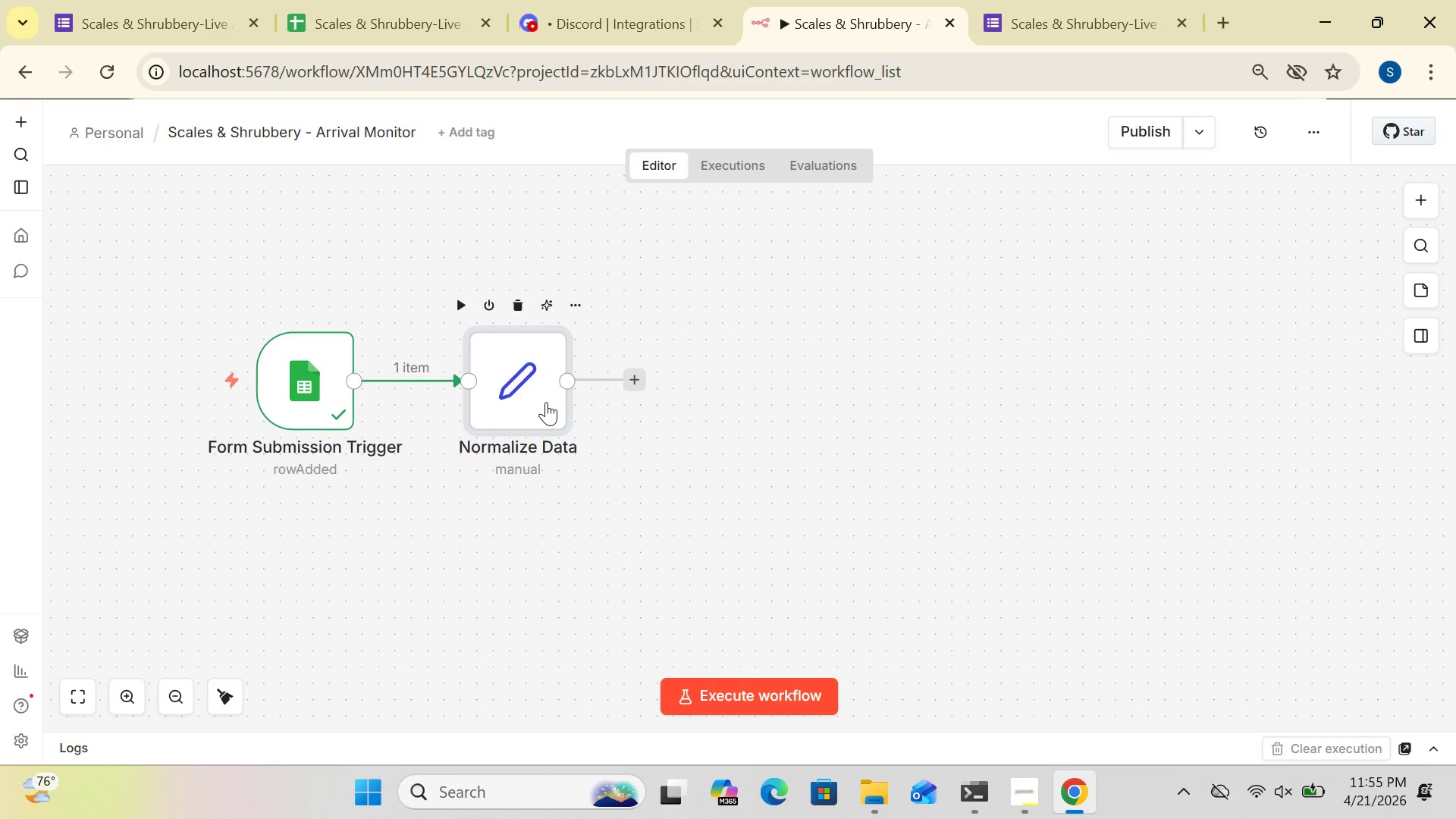 
double_click([546, 402])
 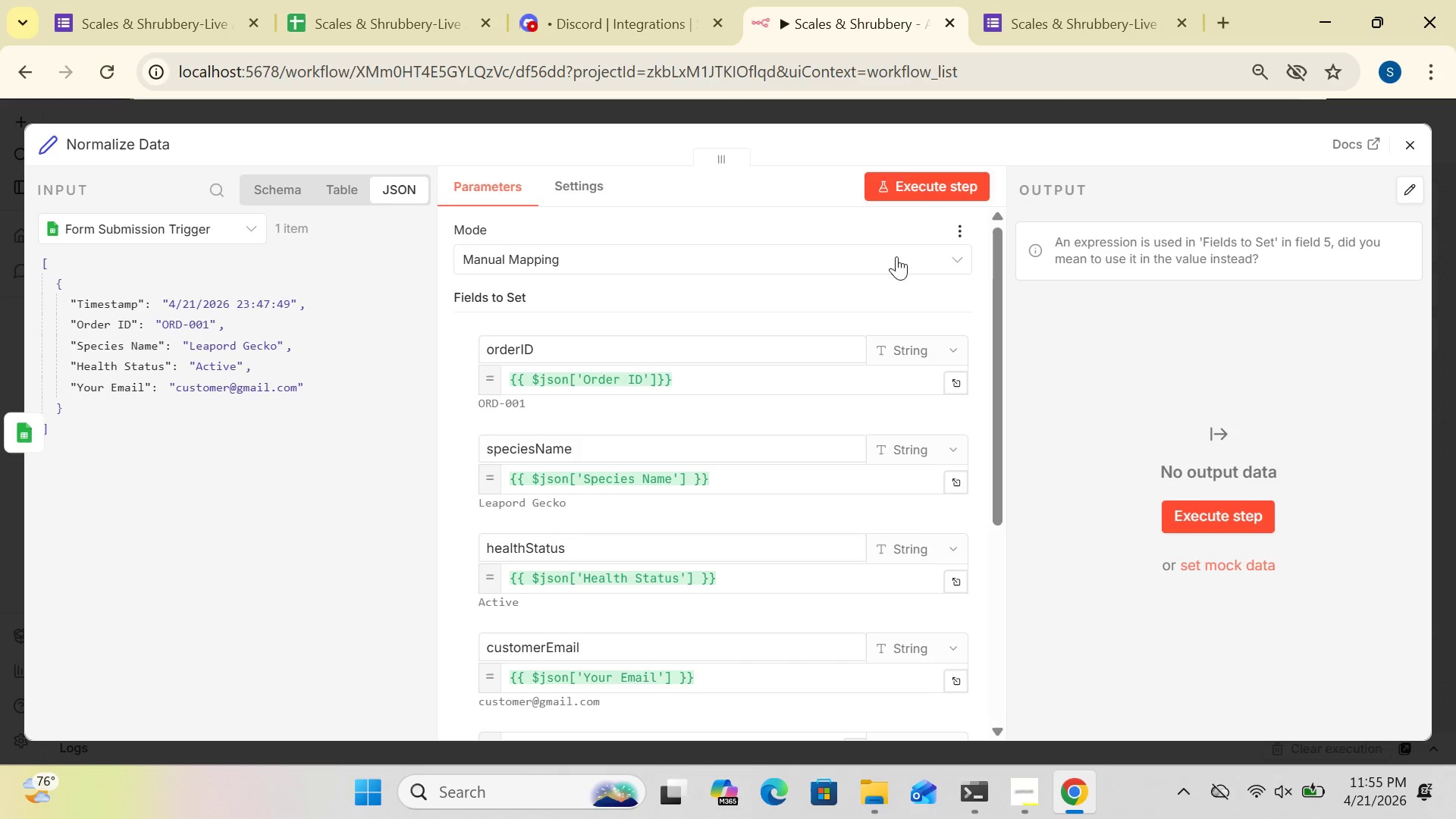 
left_click([922, 184])
 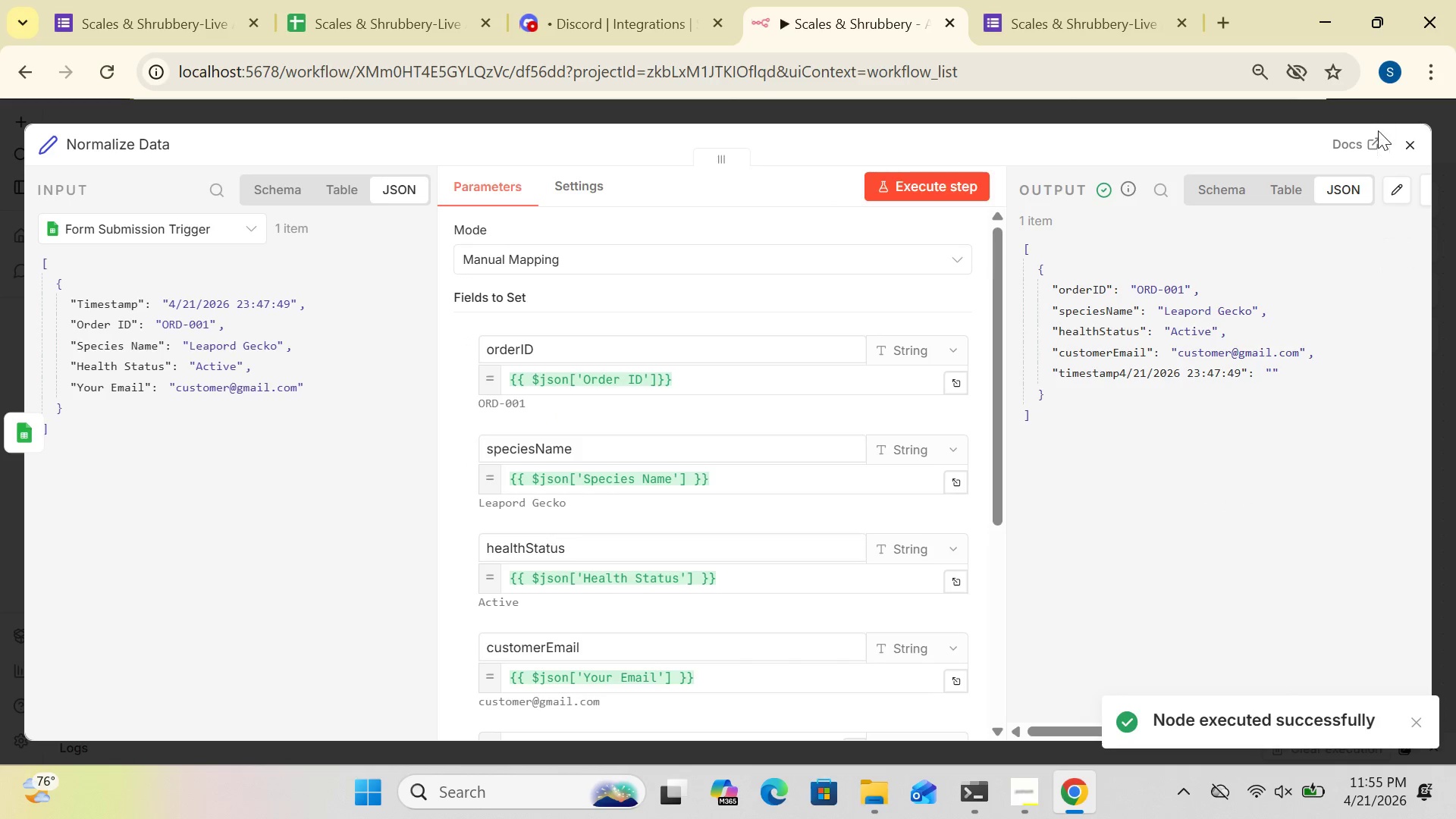 
left_click([1403, 144])
 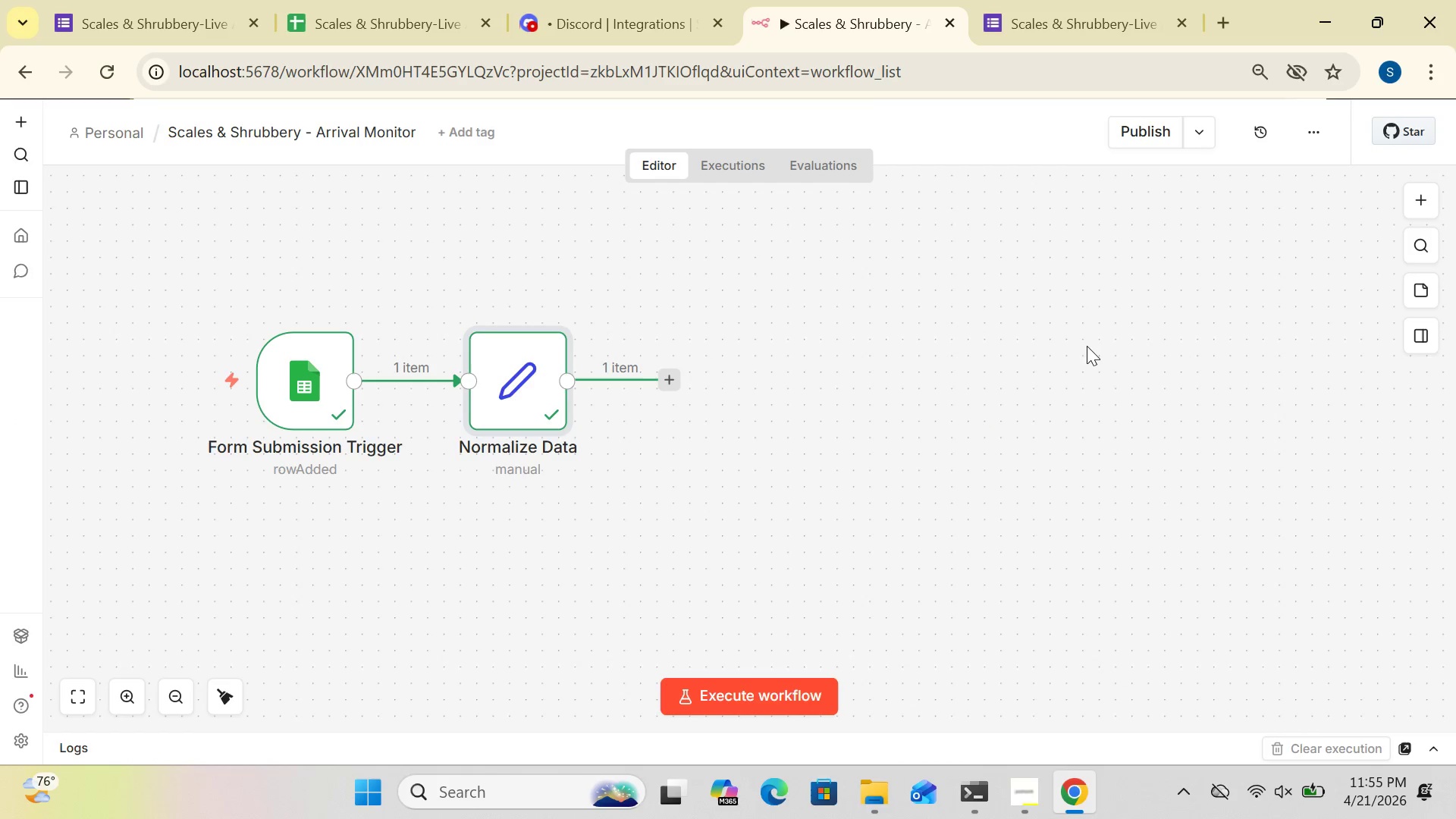 
wait(7.14)
 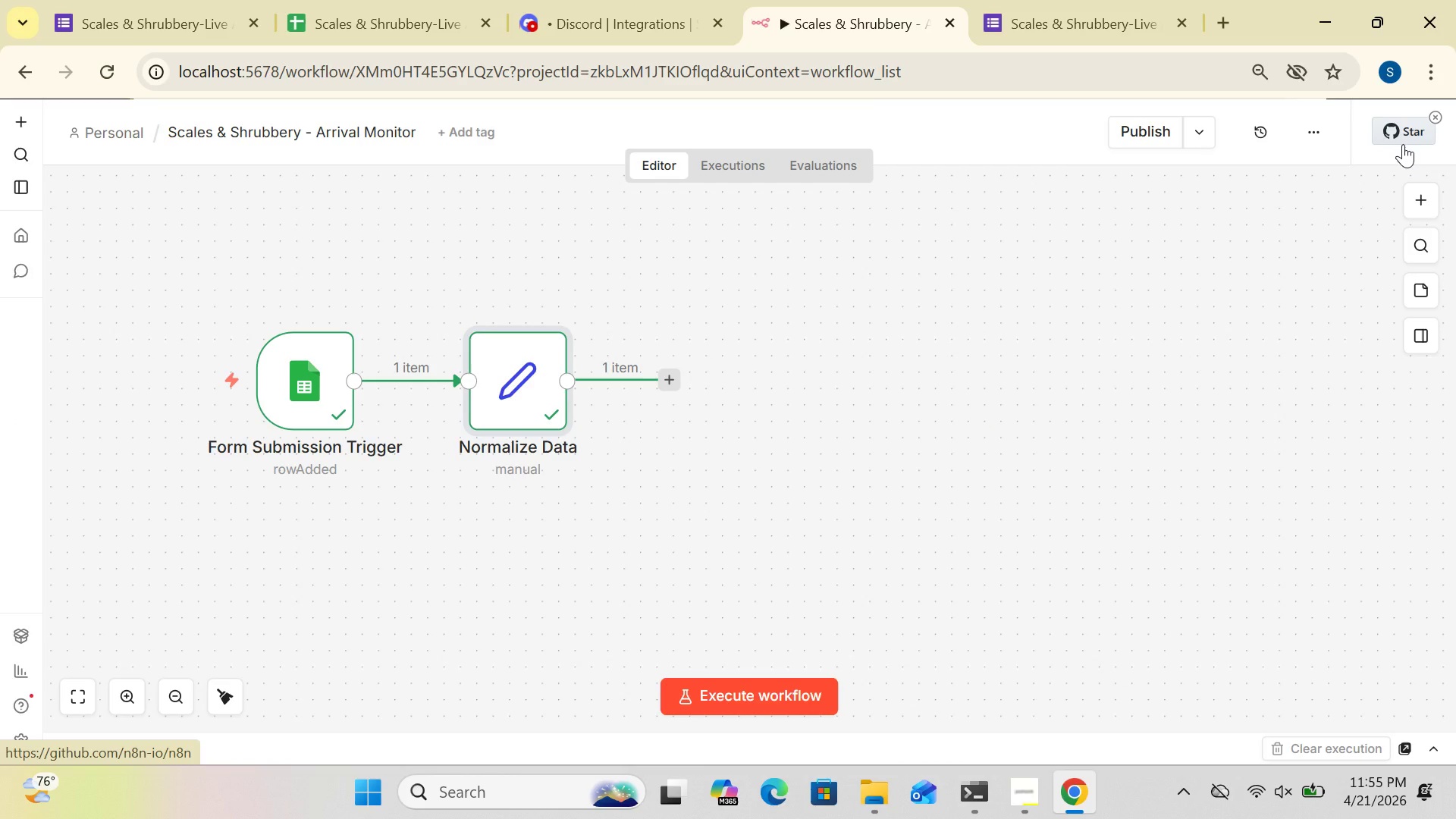 
left_click([670, 378])
 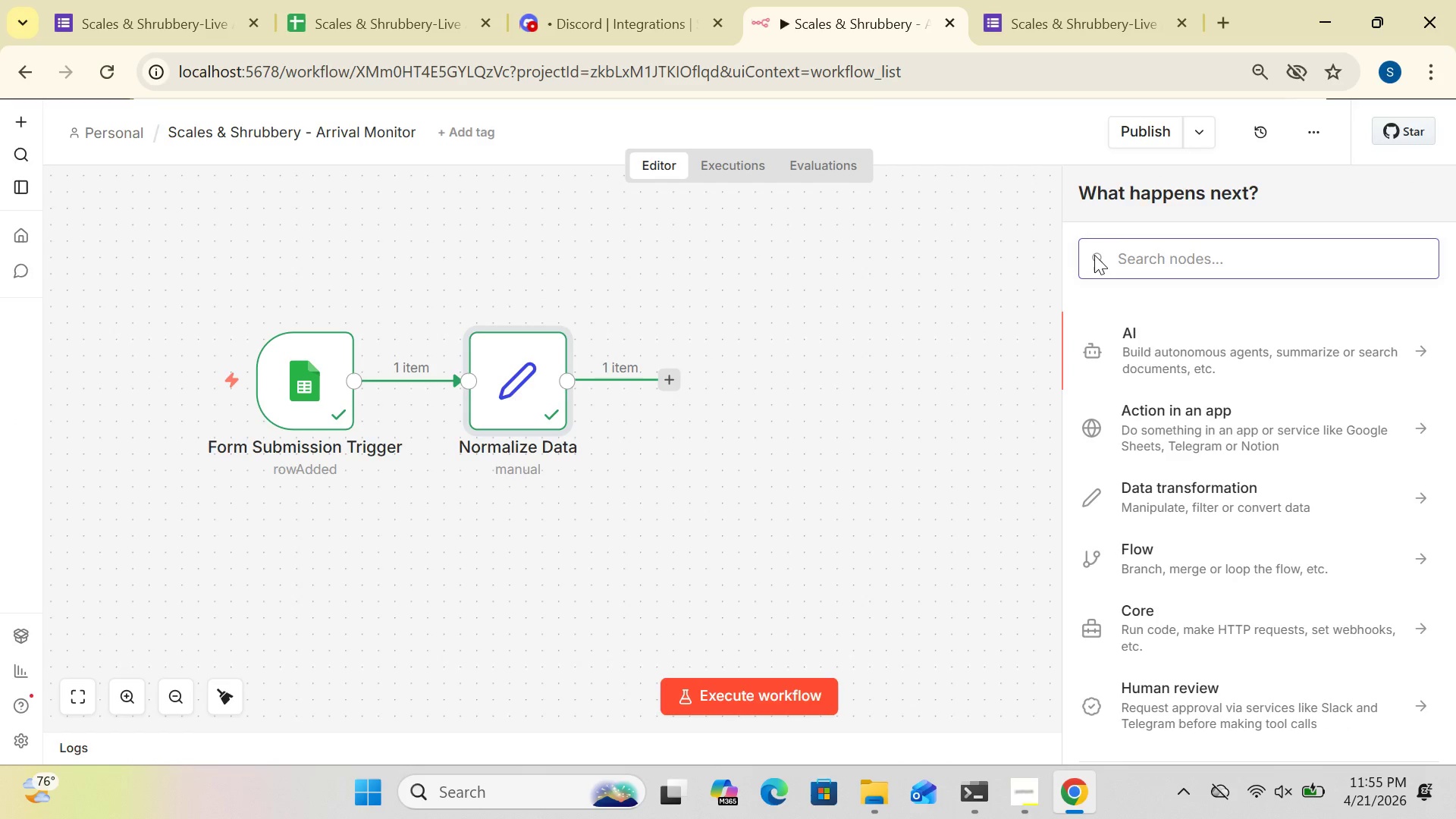 
type(google shet)
 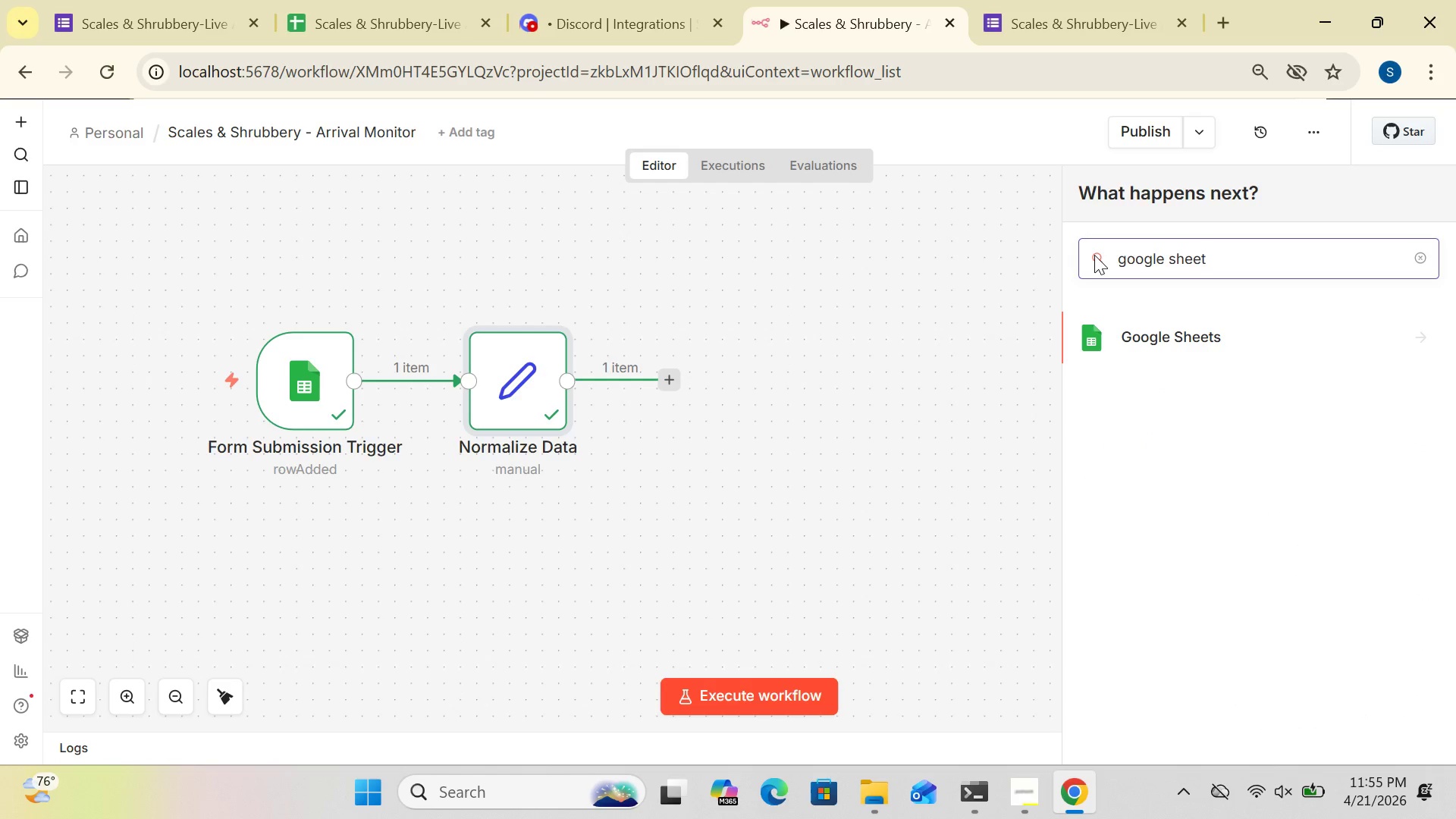 
left_click([1219, 334])
 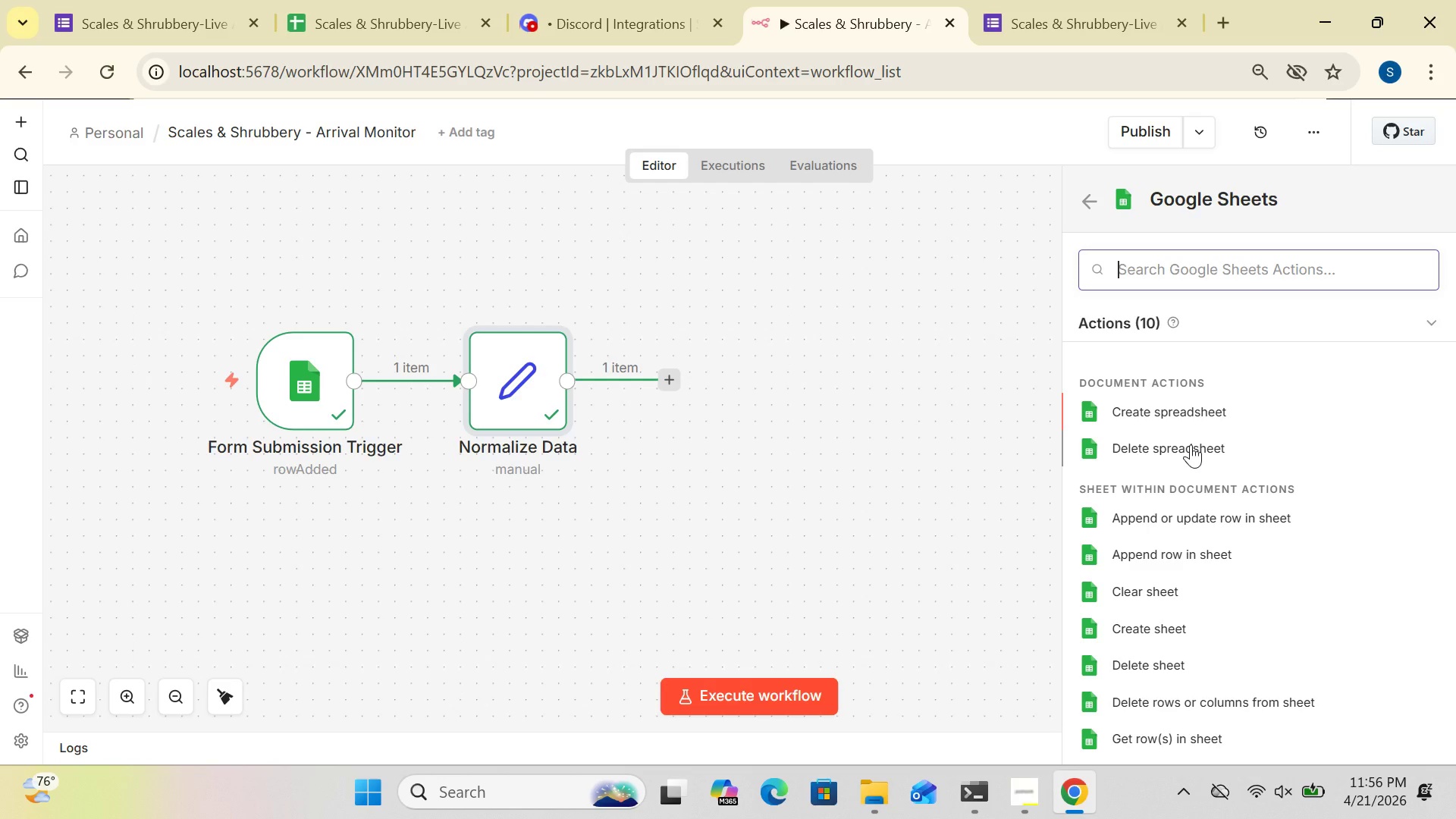 
wait(31.12)
 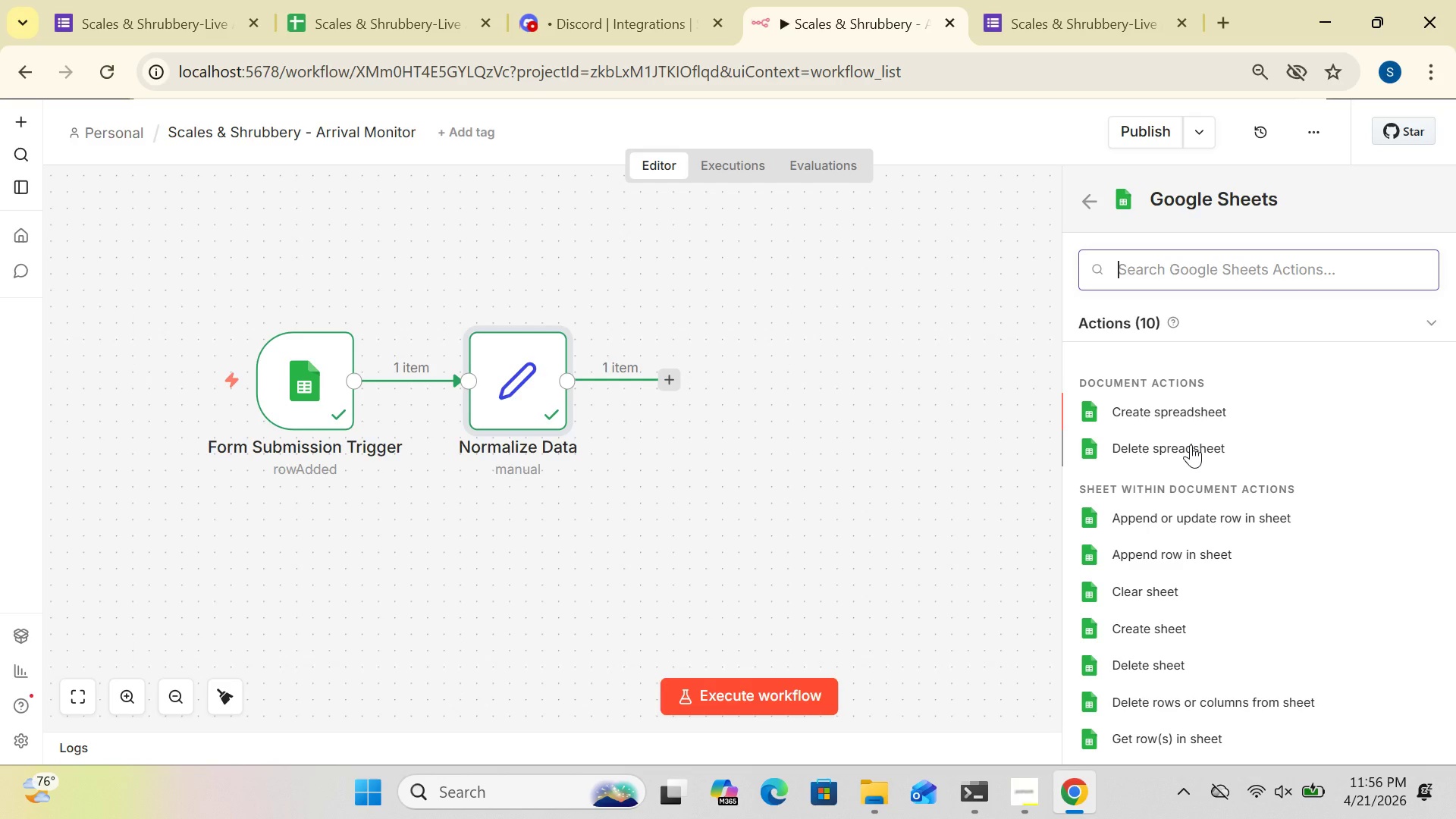 
key(ArrowDown)
 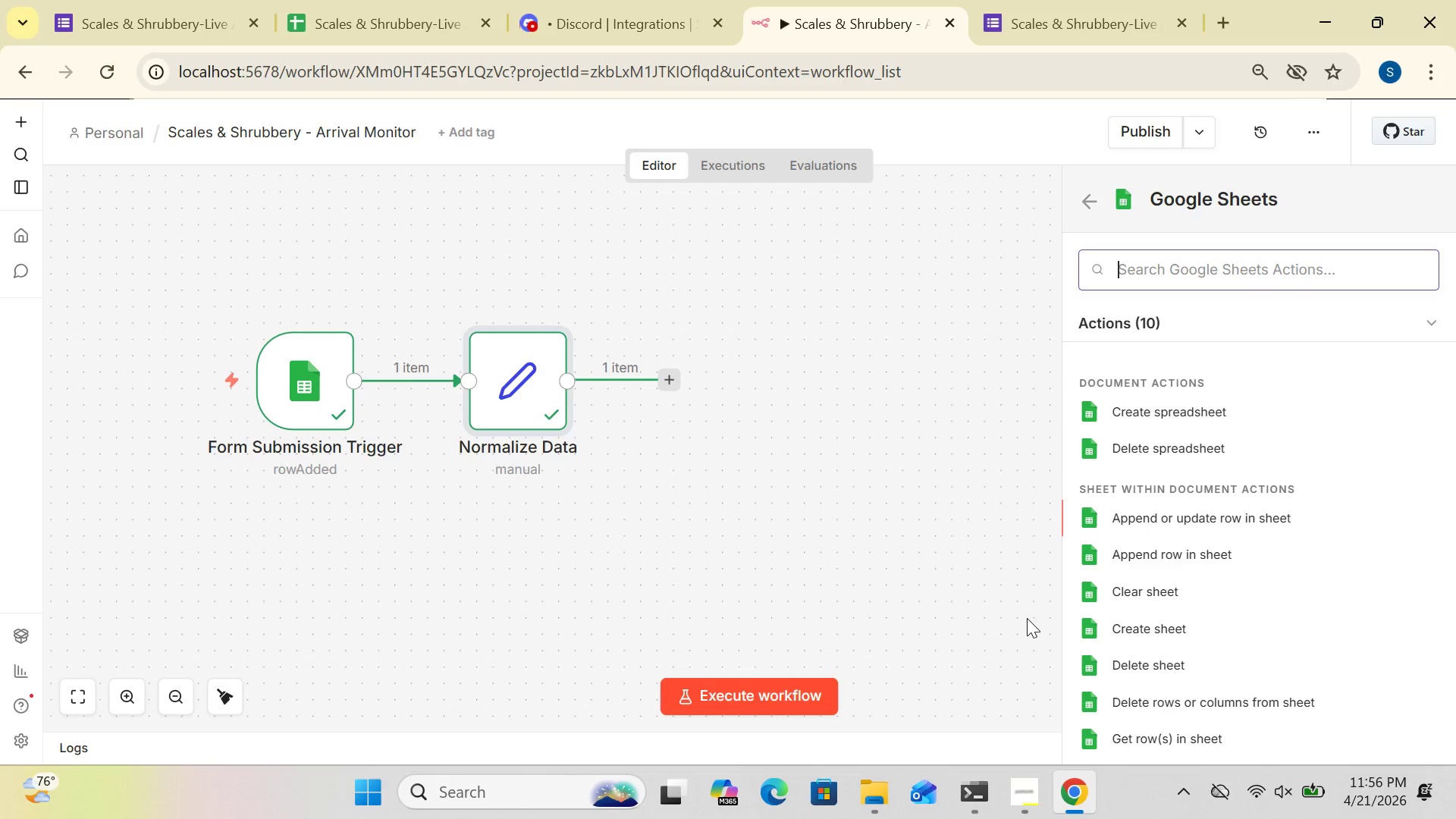 
key(ArrowDown)
 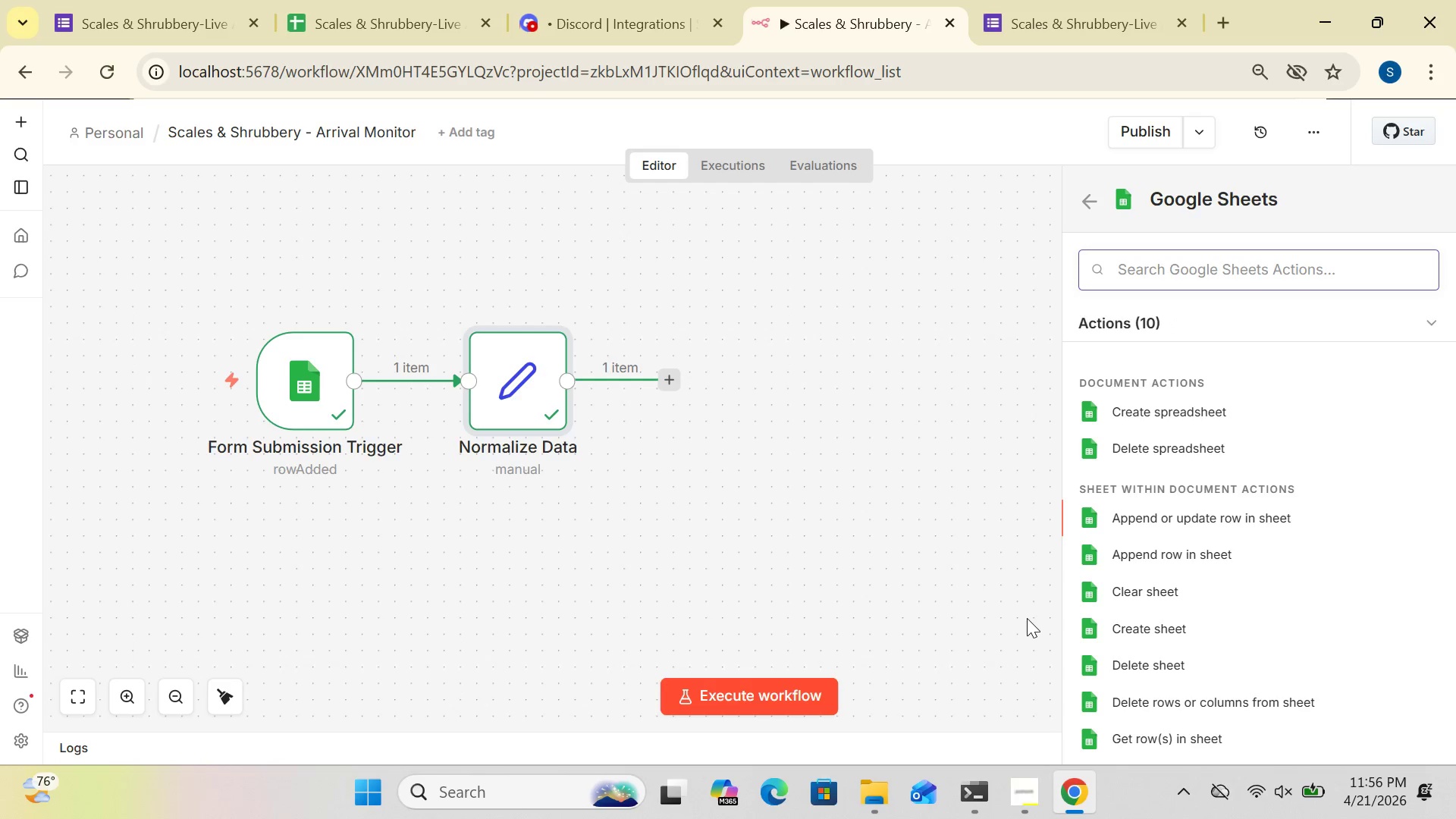 
key(ArrowDown)
 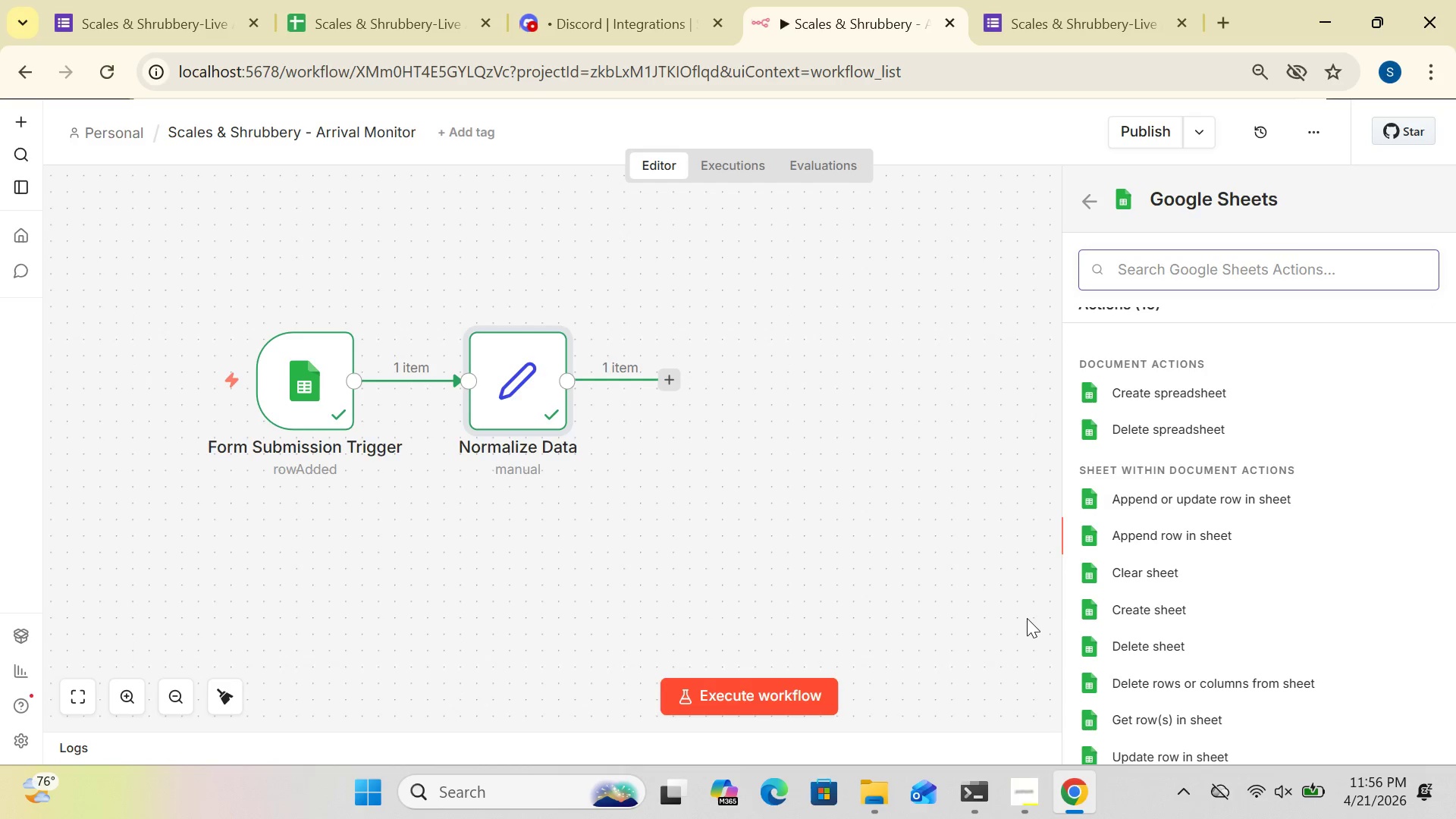 
key(ArrowDown)
 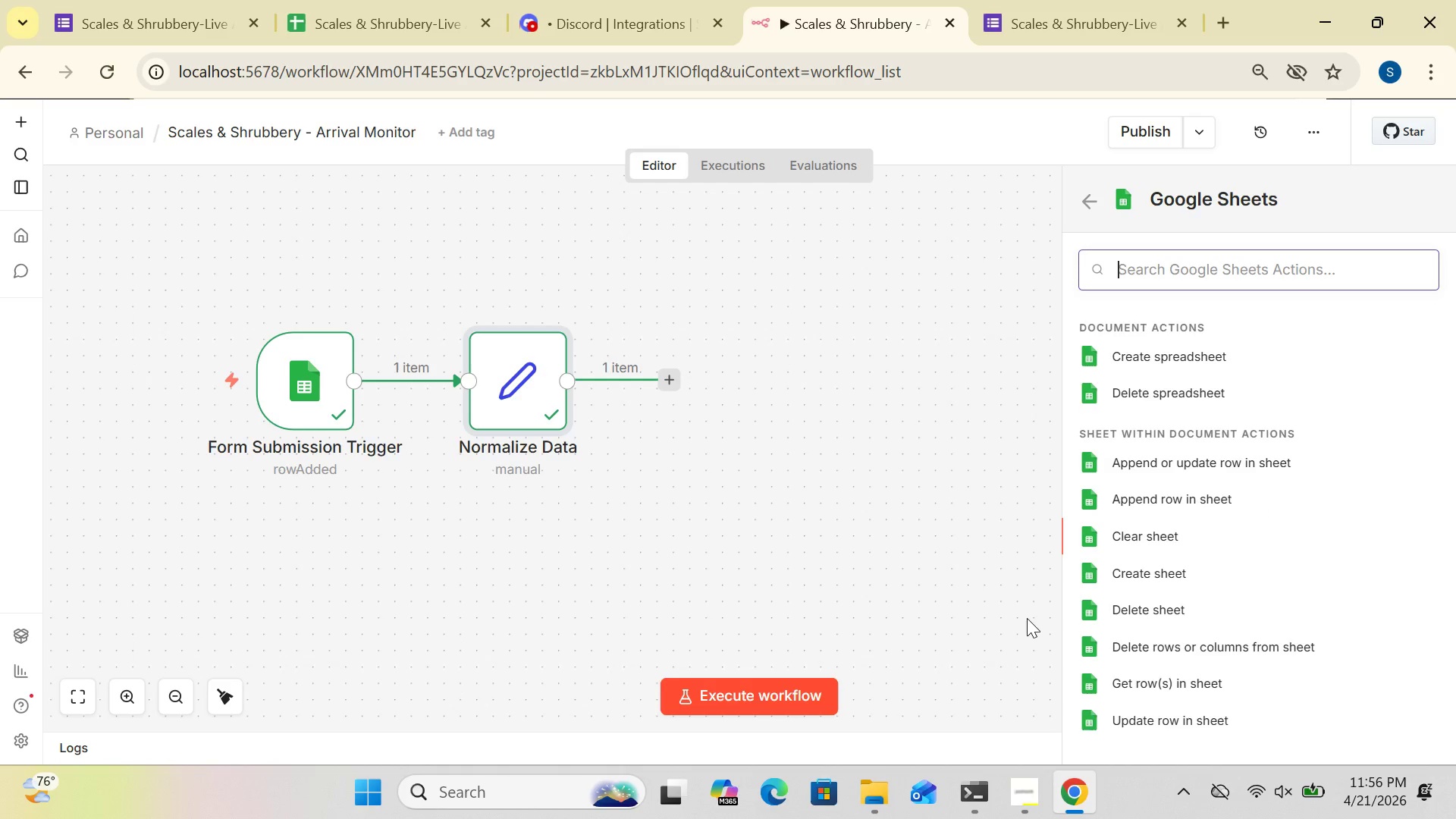 
key(ArrowDown)
 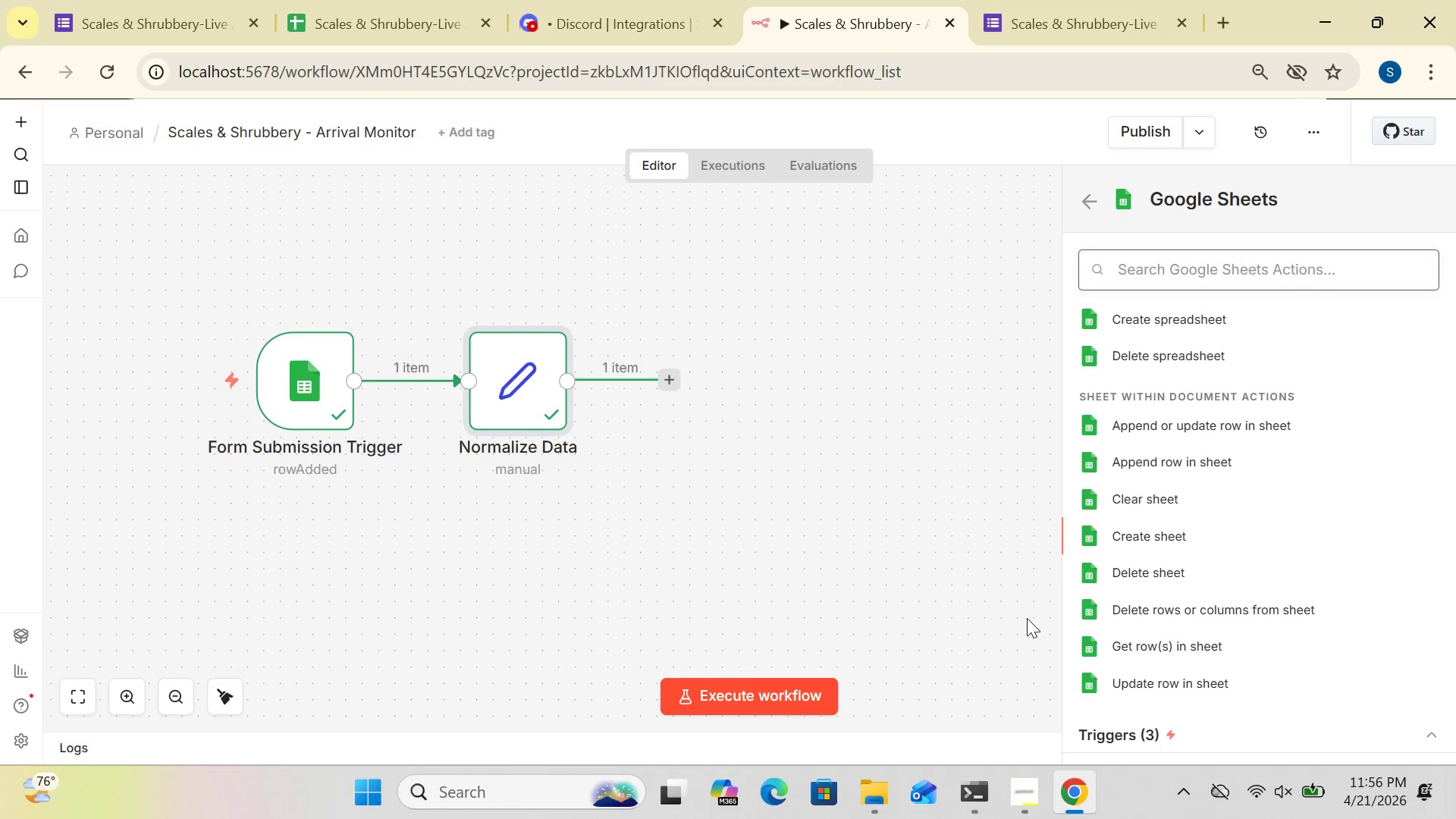 
key(ArrowDown)
 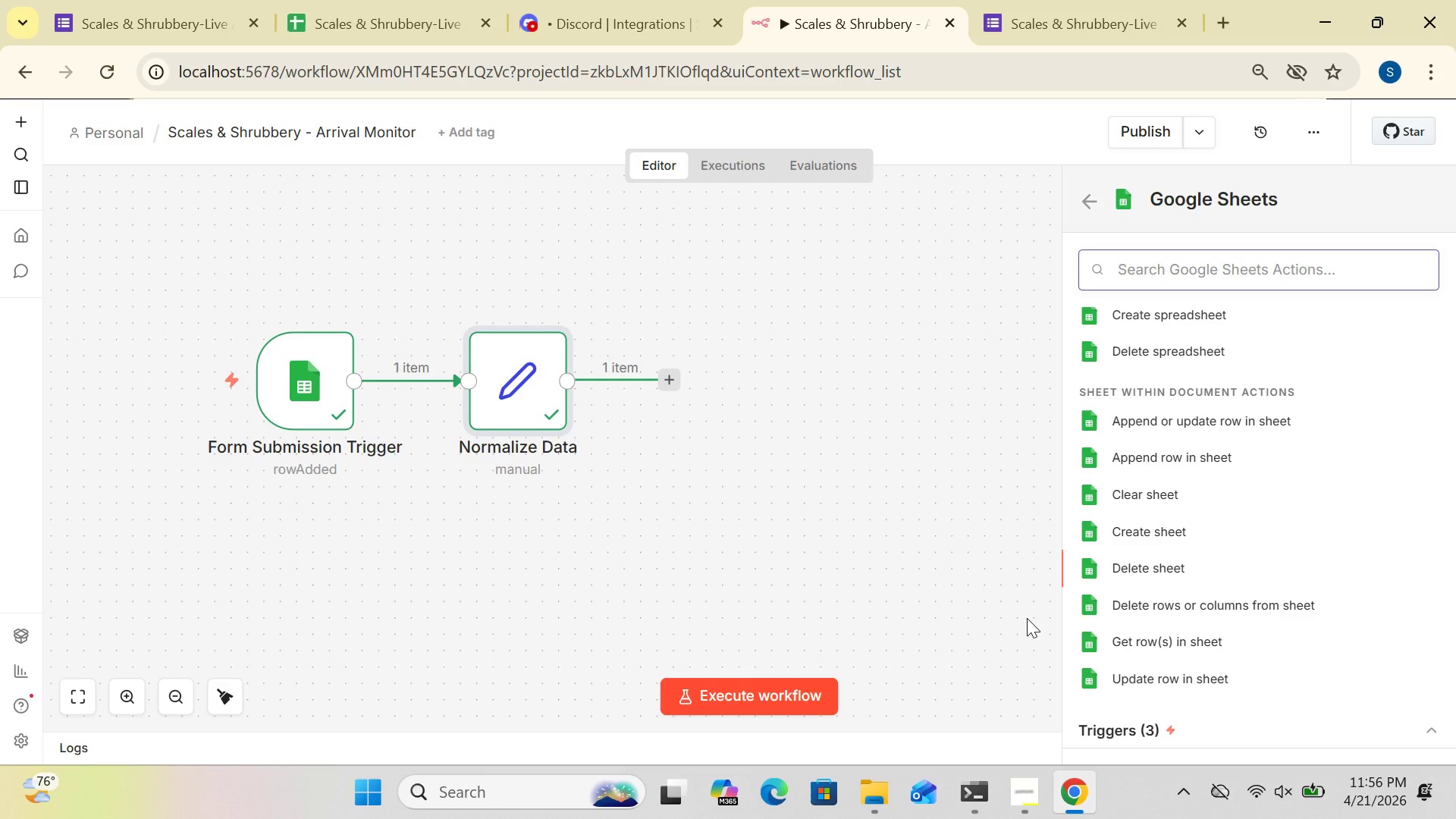 
key(ArrowUp)
 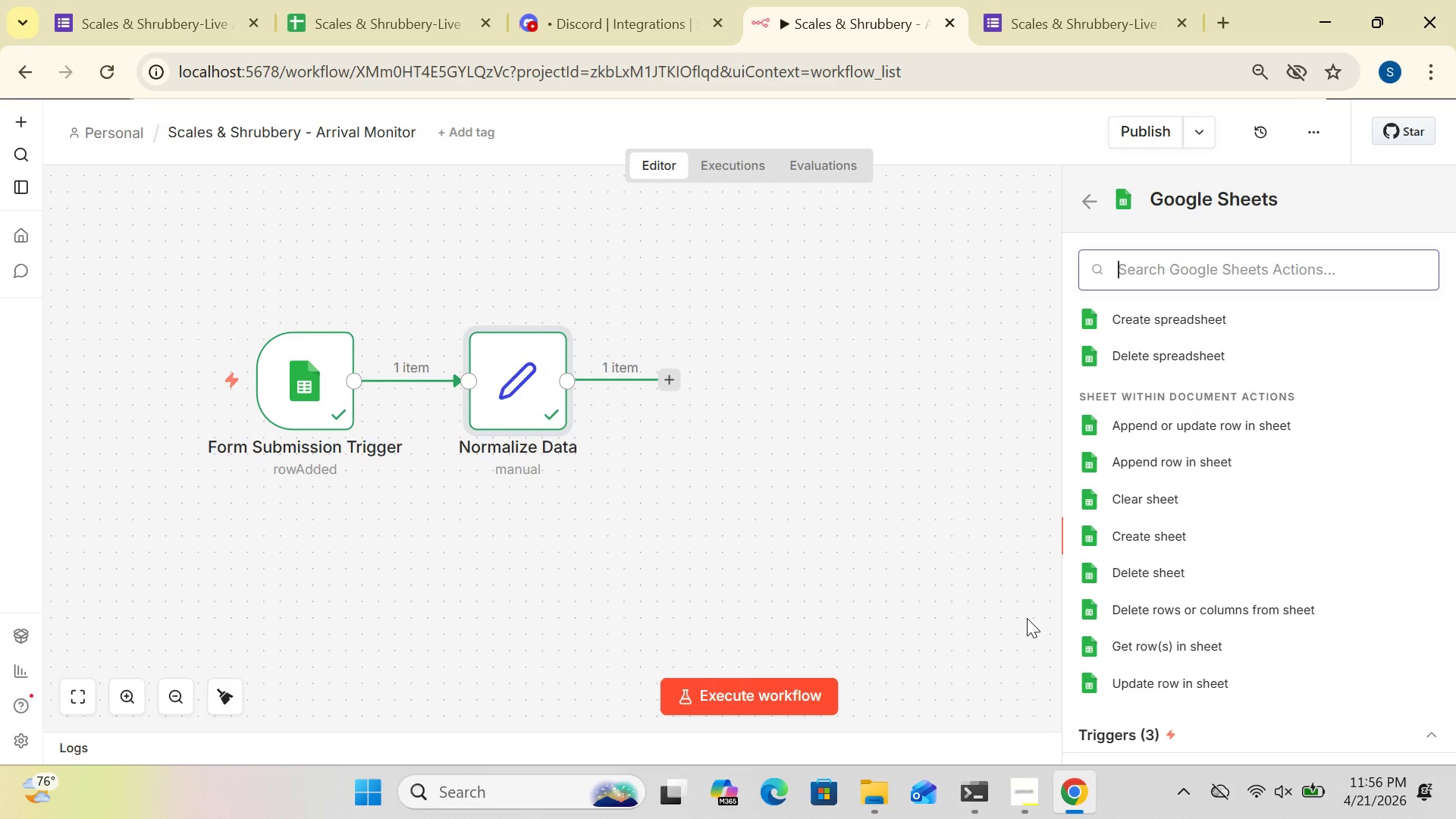 
key(ArrowUp)
 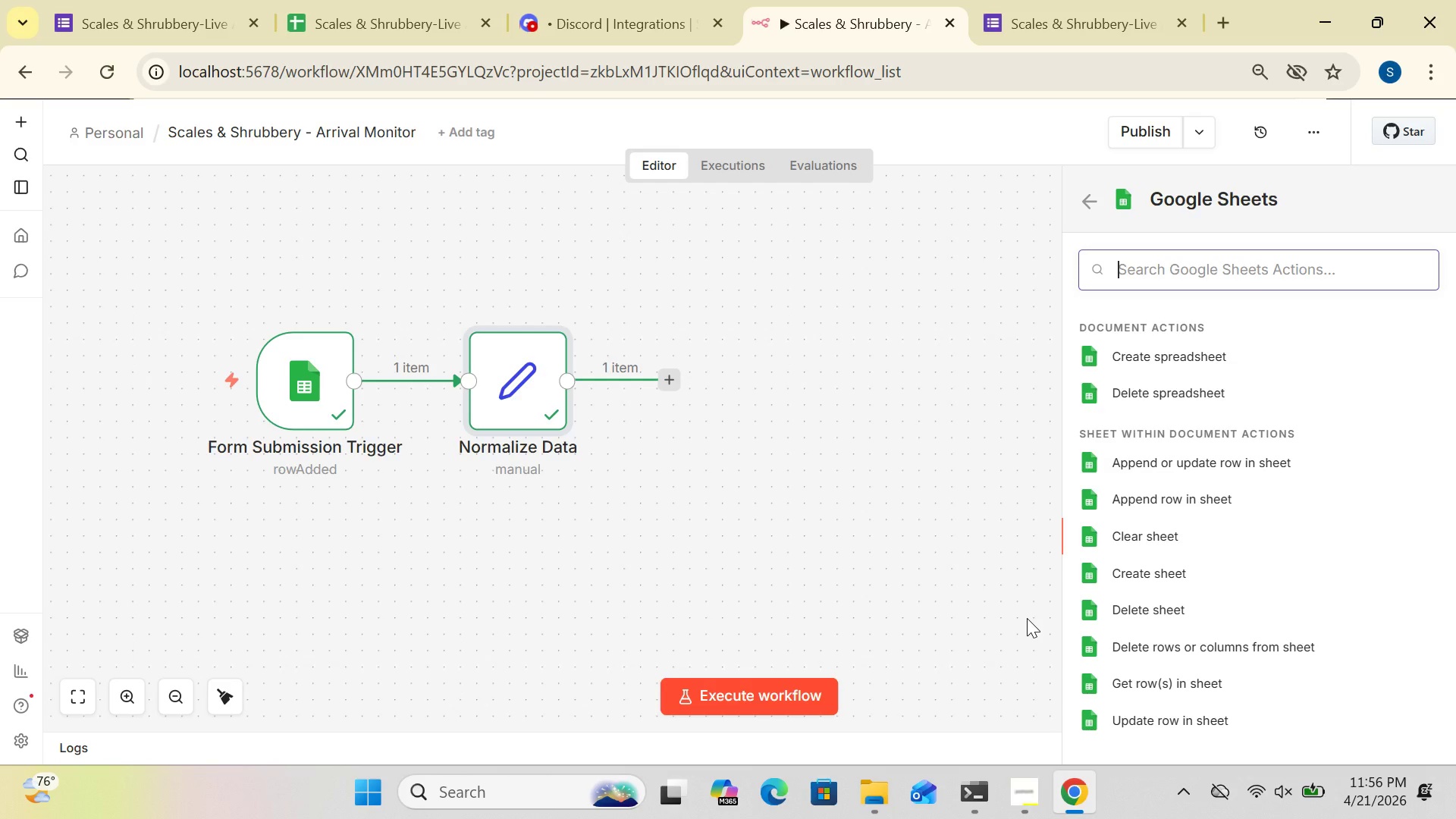 
wait(20.75)
 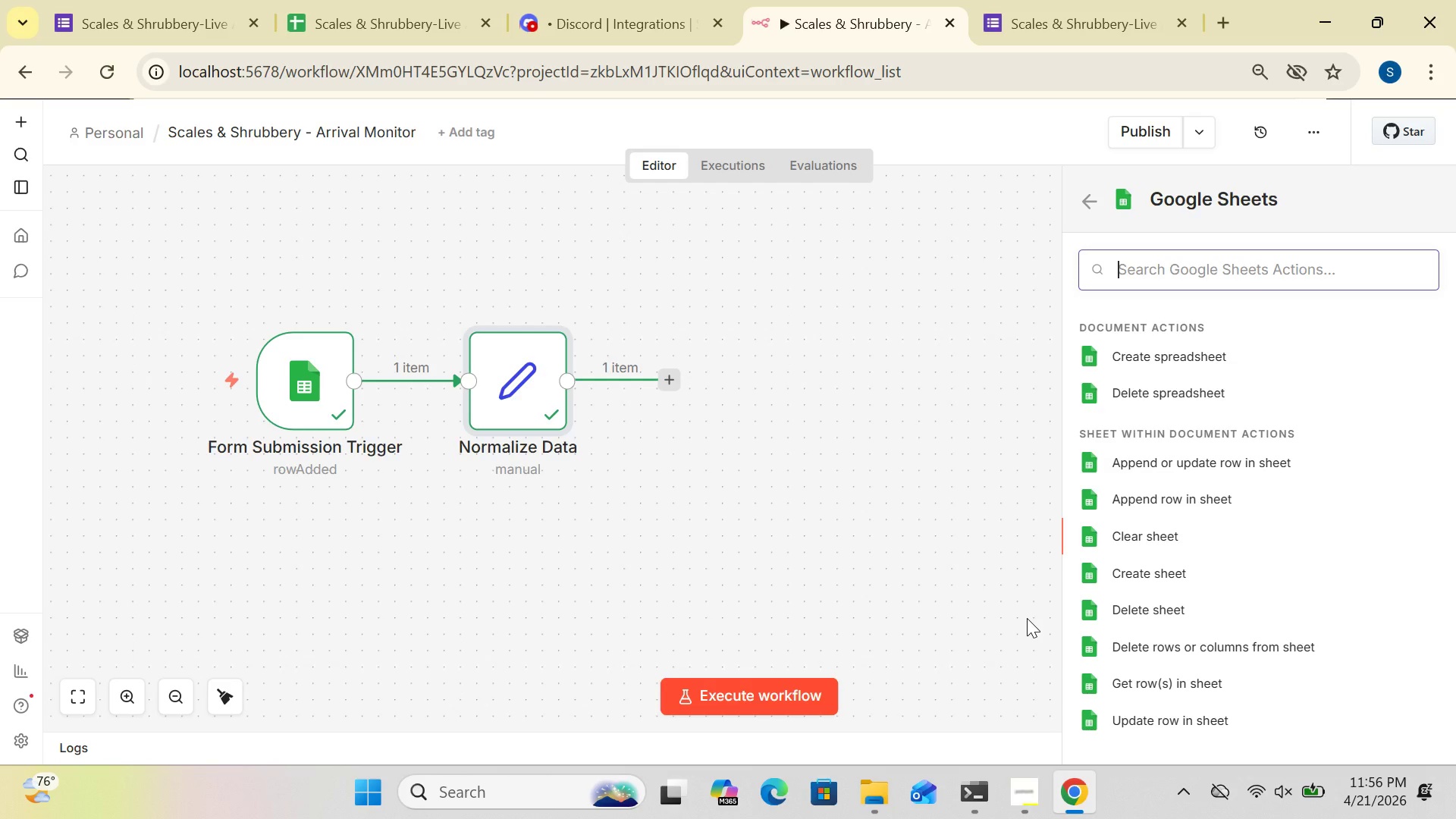 
left_click([1138, 453])
 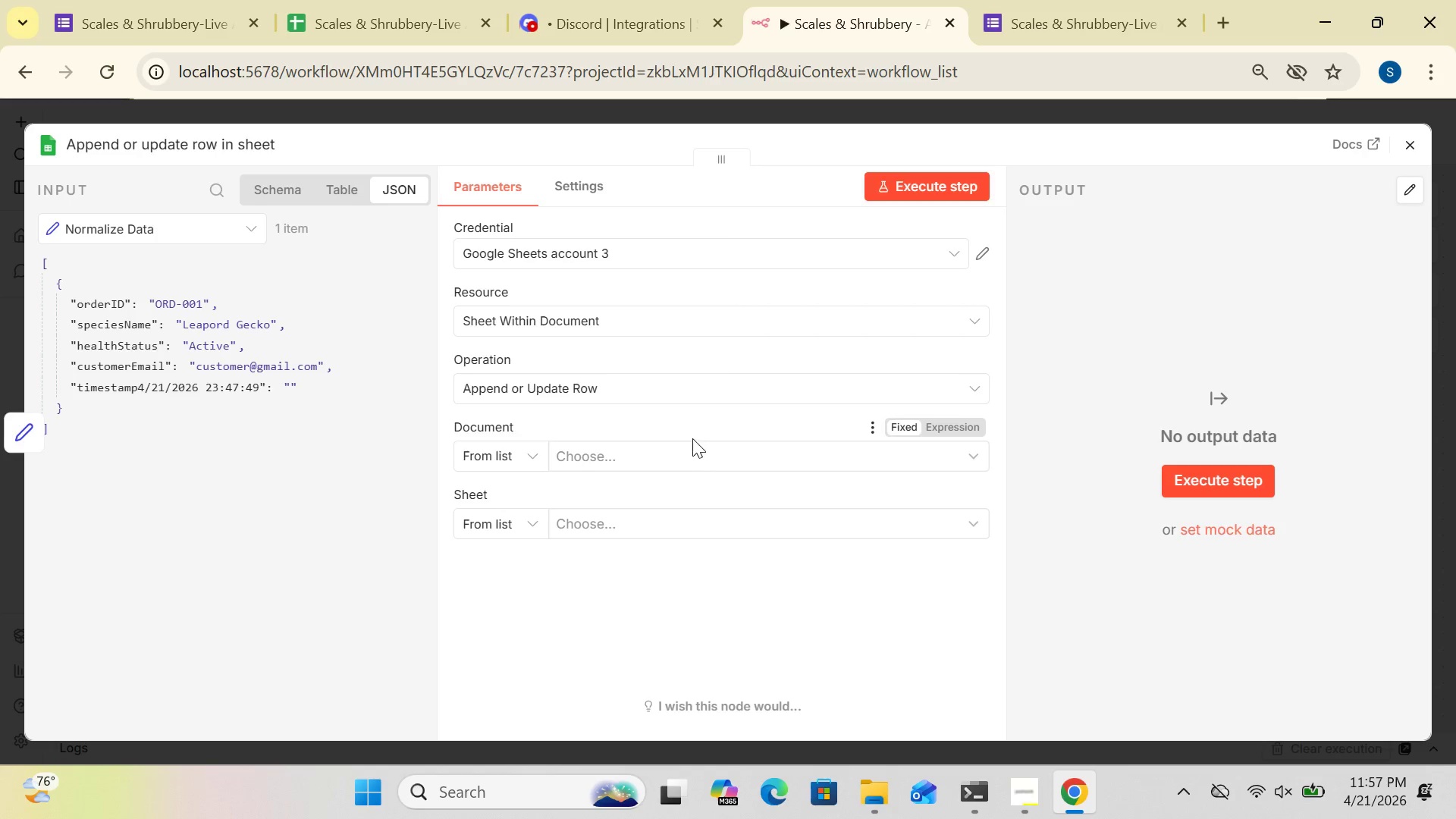 
wait(18.73)
 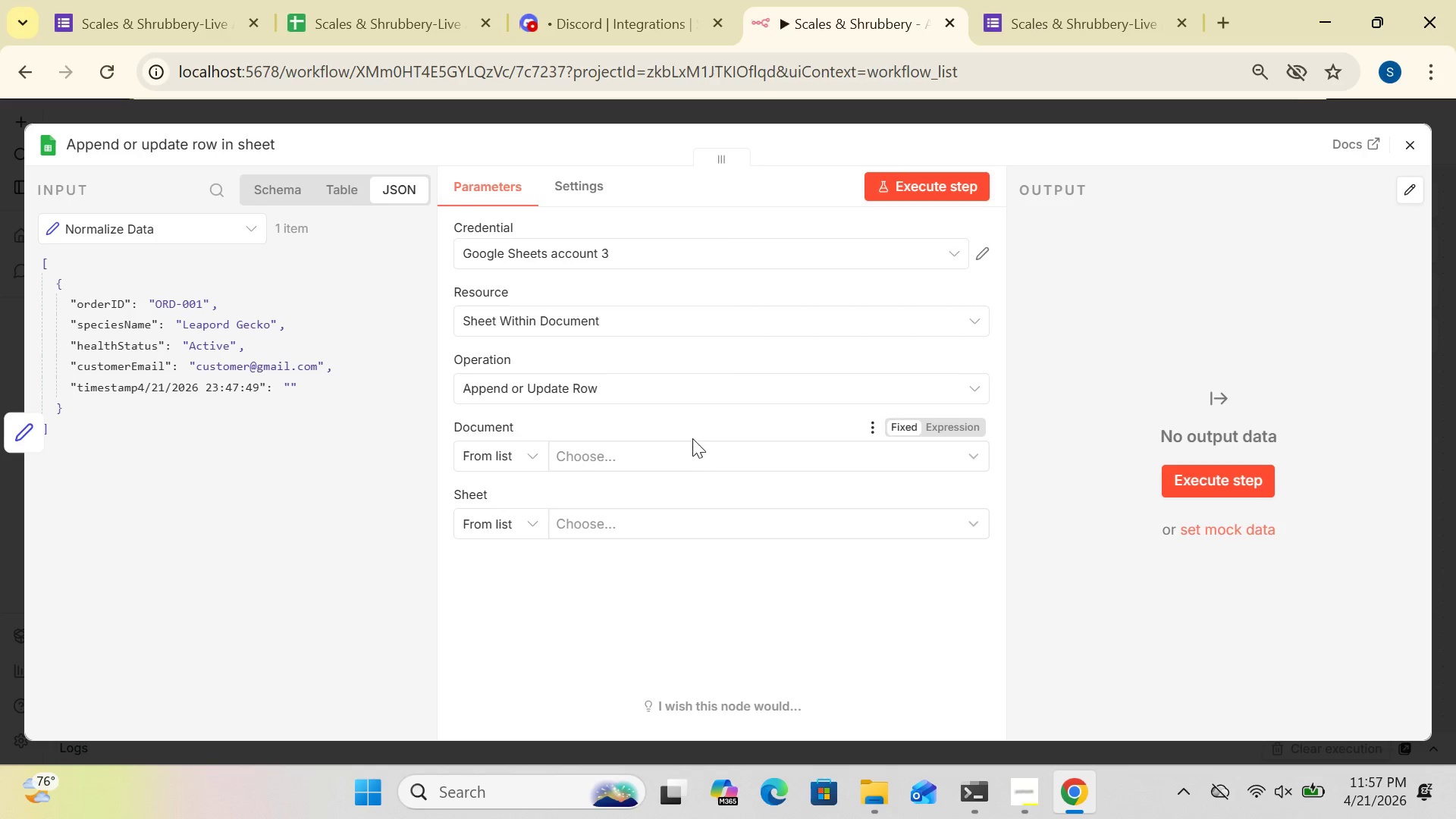 
left_click([979, 249])
 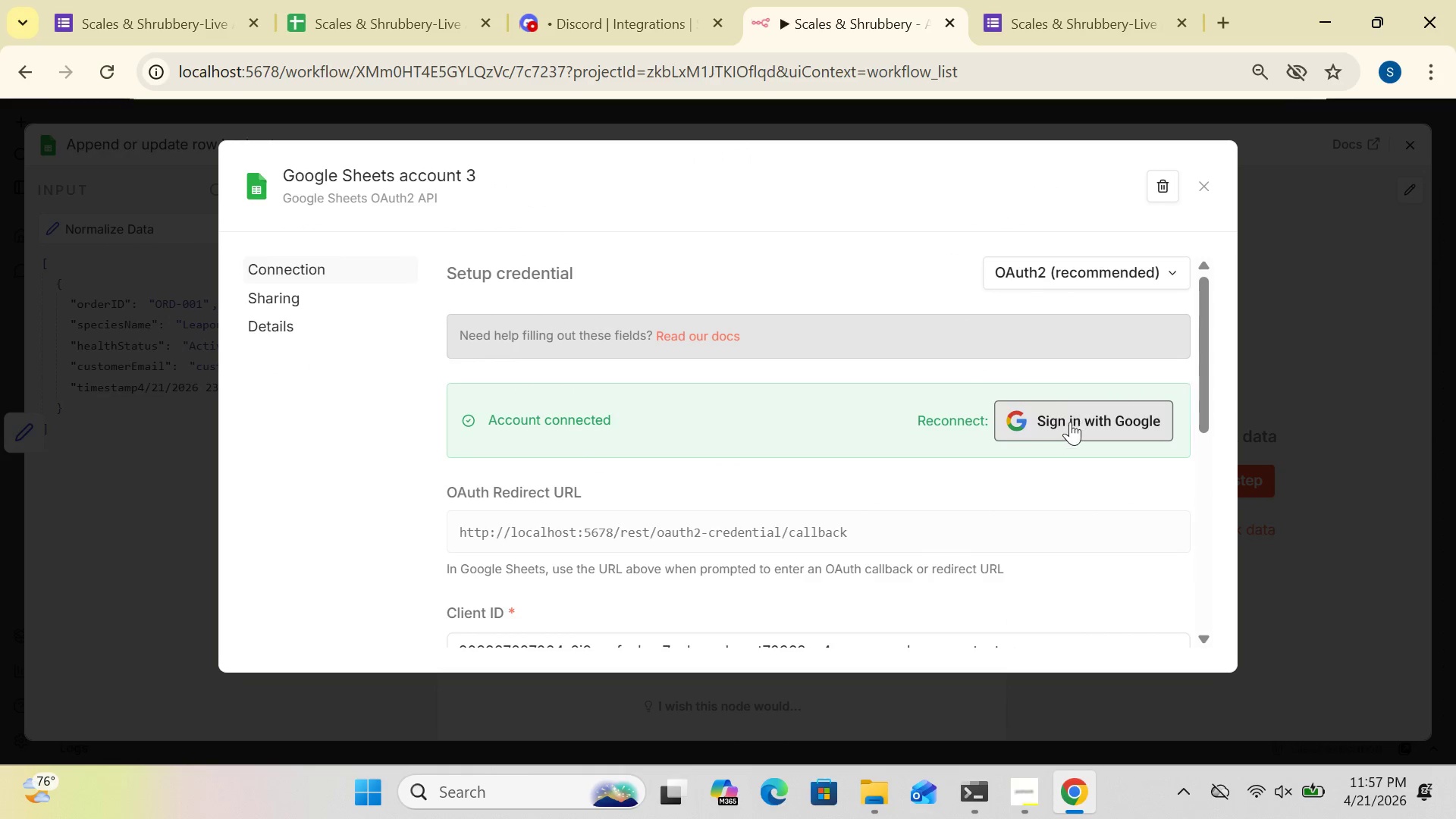 
left_click([1069, 422])
 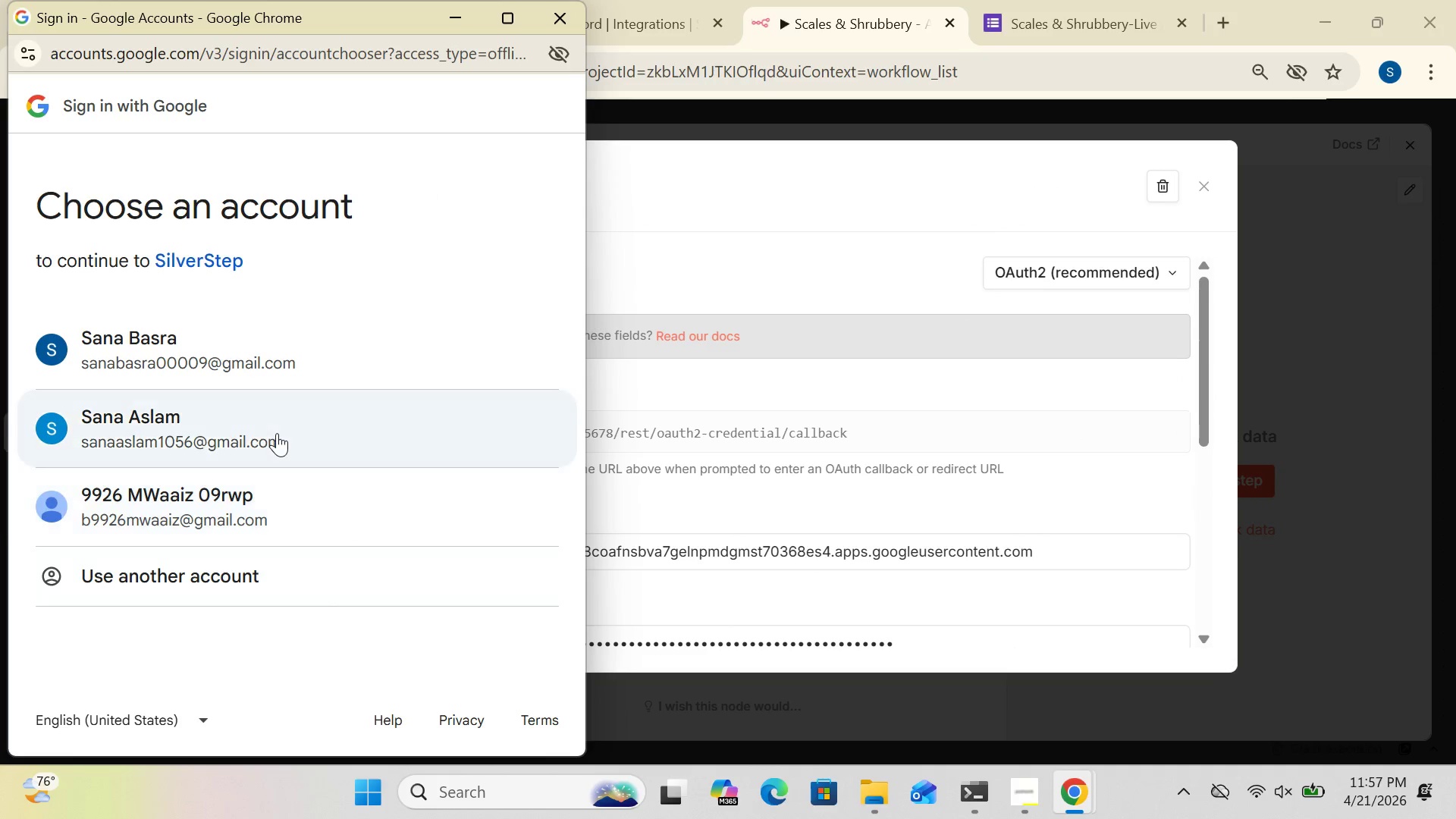 
double_click([261, 362])
 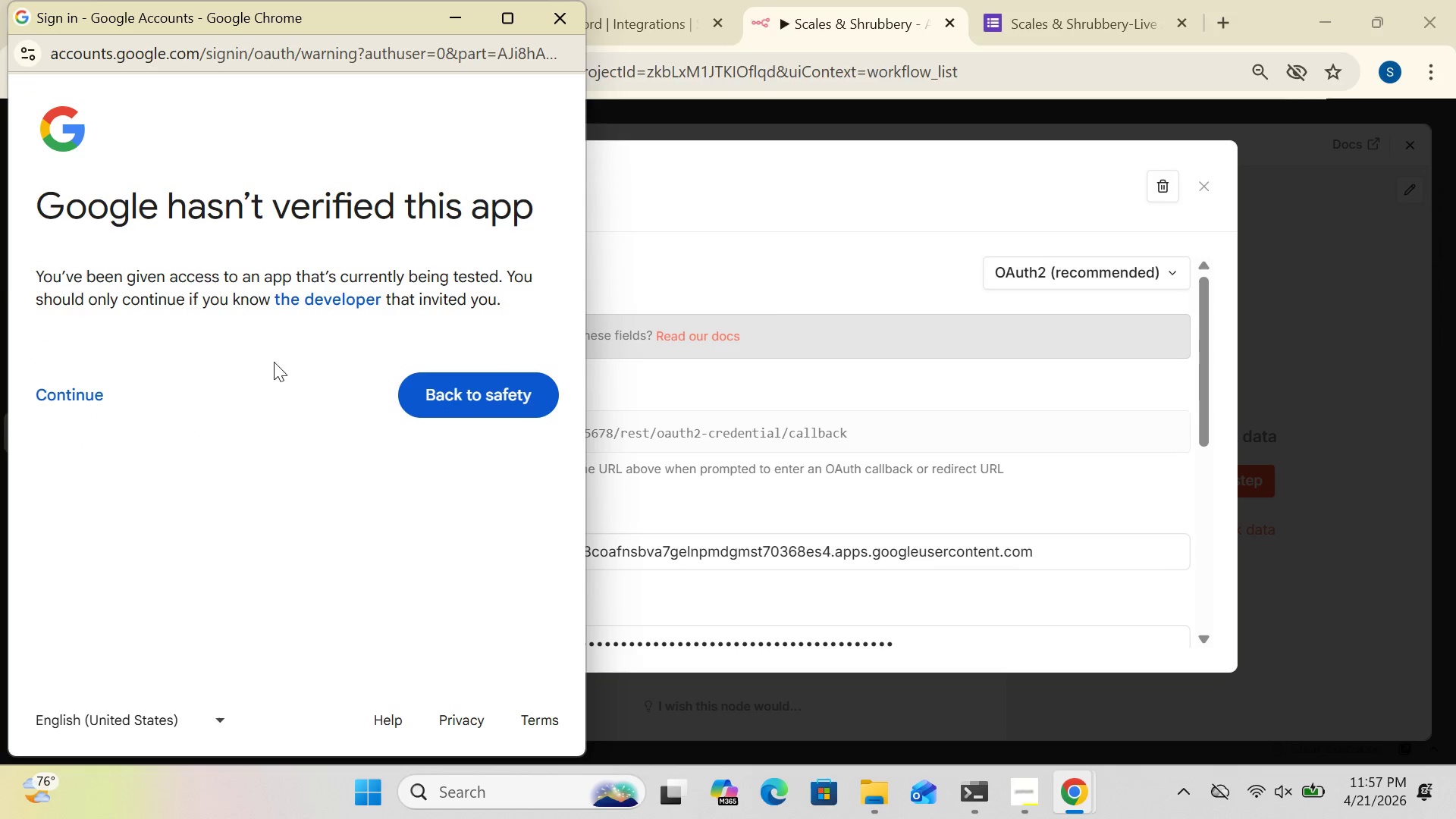 
wait(5.69)
 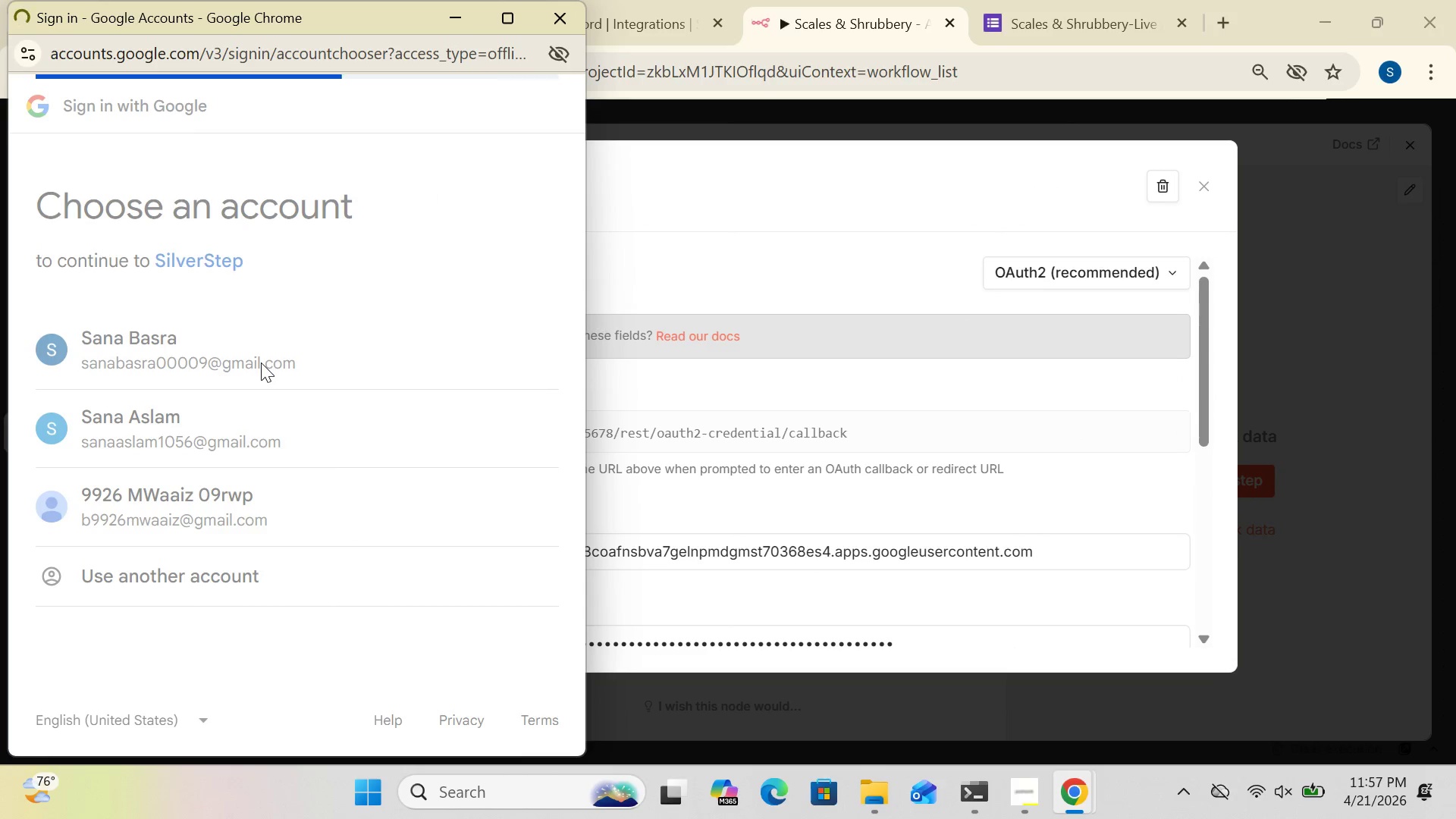 
left_click([93, 396])
 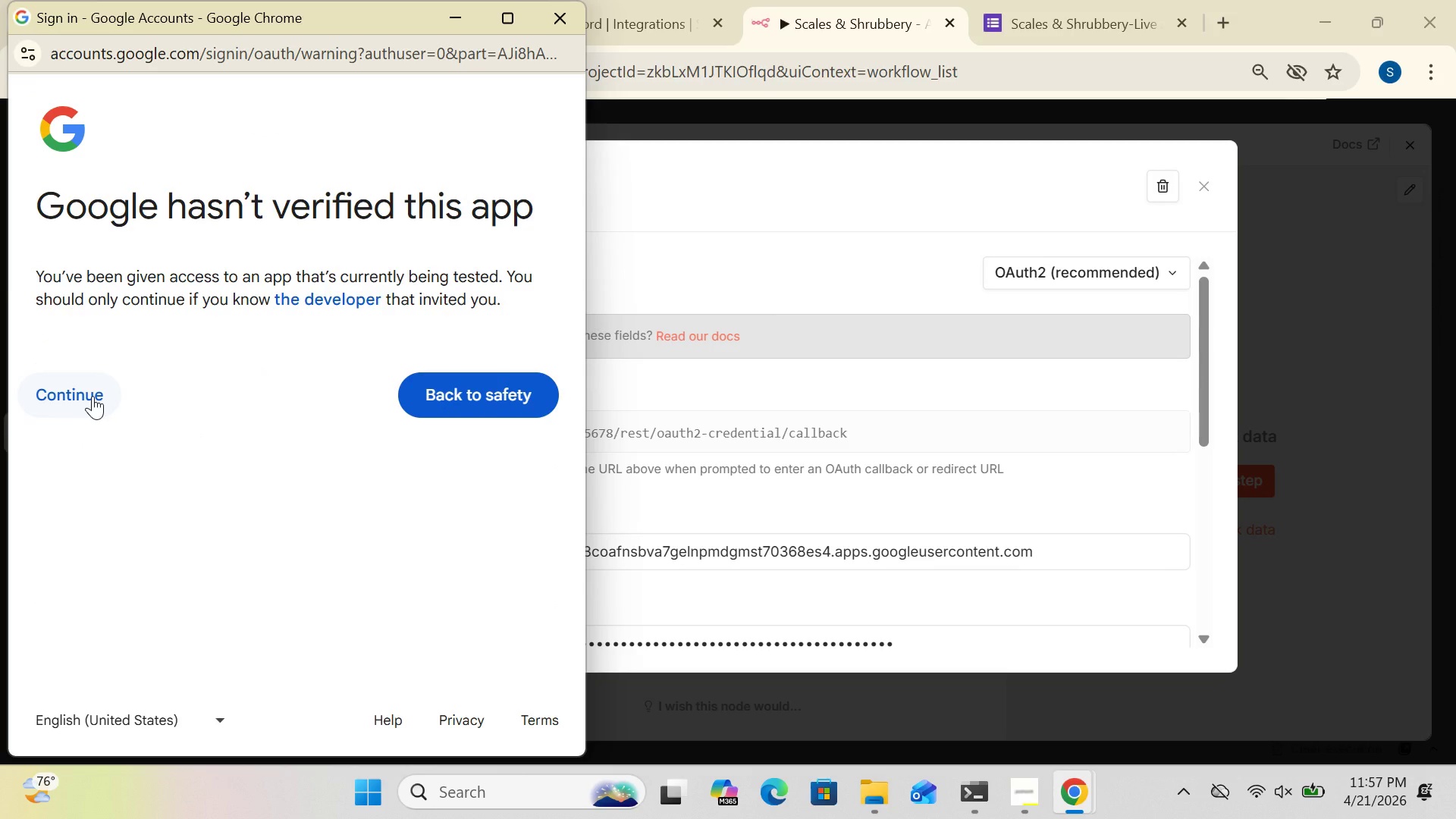 
wait(12.7)
 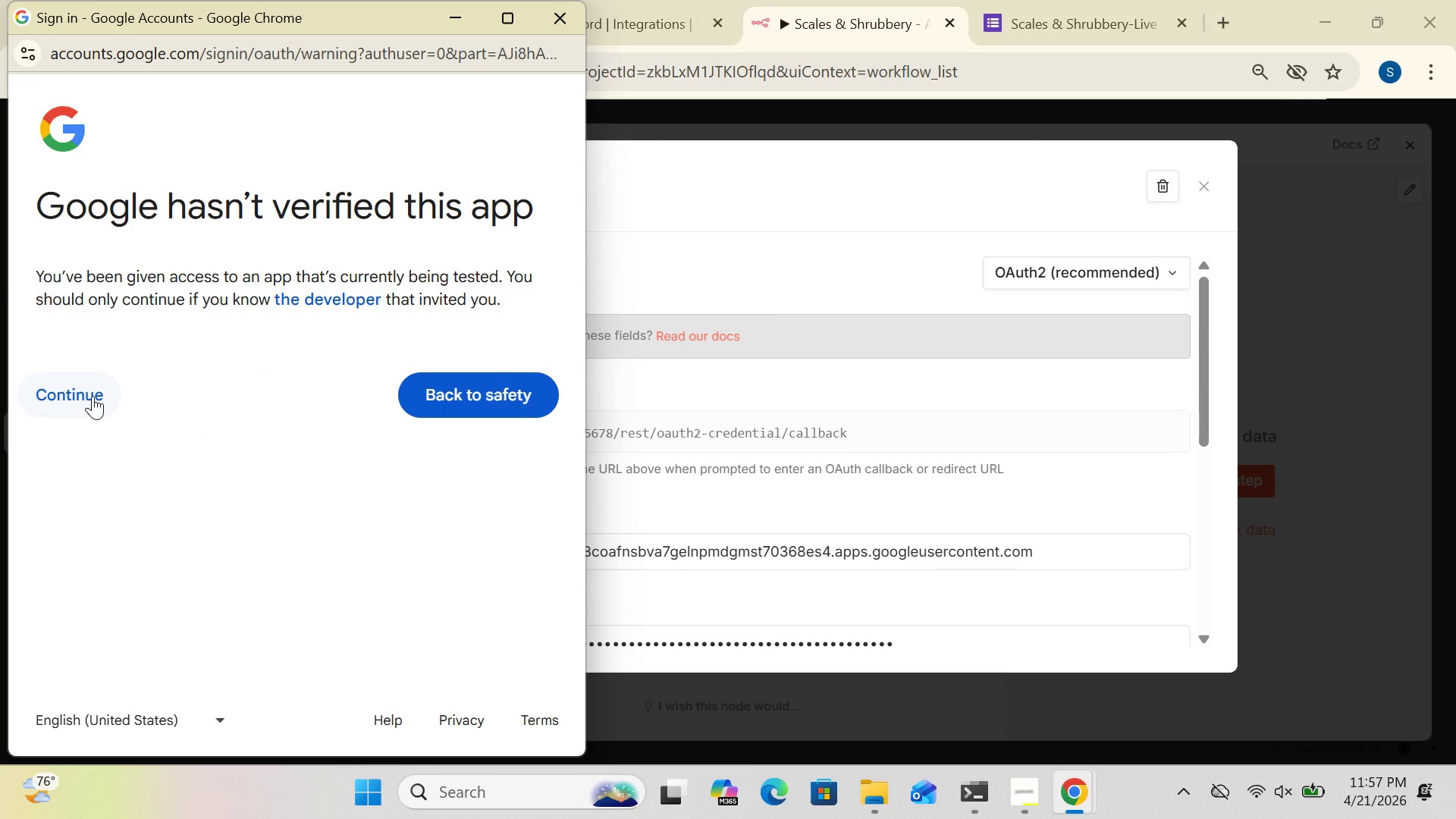 
left_click_drag(start_coordinate=[573, 512], to_coordinate=[566, 708])
 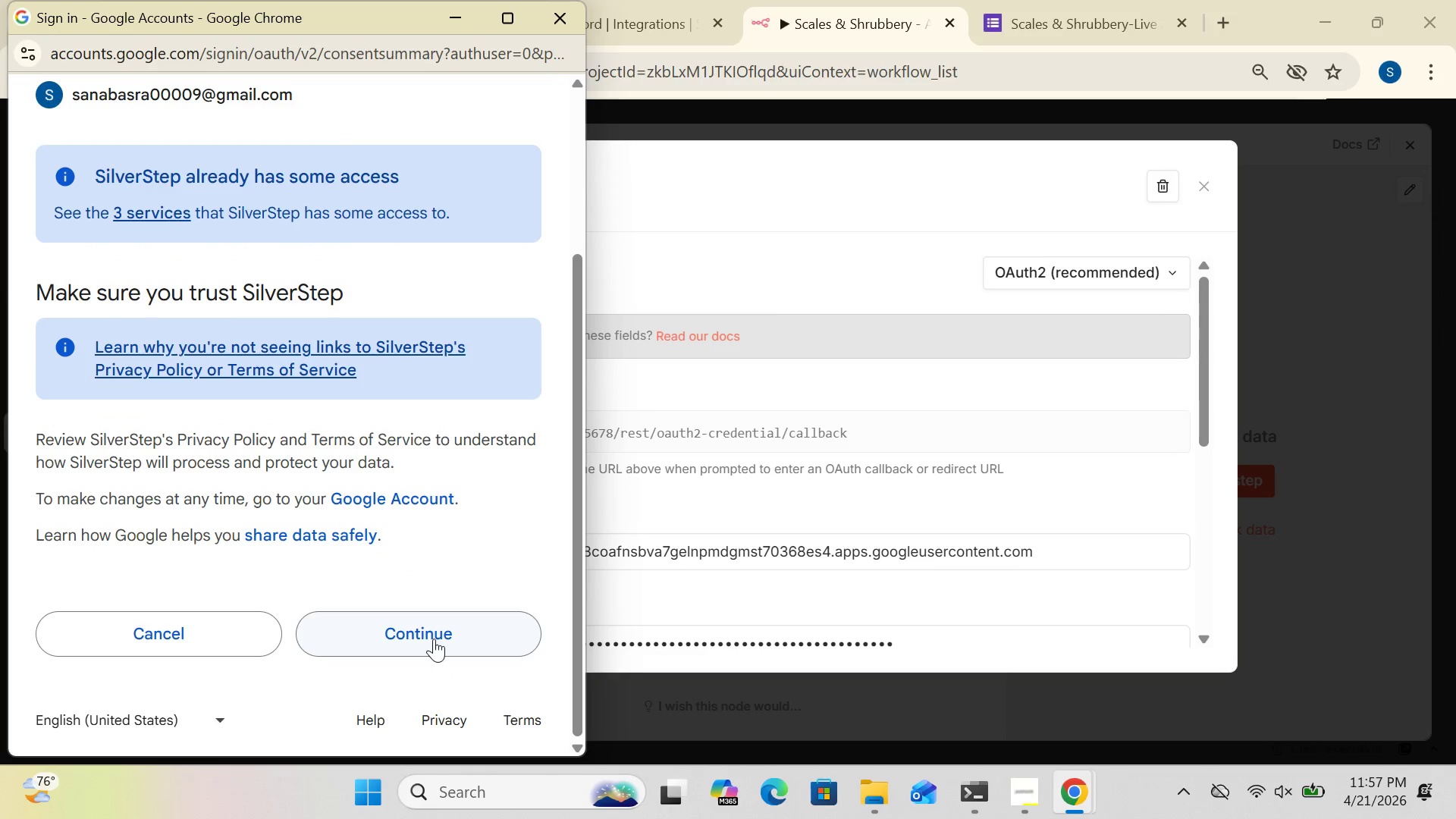 
left_click([434, 639])
 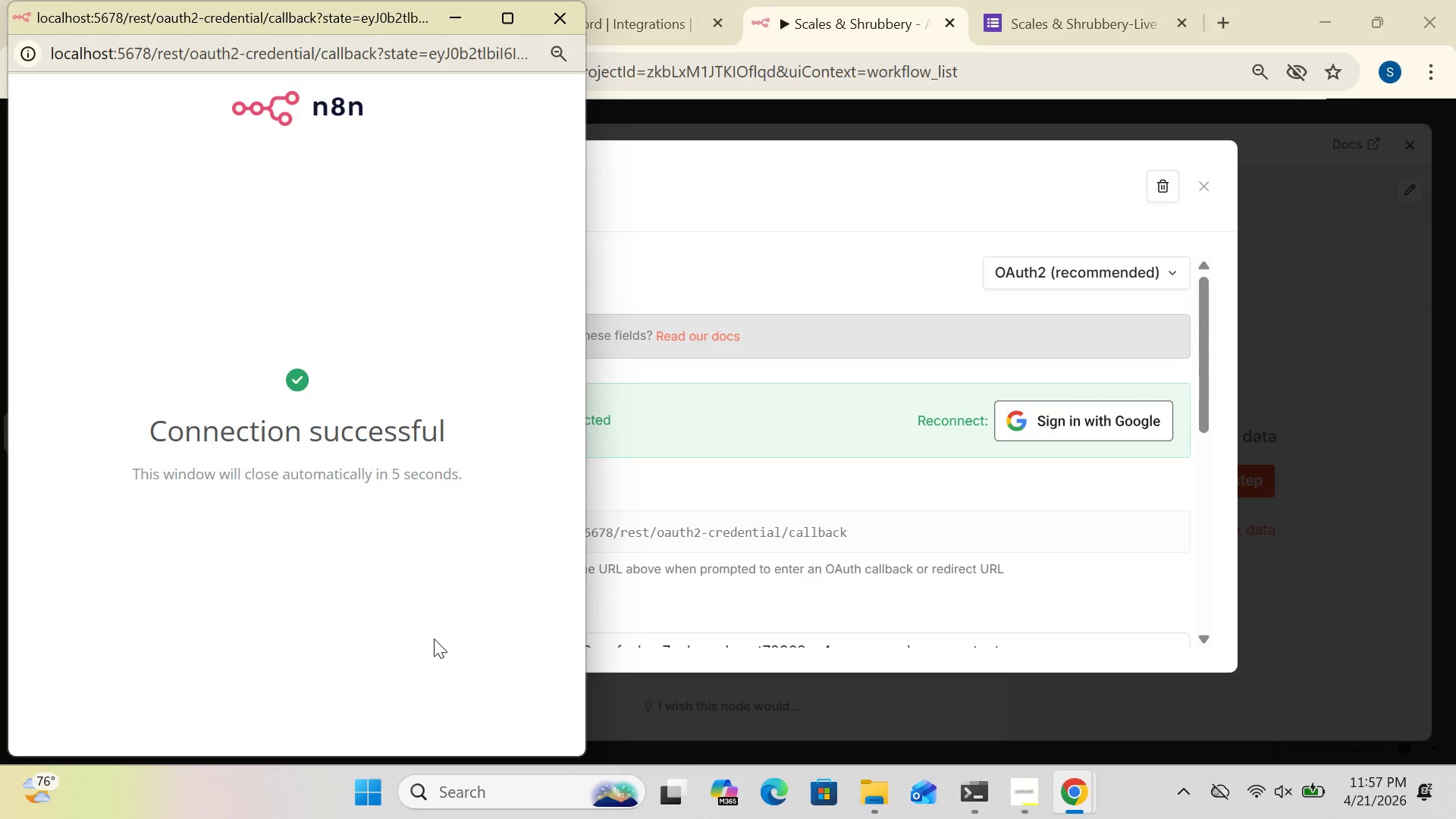 
wait(8.41)
 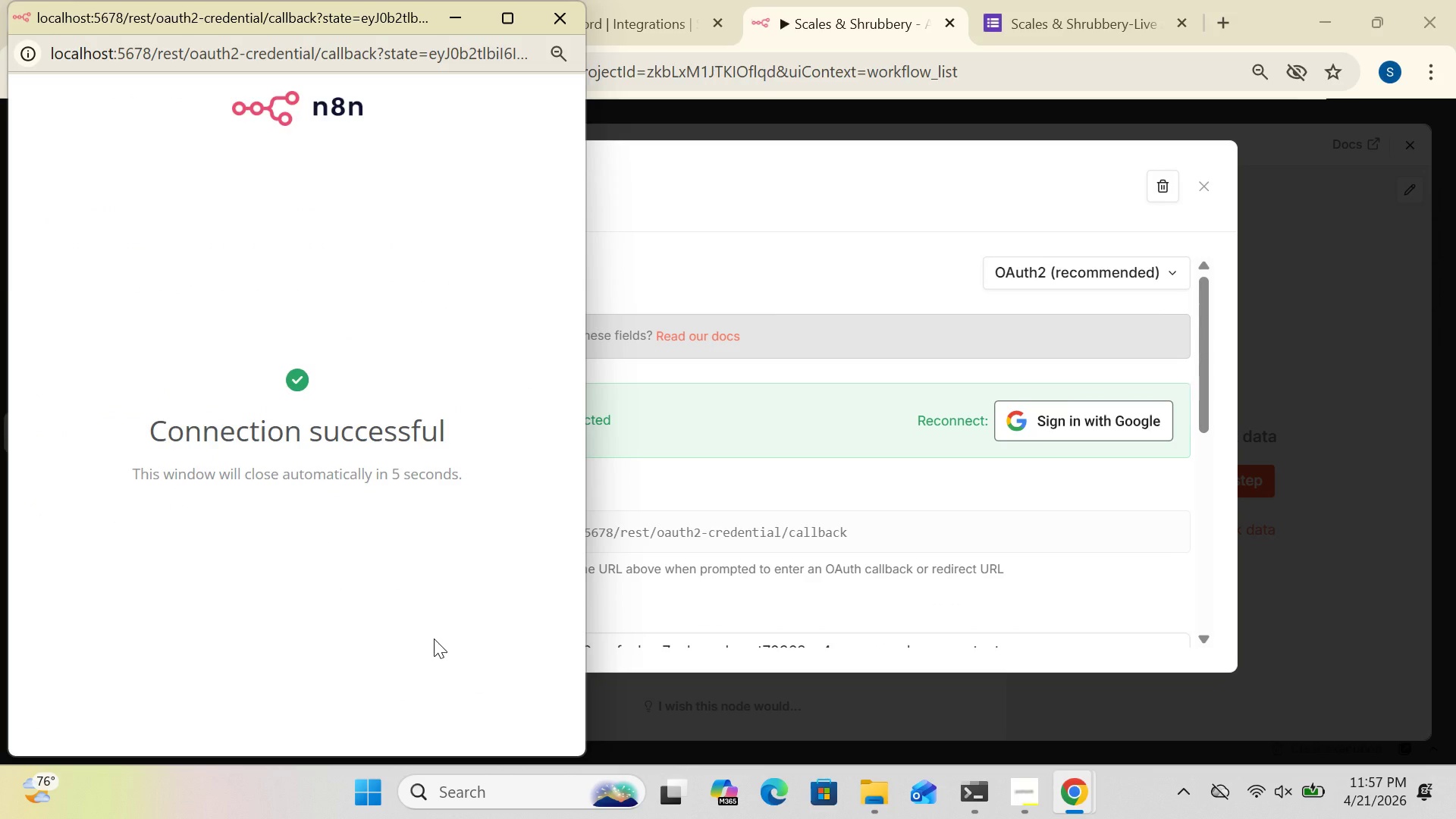 
left_click([1209, 186])
 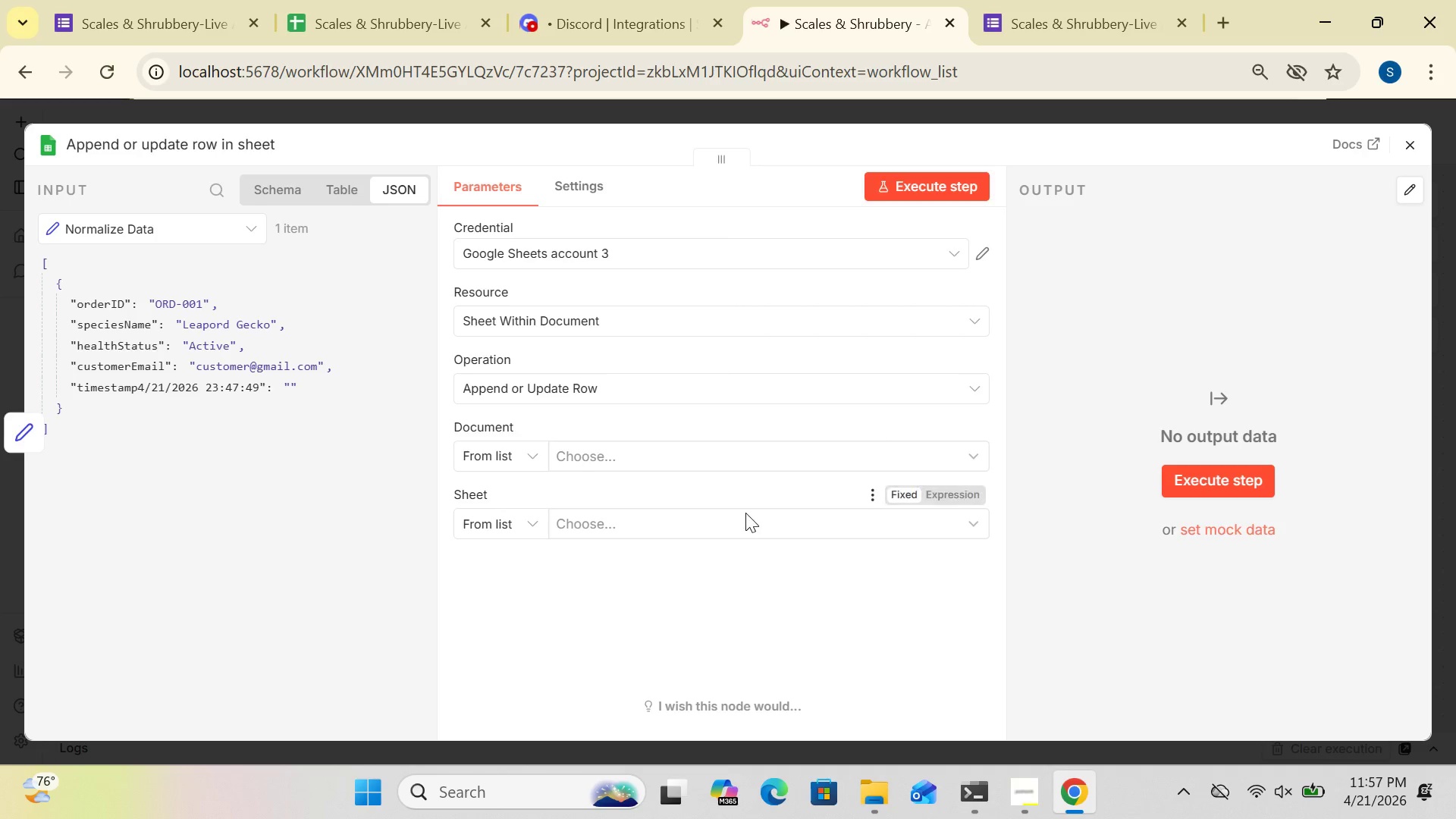 
wait(6.11)
 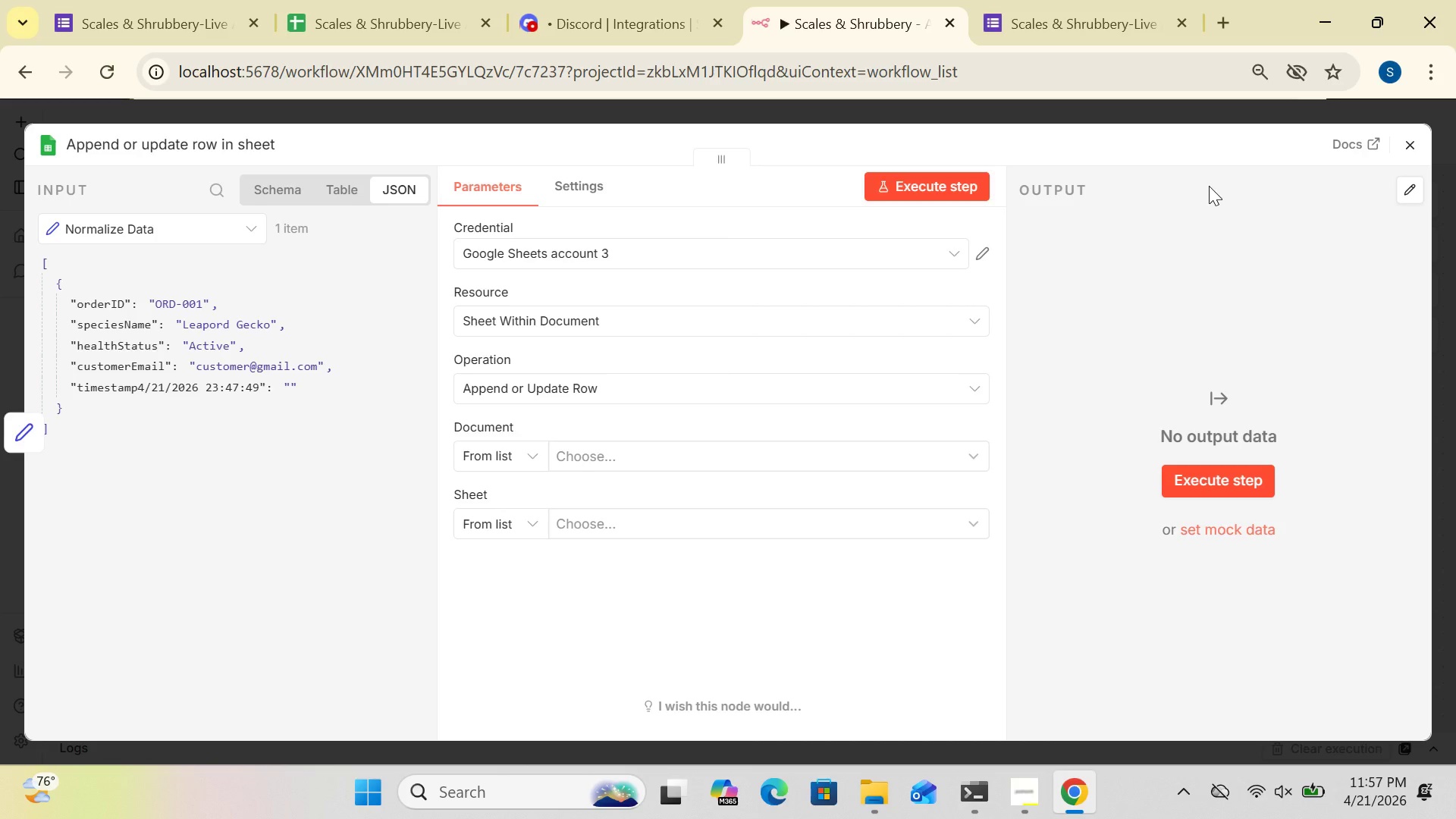 
left_click([538, 455])
 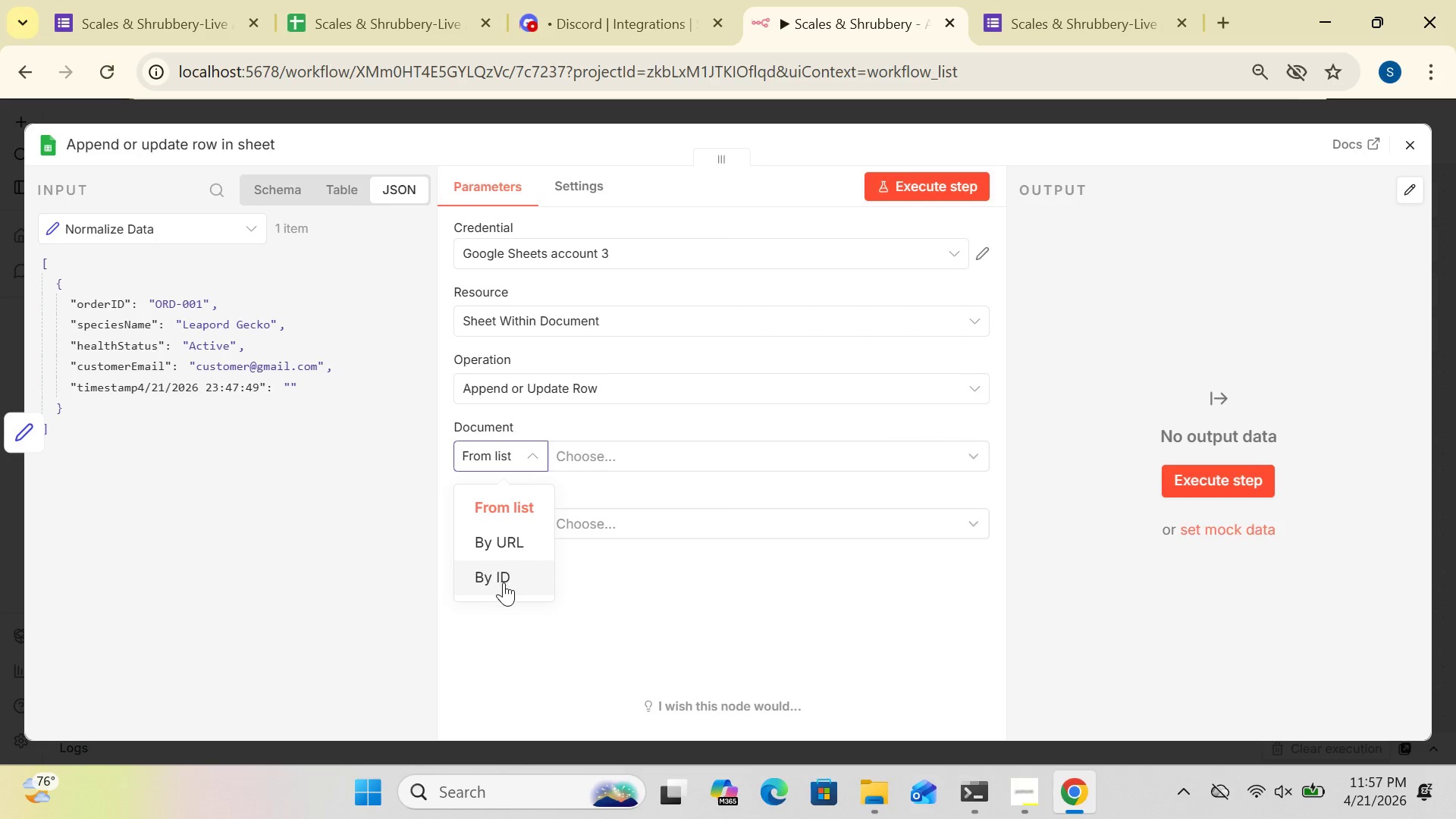 
left_click([502, 585])
 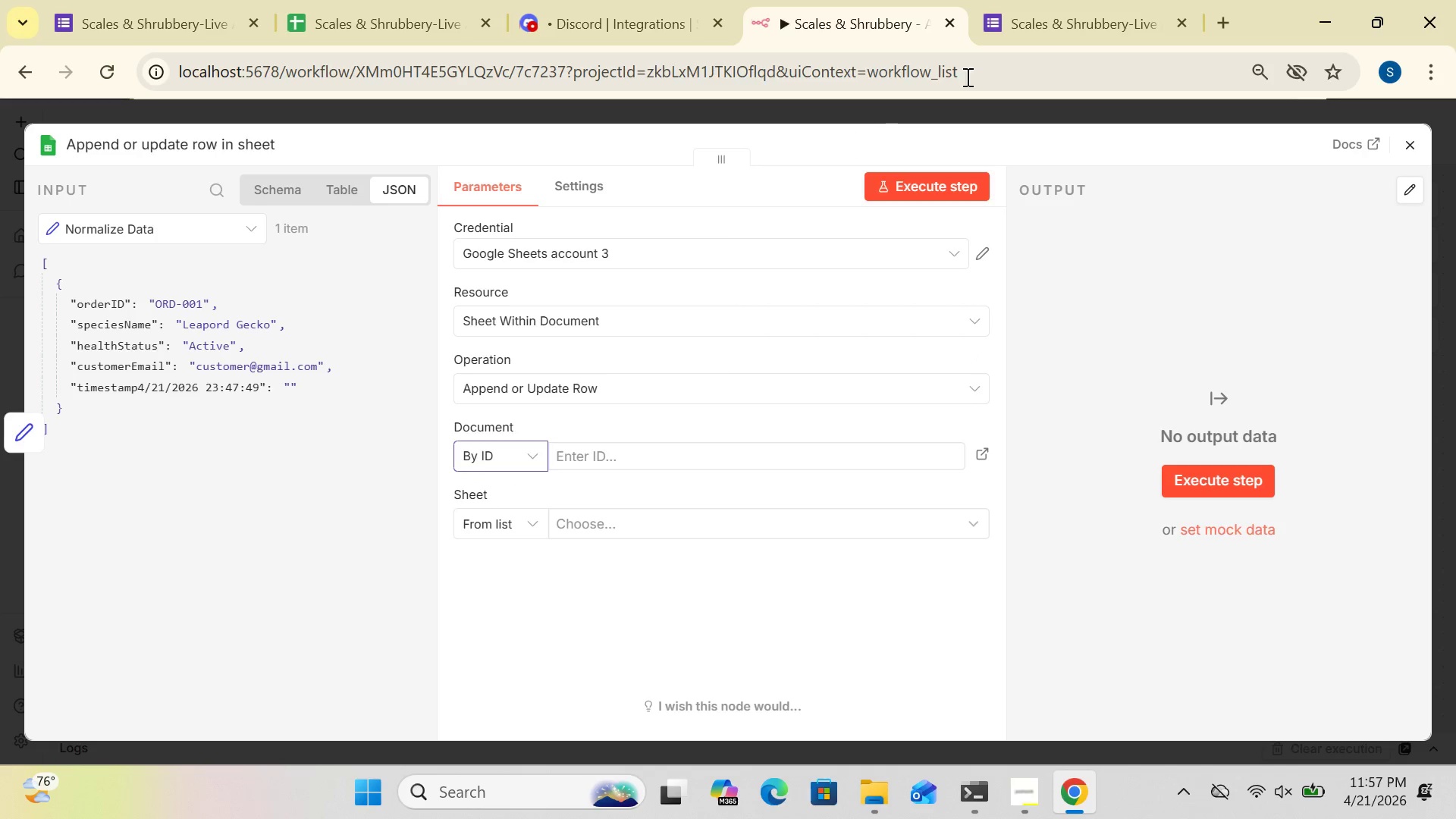 
left_click([1031, 30])
 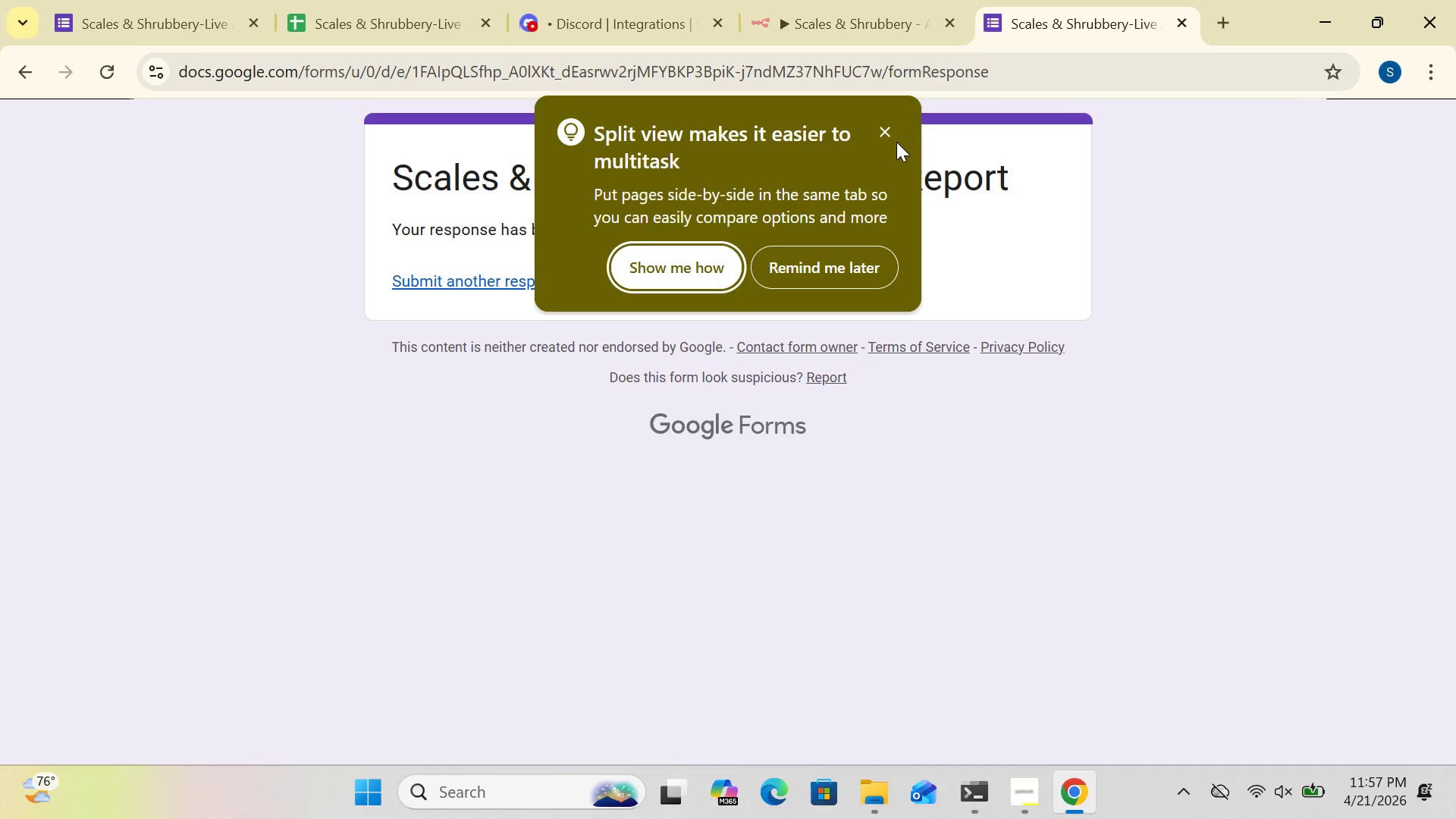 
left_click([885, 133])
 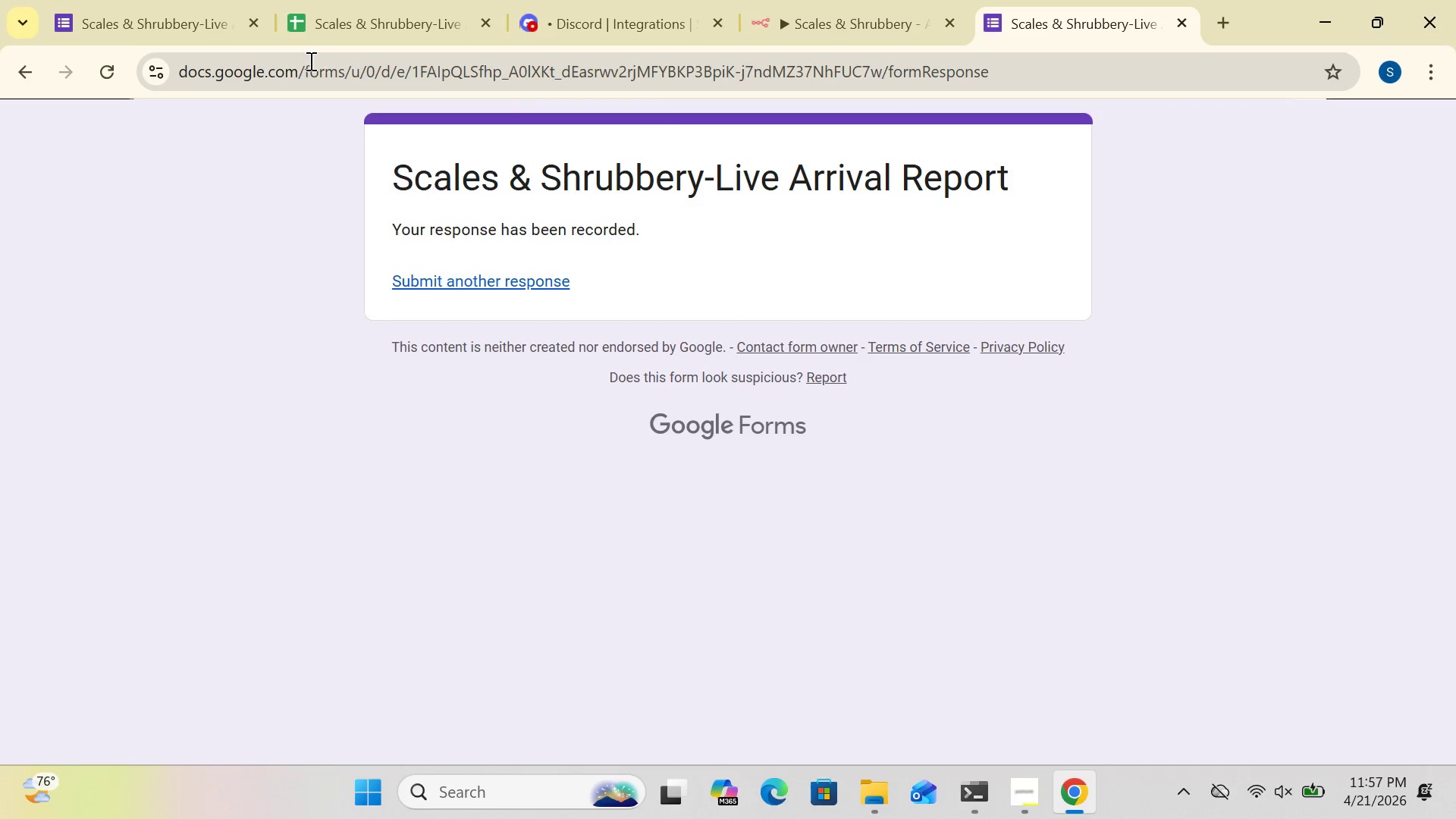 
left_click([387, 19])
 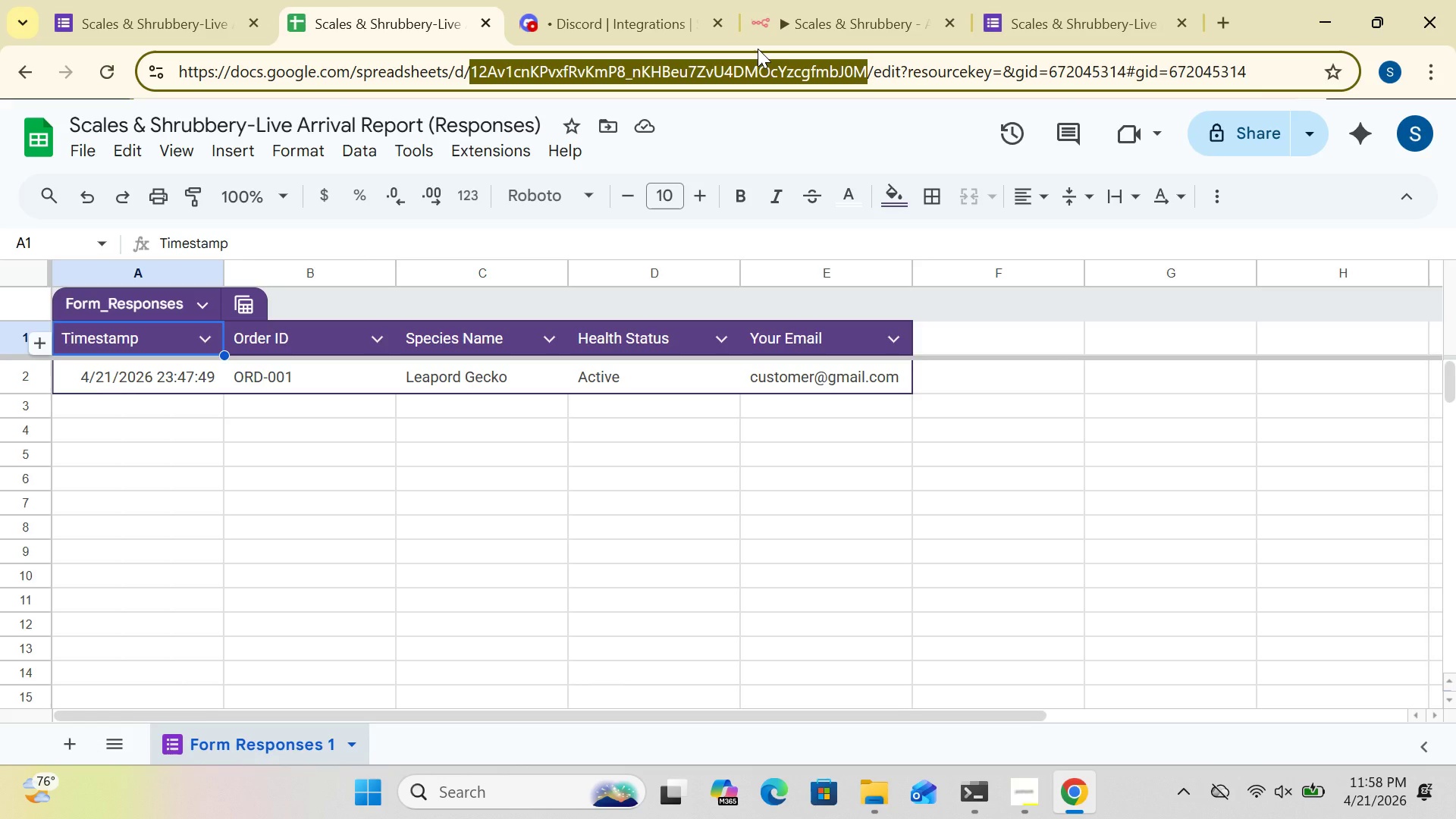 
hold_key(key=ControlLeft, duration=1.27)
 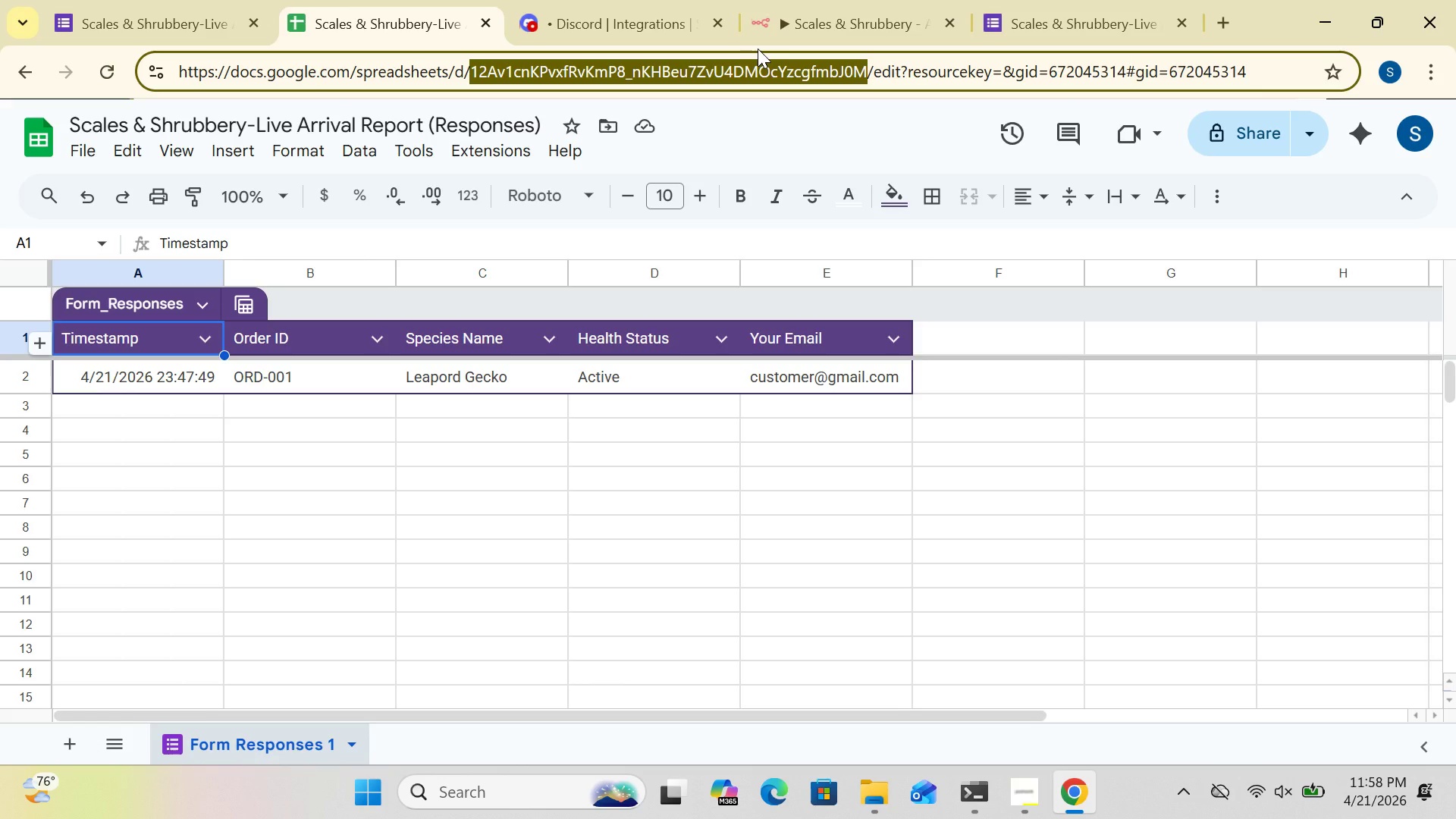 
hold_key(key=C, duration=0.41)
 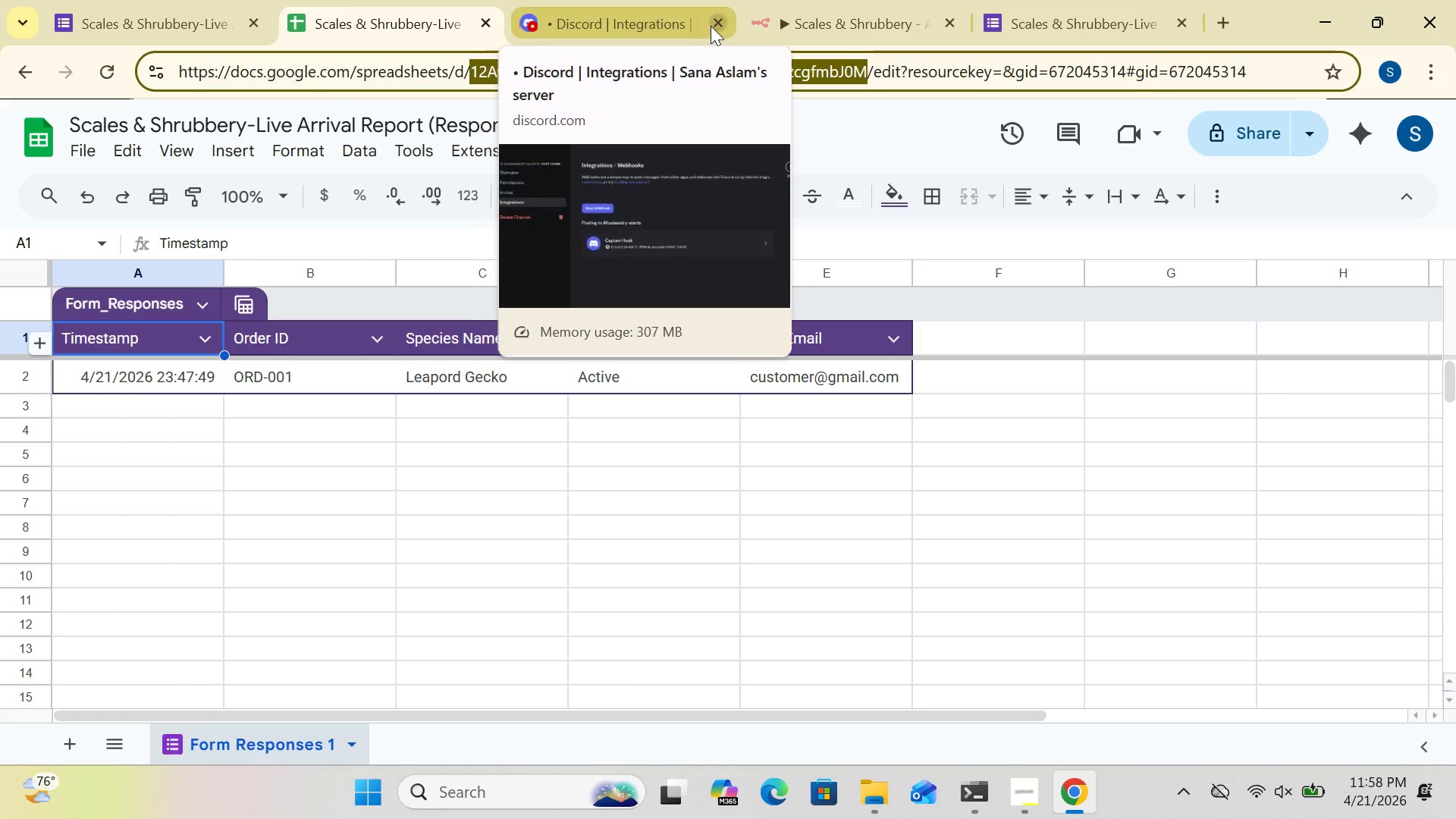 
left_click([800, 24])
 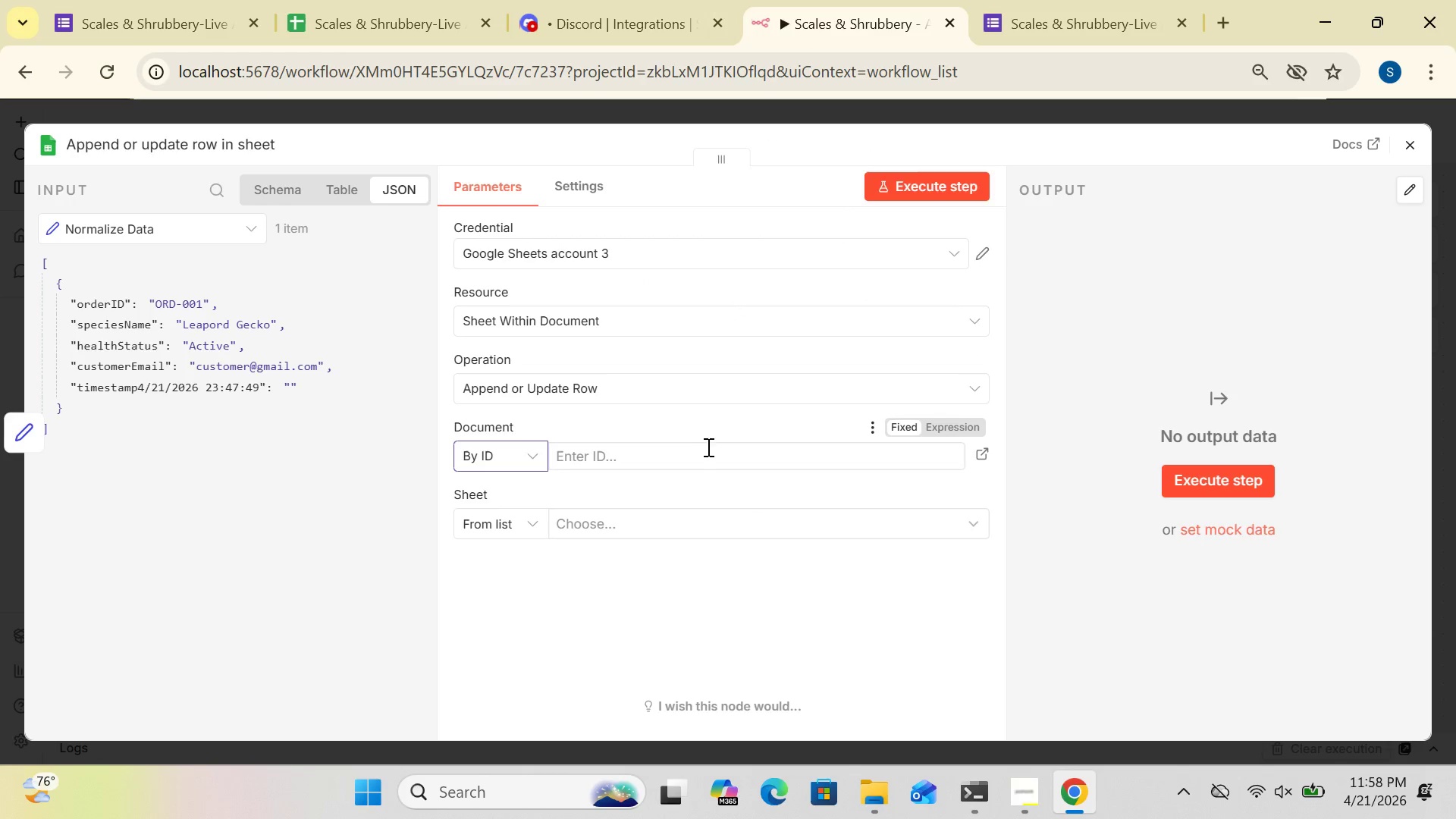 
left_click([694, 460])
 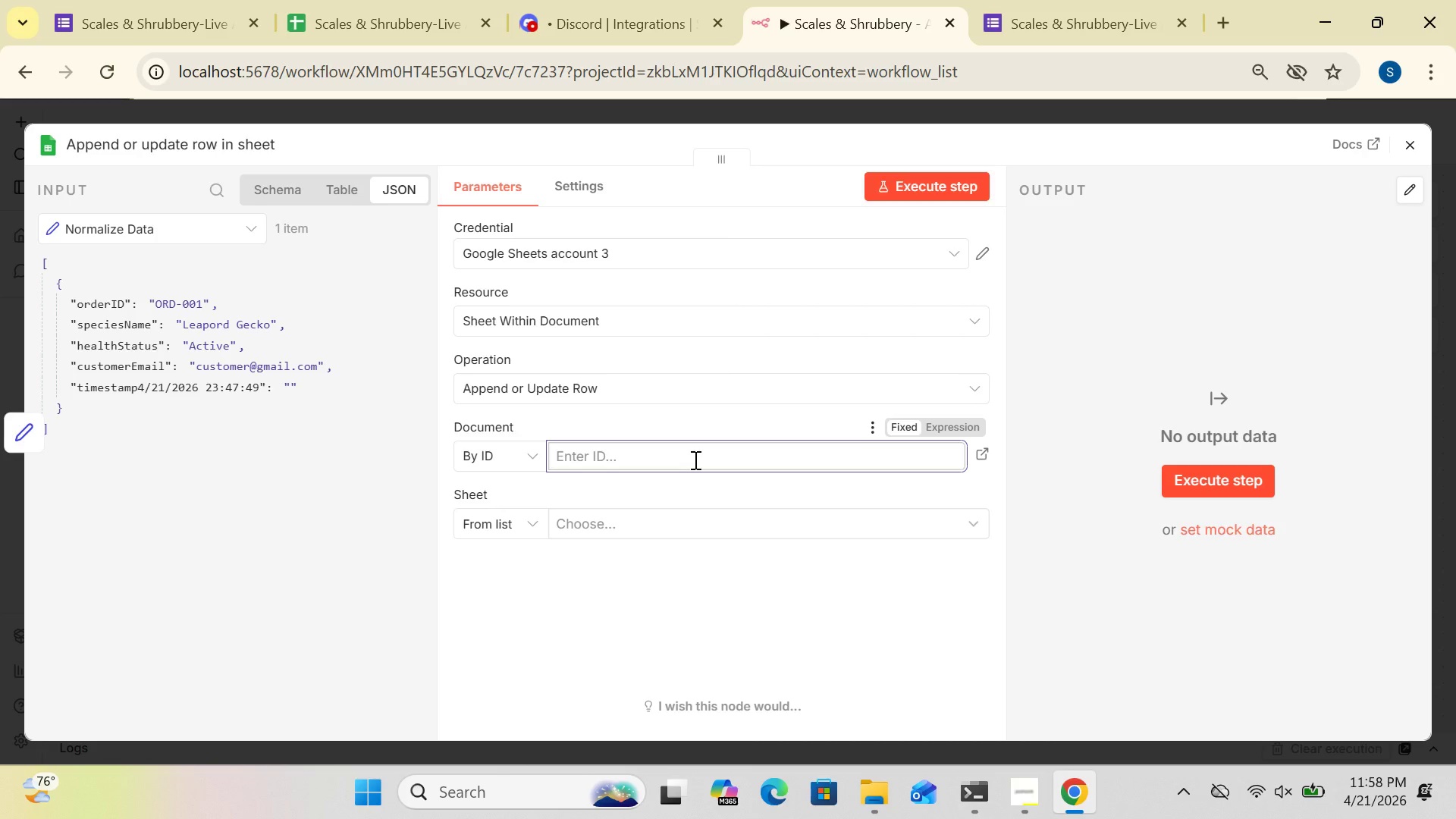 
key(Control+V)
 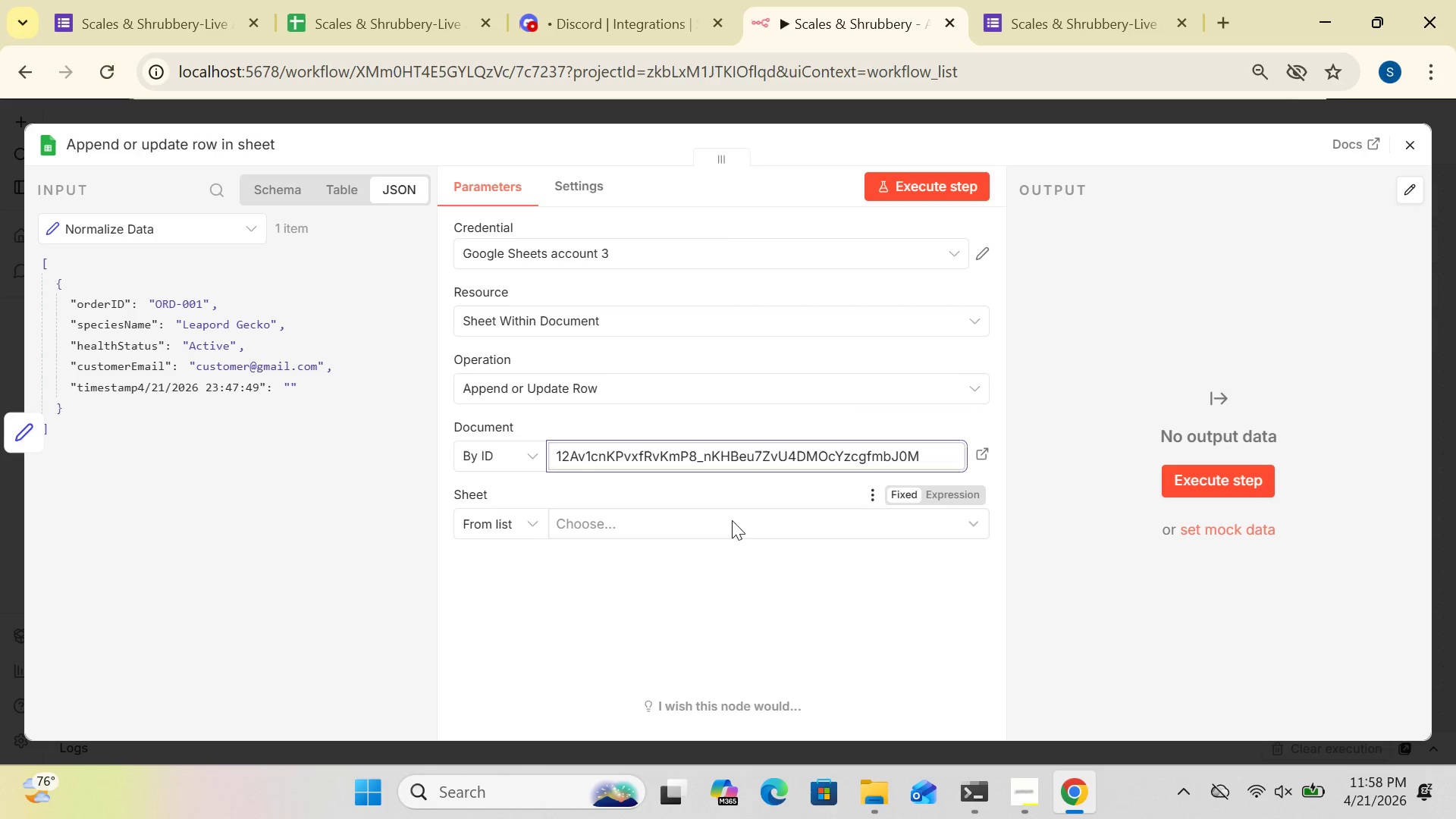 
left_click([956, 517])
 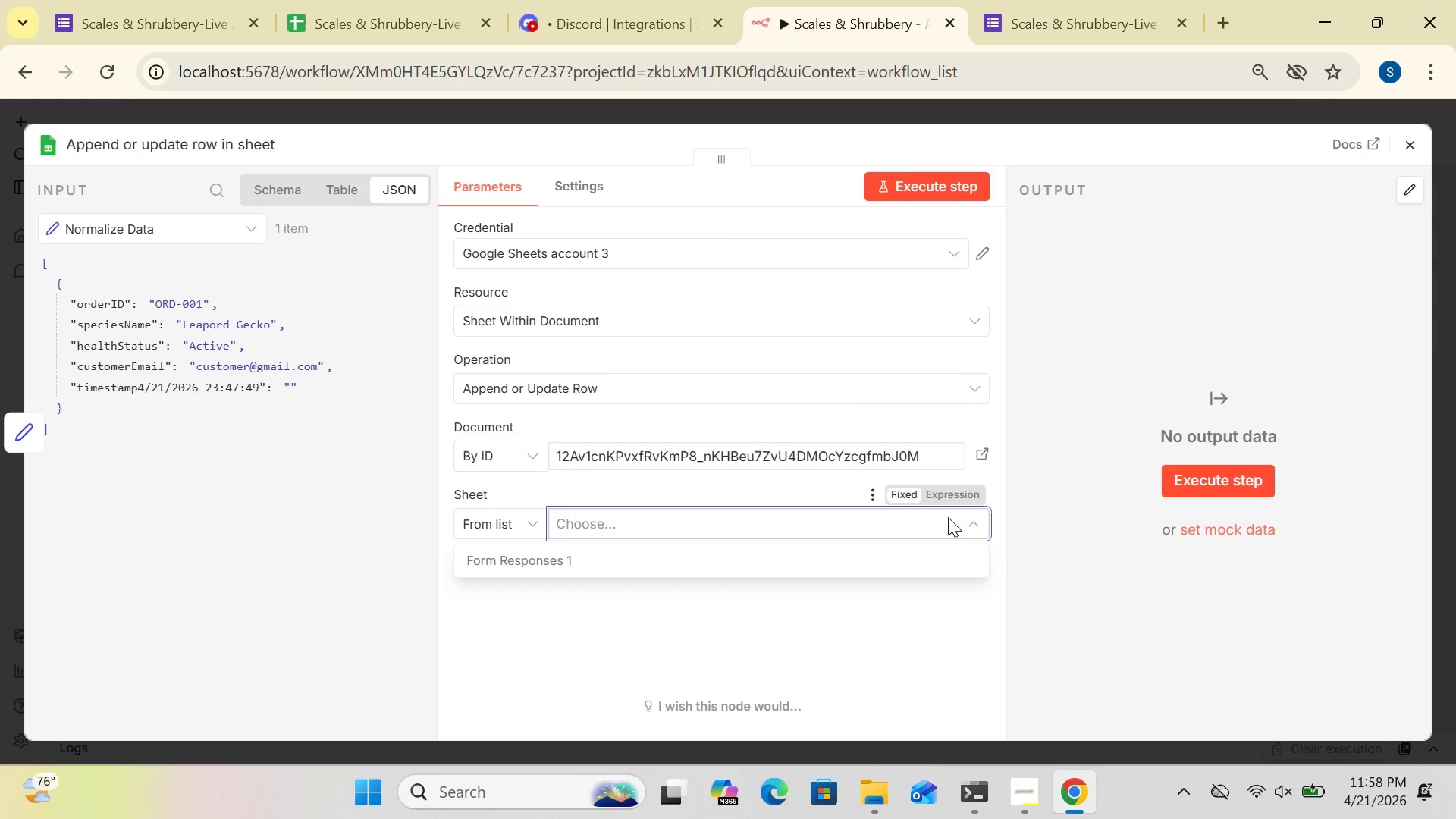 
left_click([827, 567])
 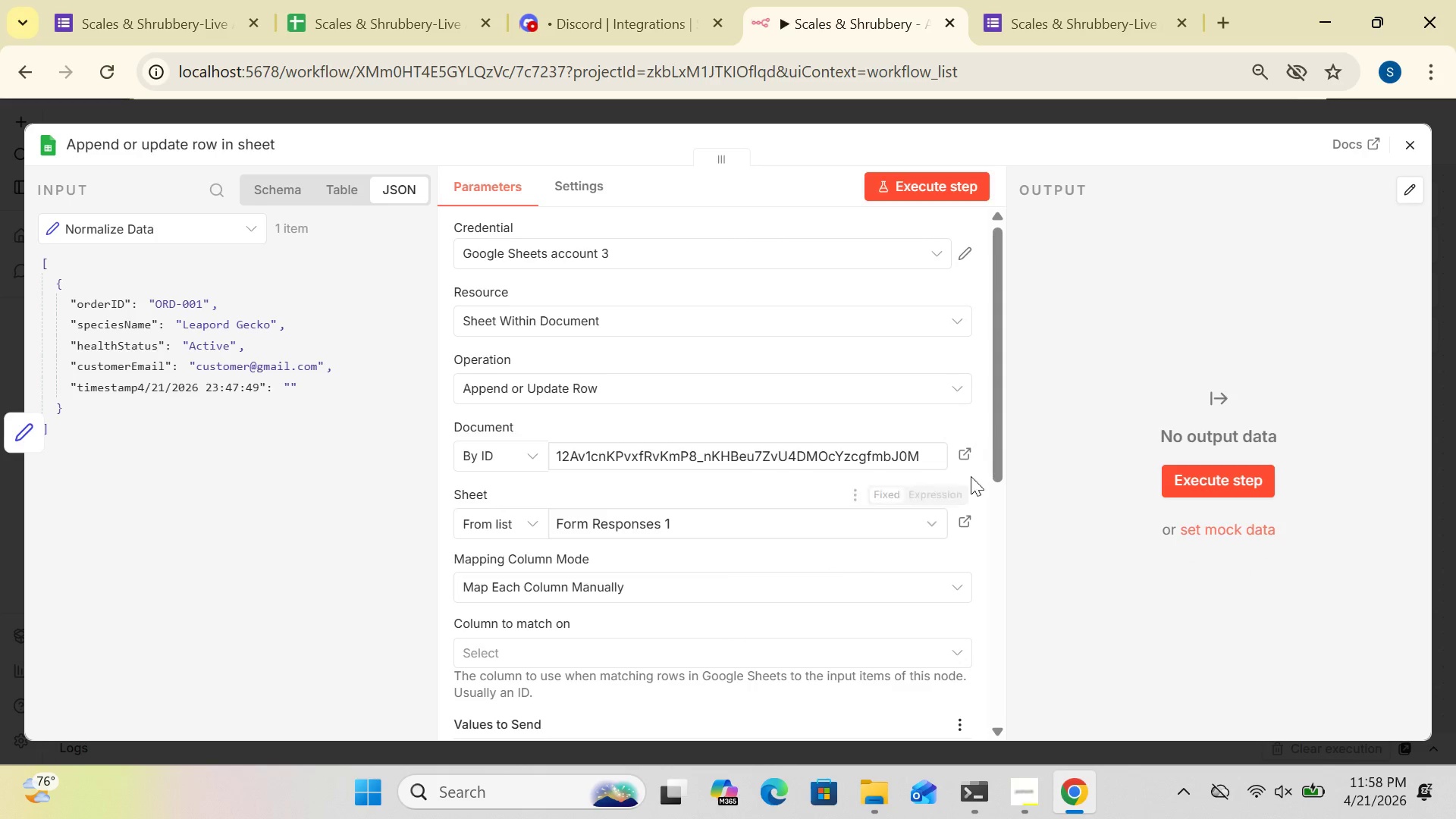 
wait(5.34)
 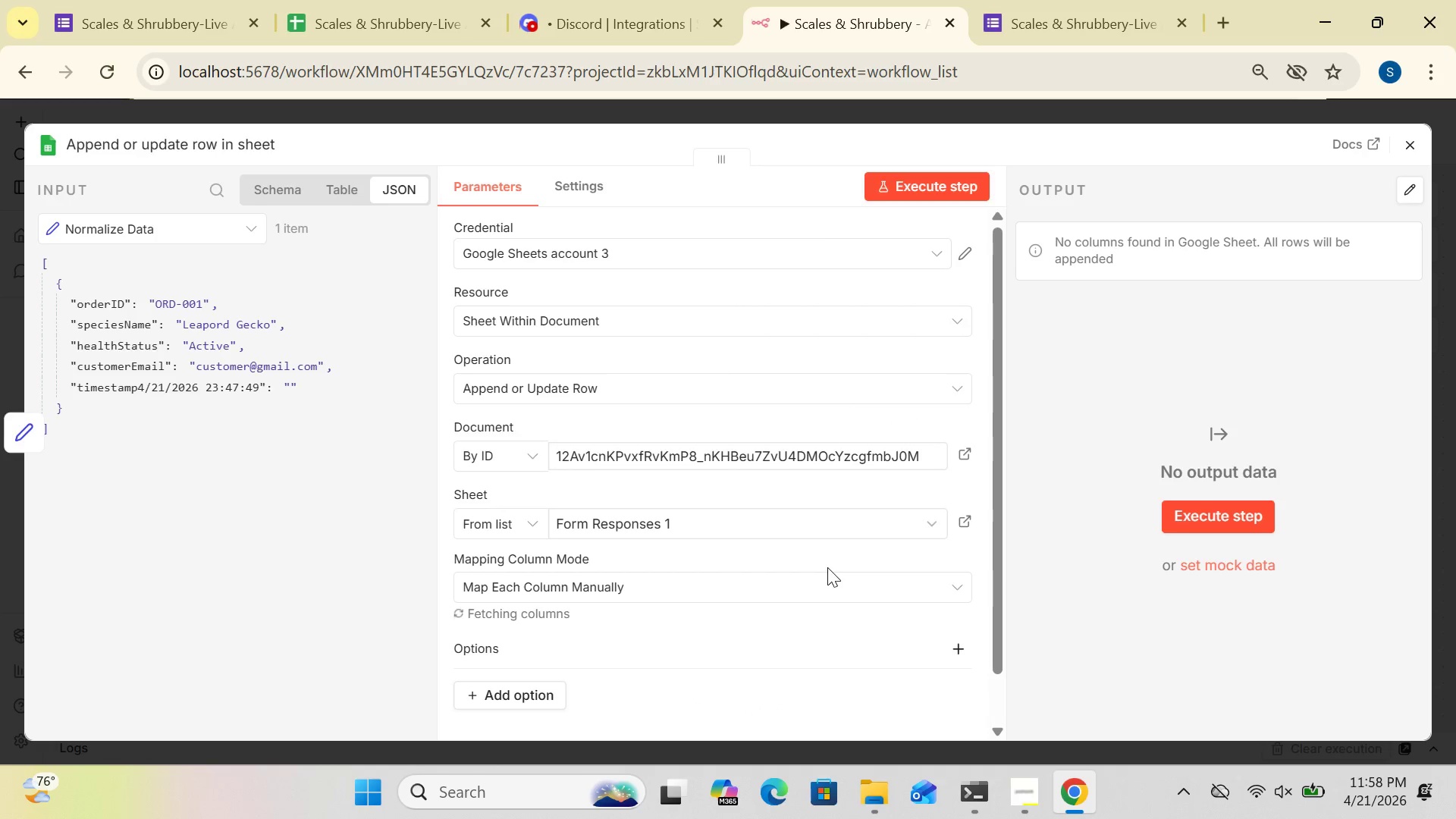 
left_click_drag(start_coordinate=[999, 469], to_coordinate=[999, 538])
 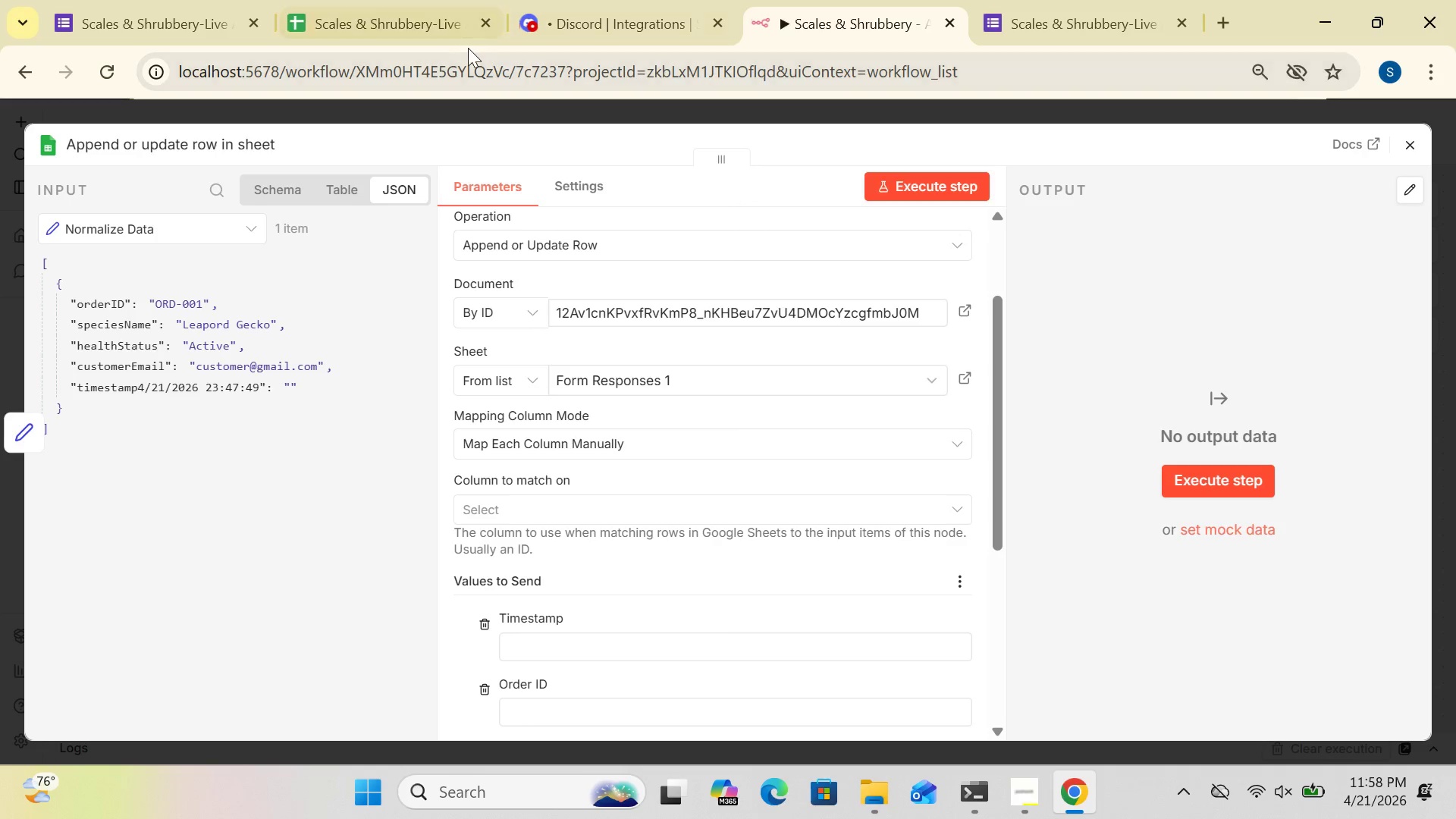 
left_click([350, 14])
 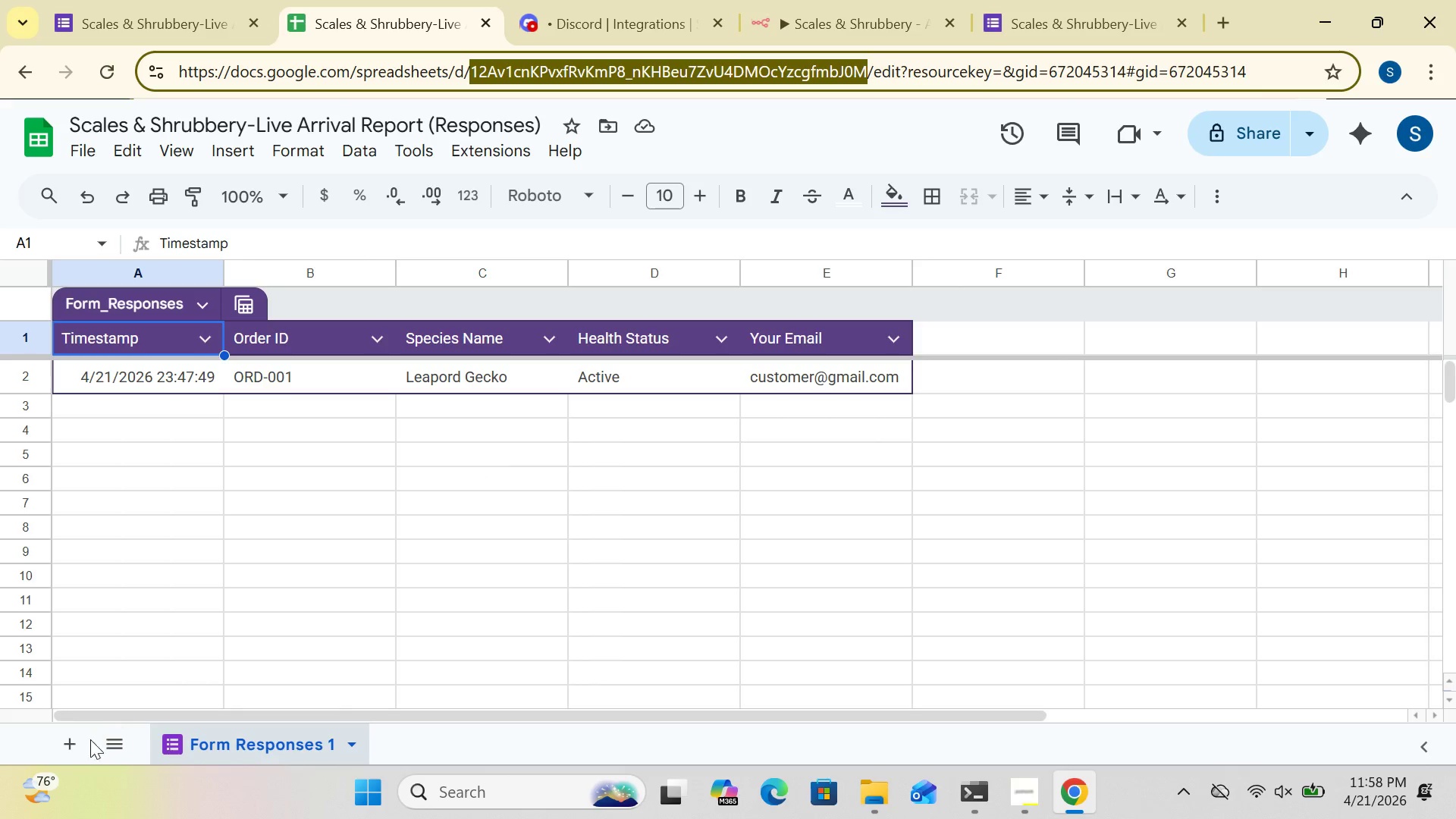 
left_click([73, 738])
 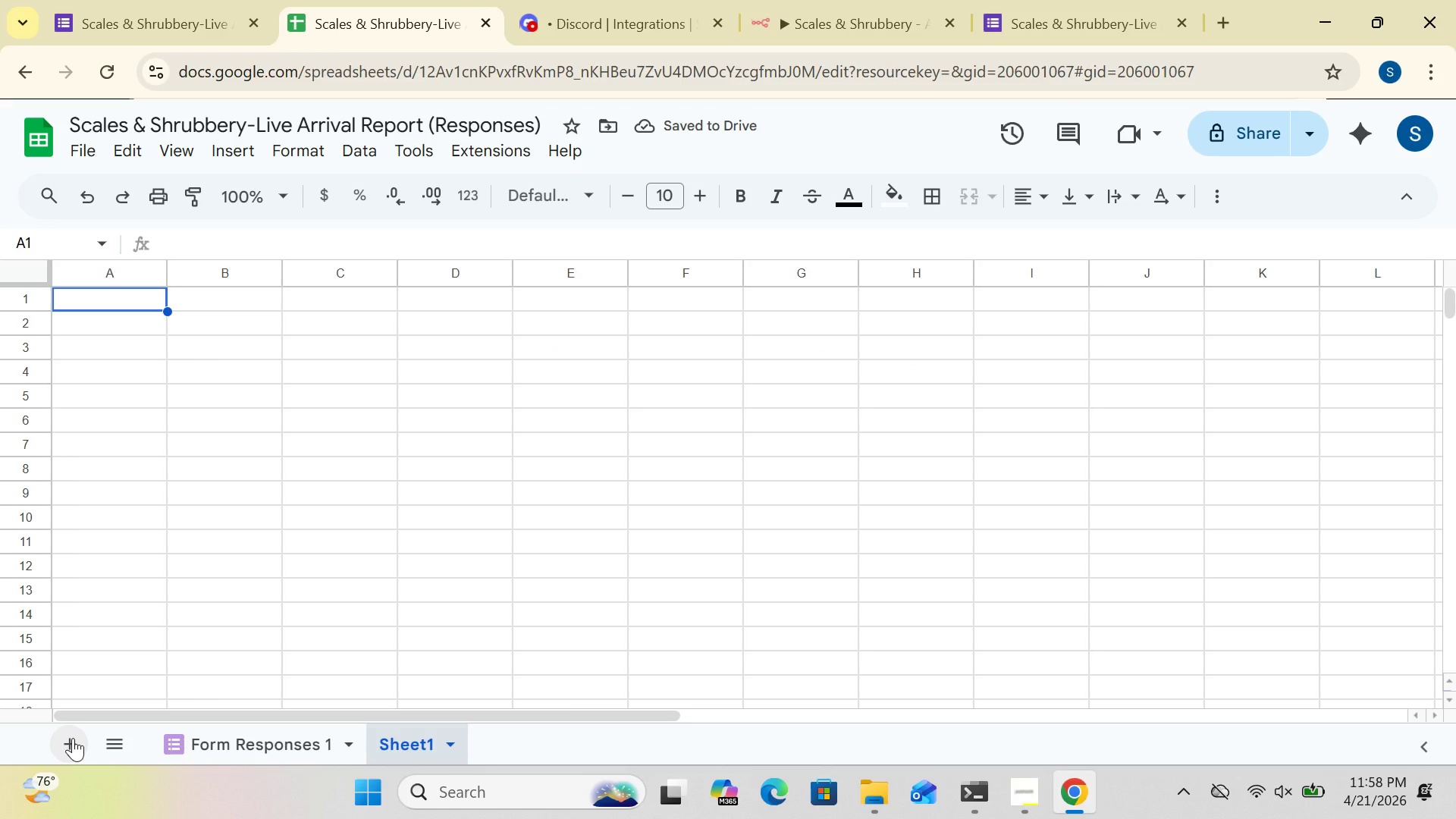 
wait(8.34)
 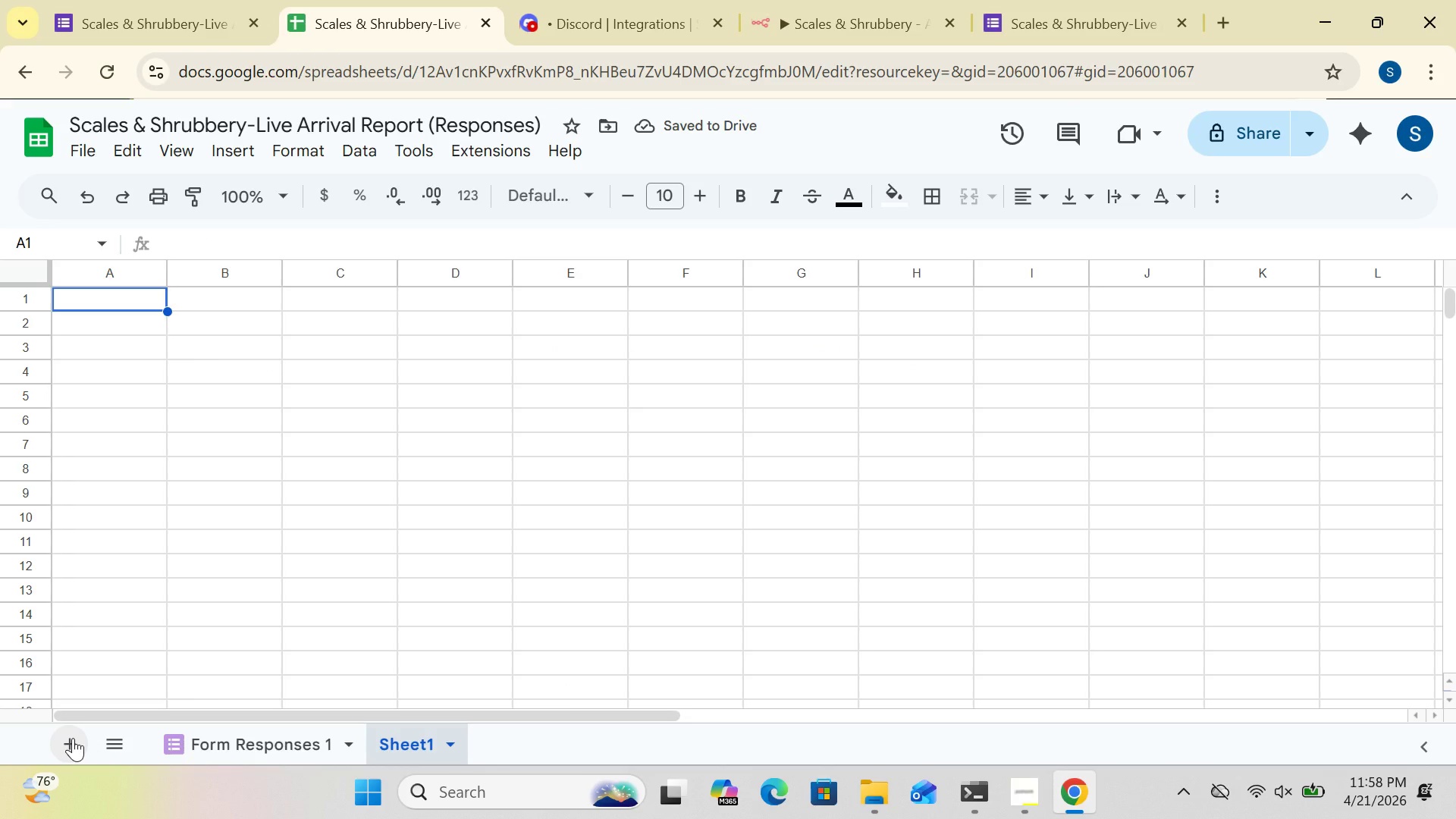 
left_click([401, 742])
 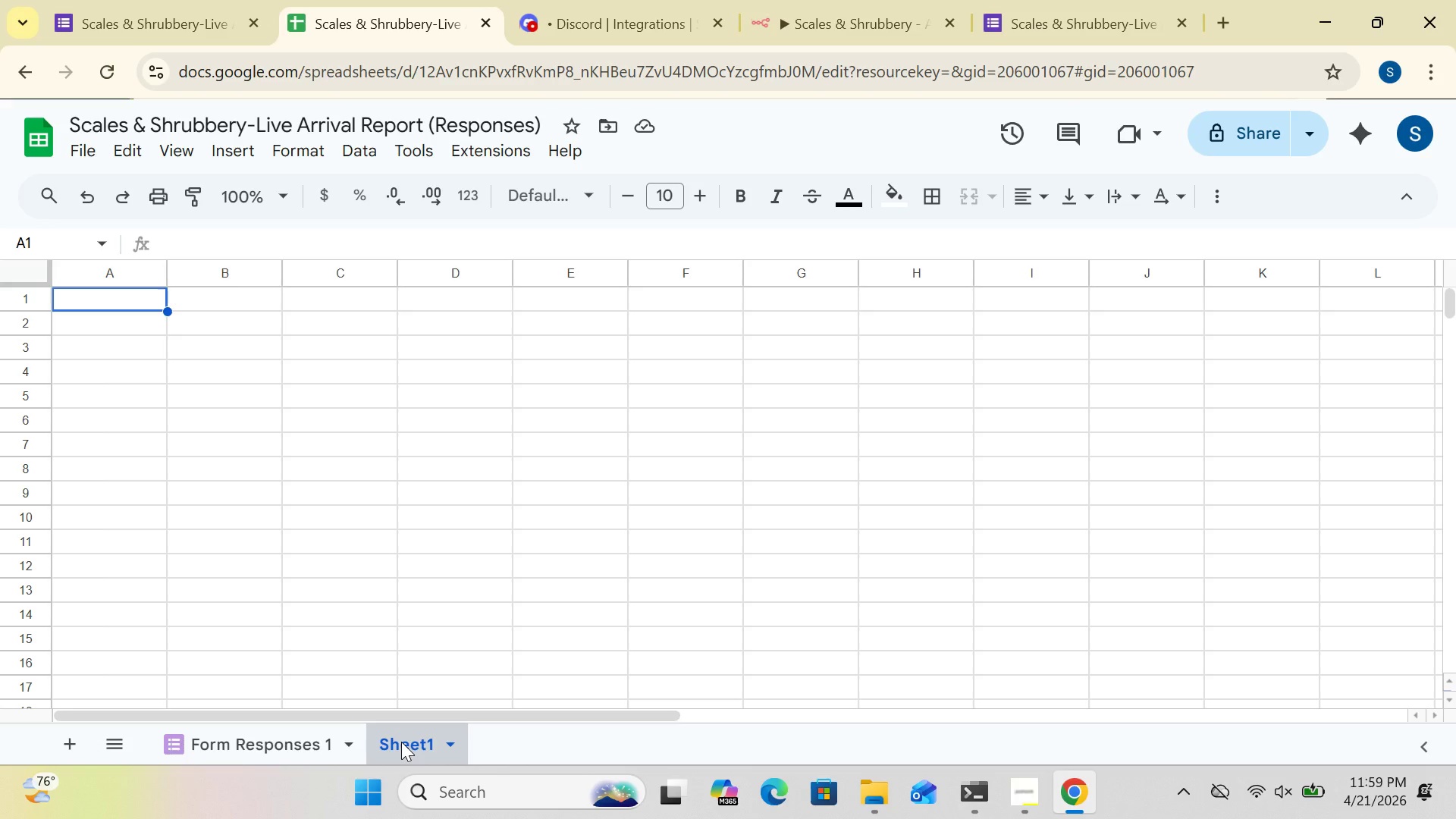 
left_click([401, 742])
 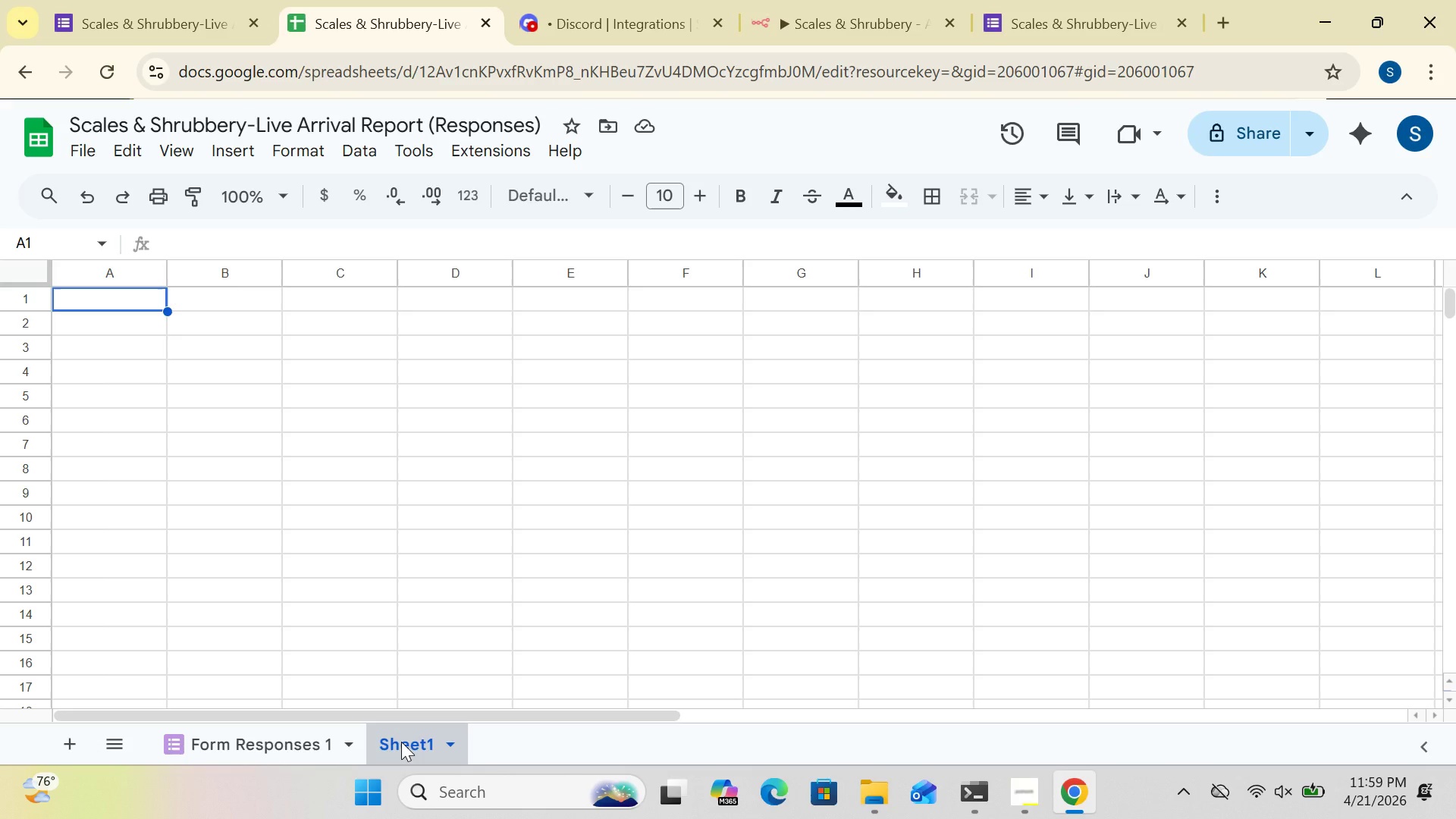 
right_click([401, 742])
 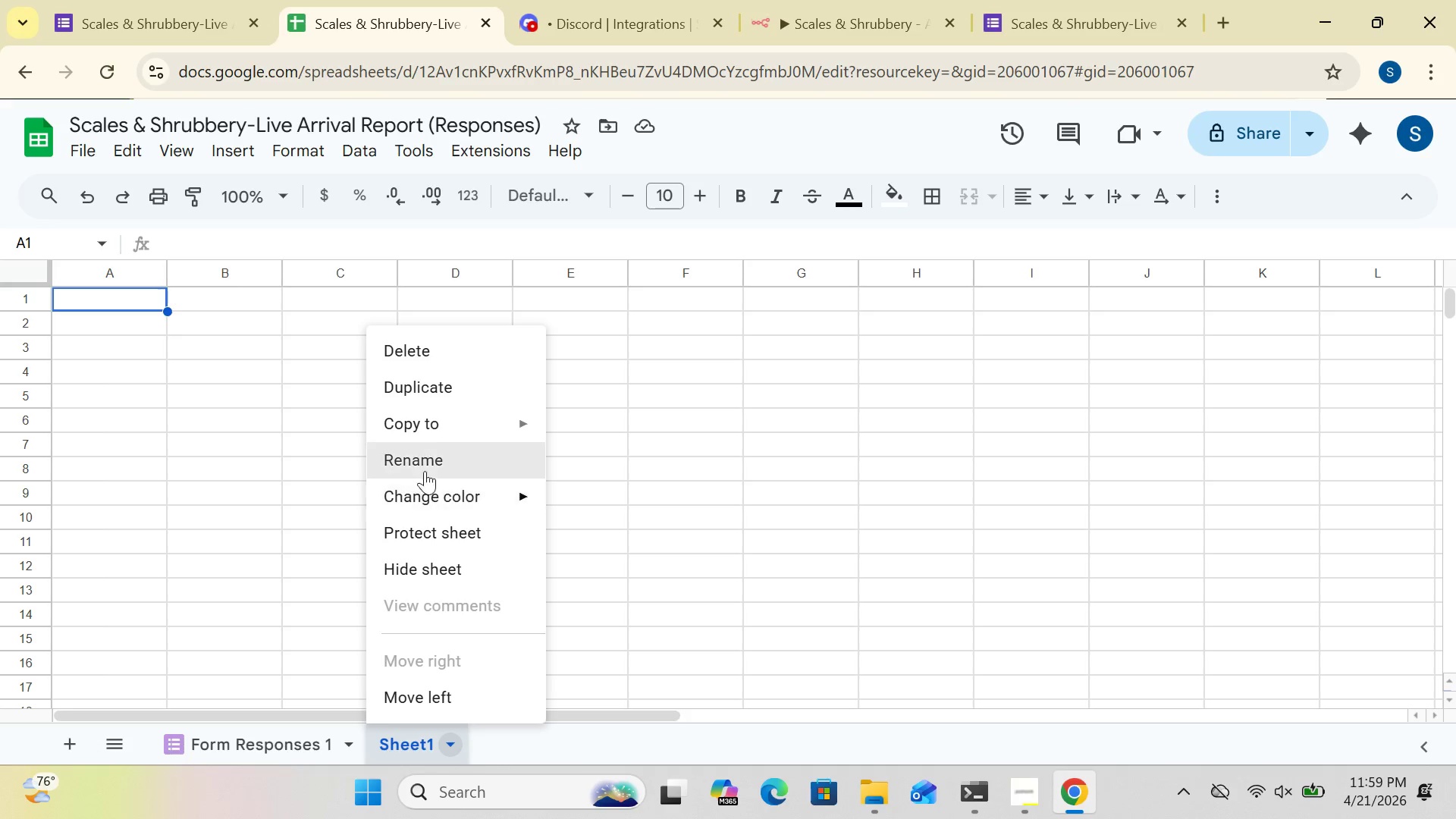 
left_click([422, 450])
 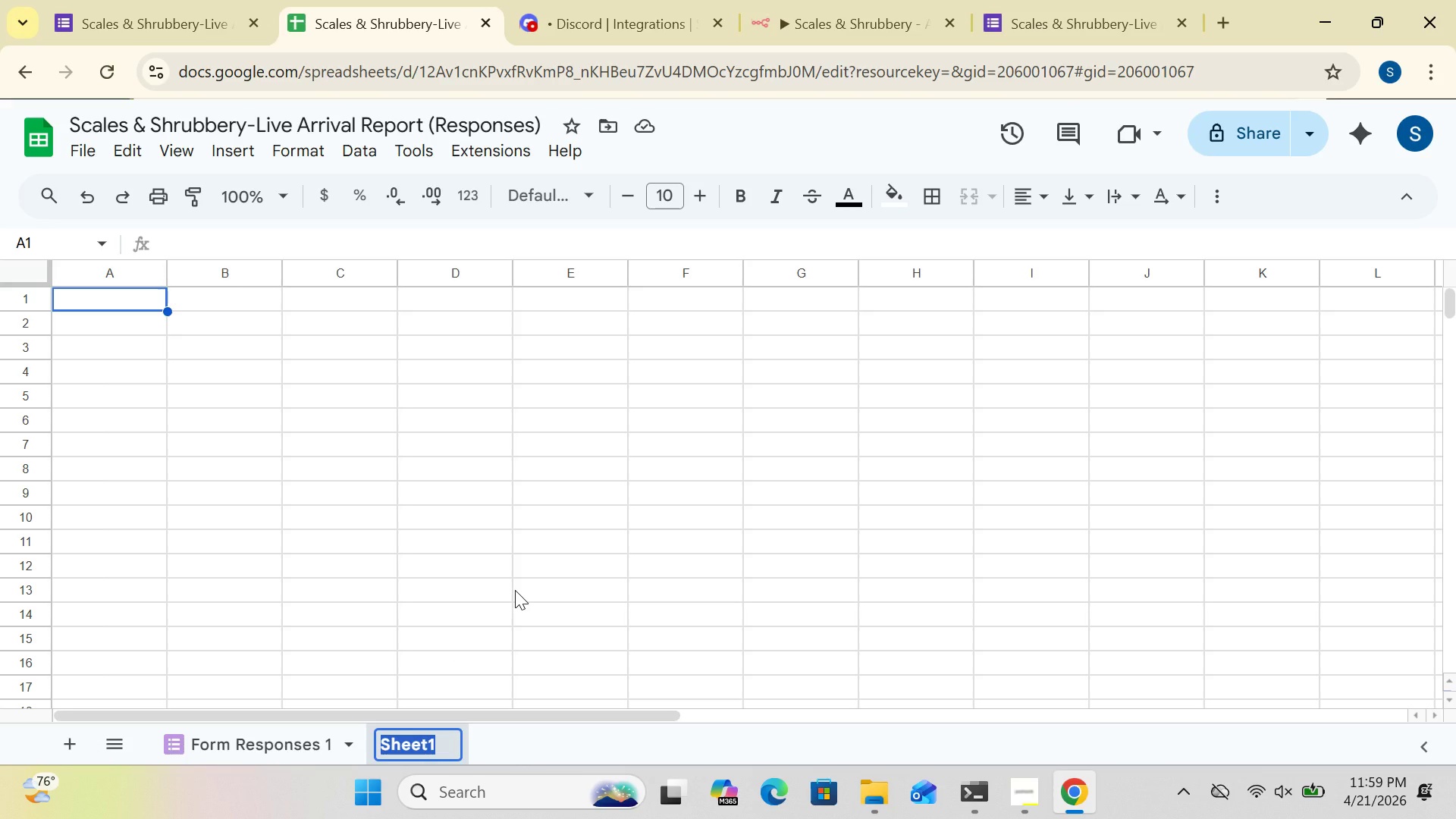 
type([Delete]Master Log)
 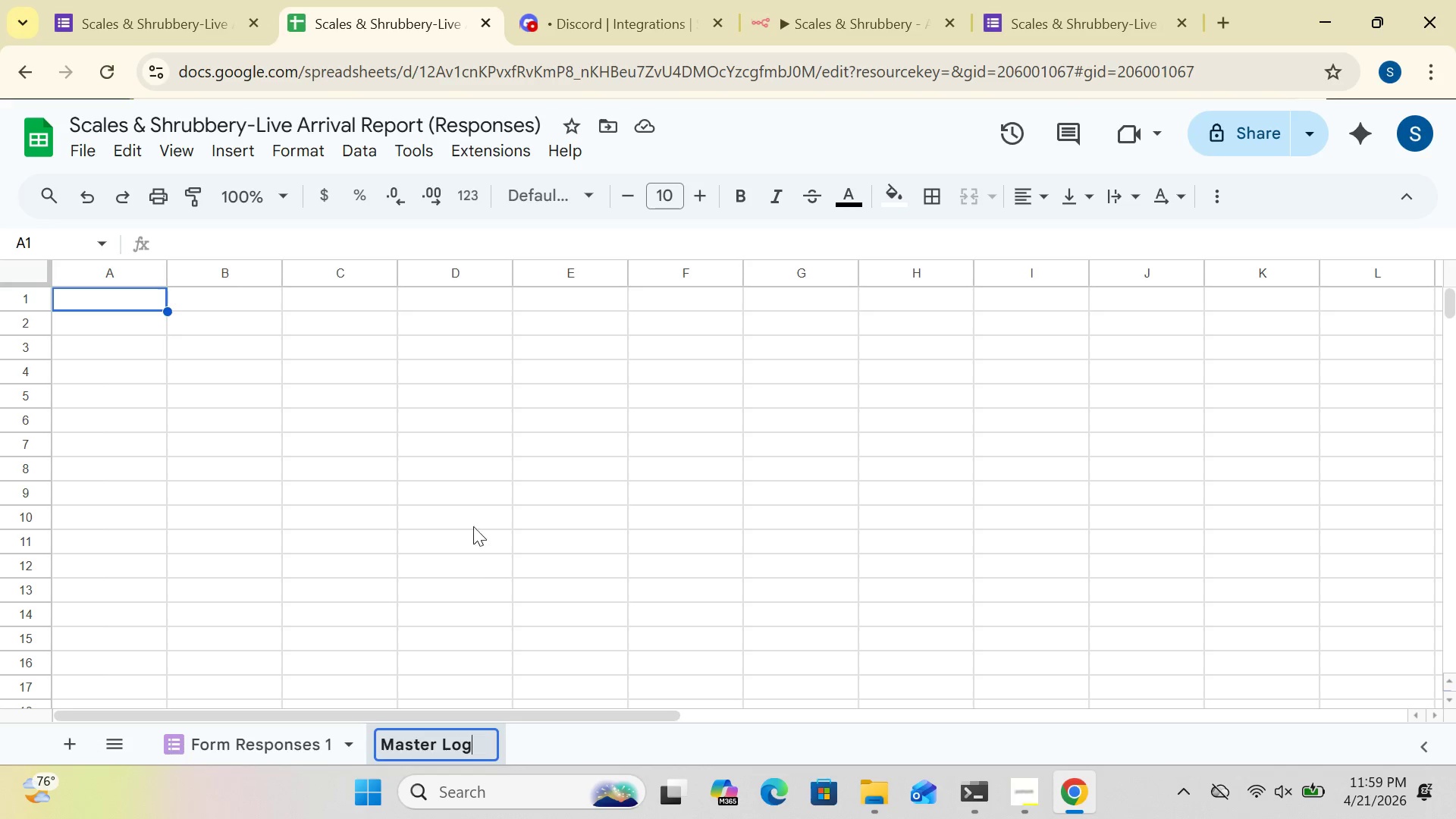 
left_click([477, 519])
 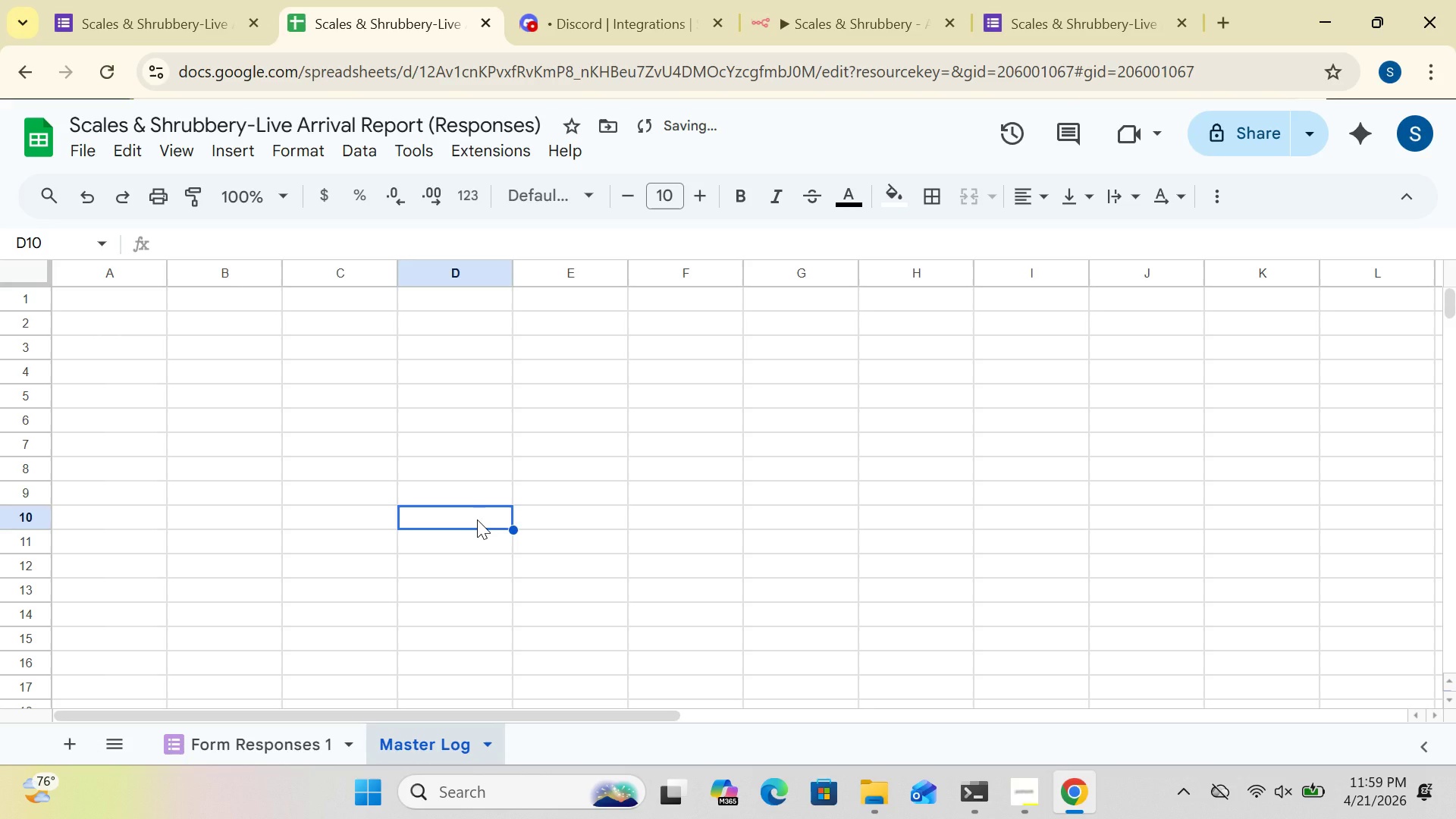 
key(Control+S)
 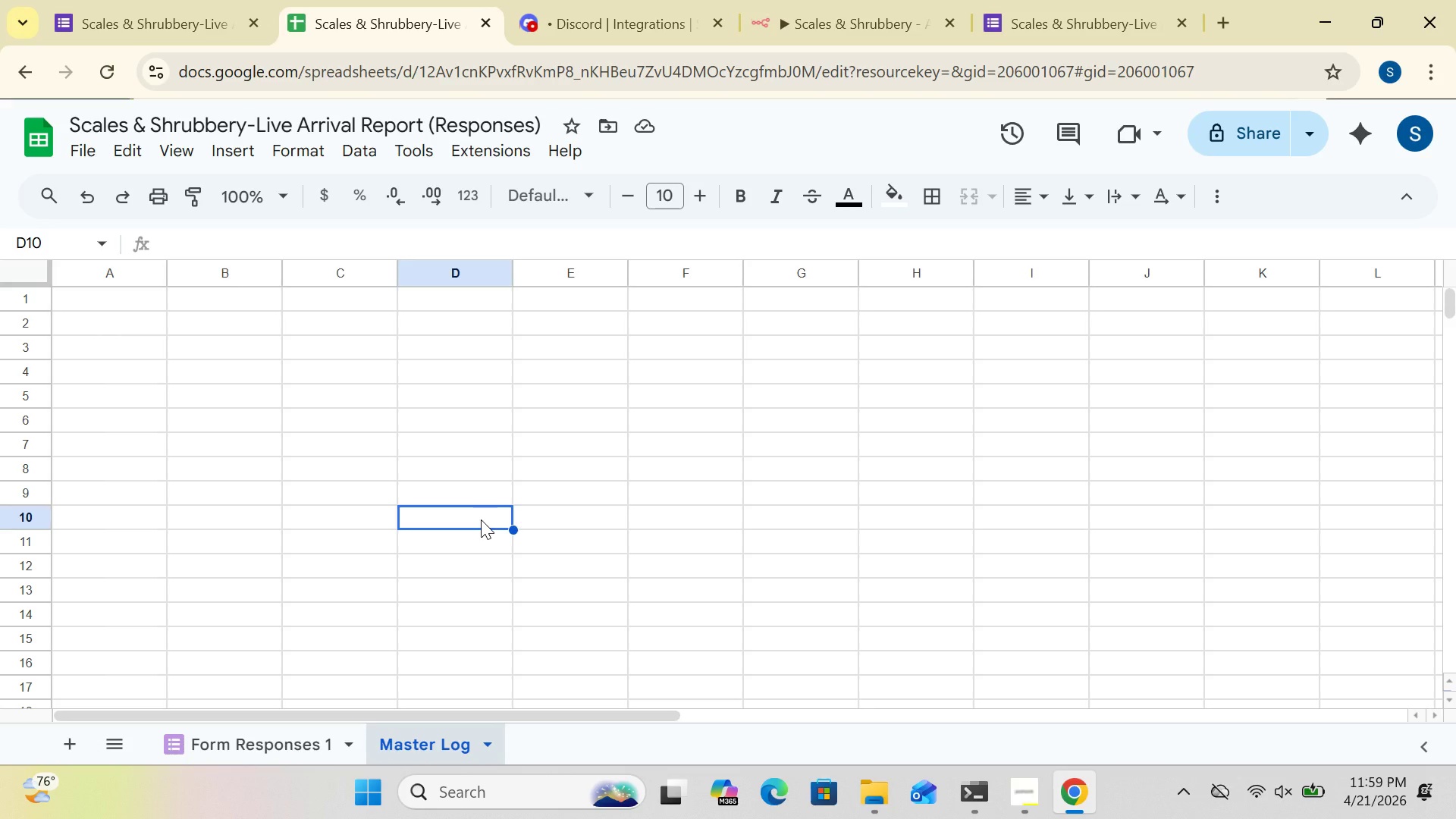 
wait(9.98)
 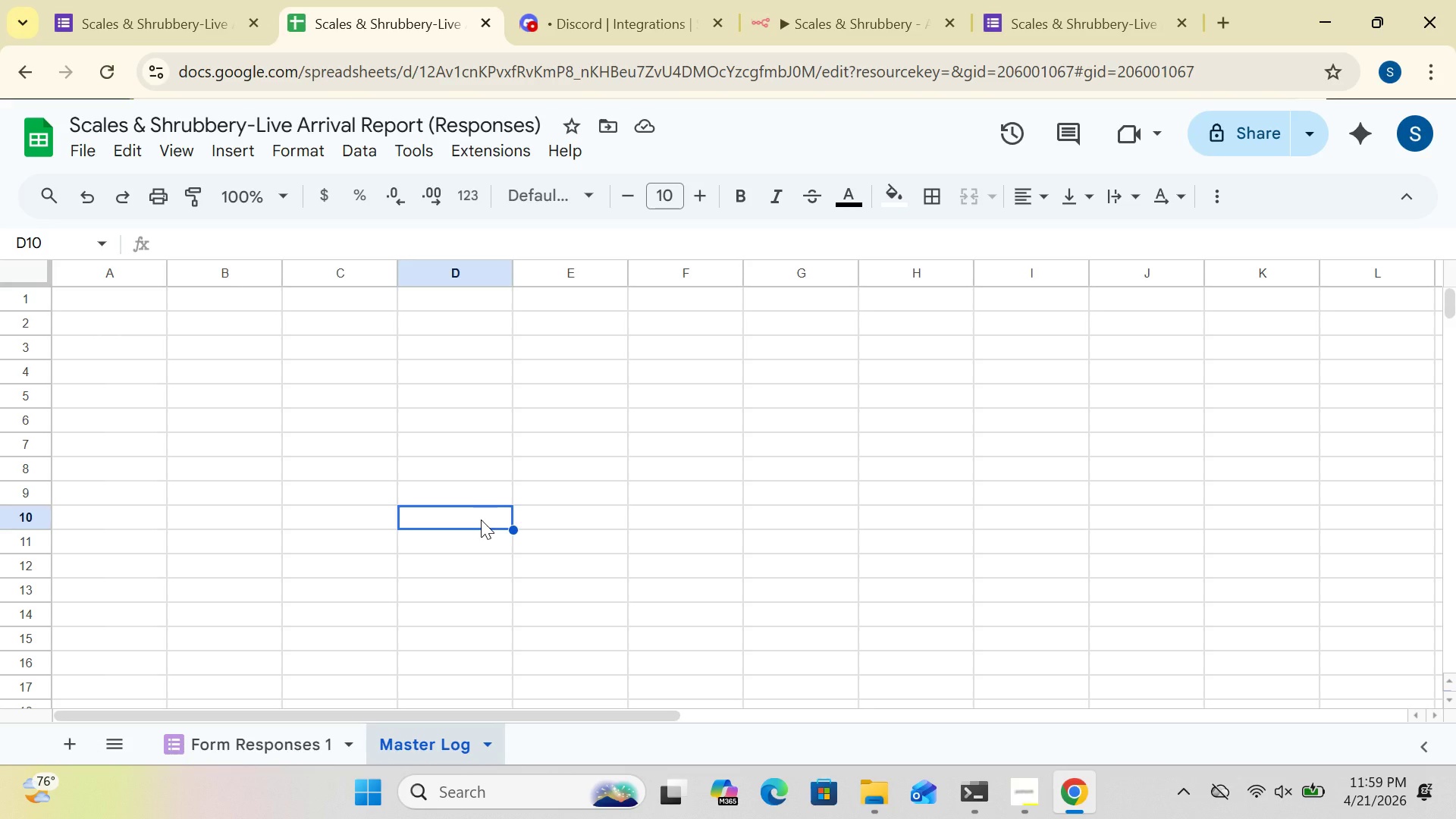 
left_click([793, 20])
 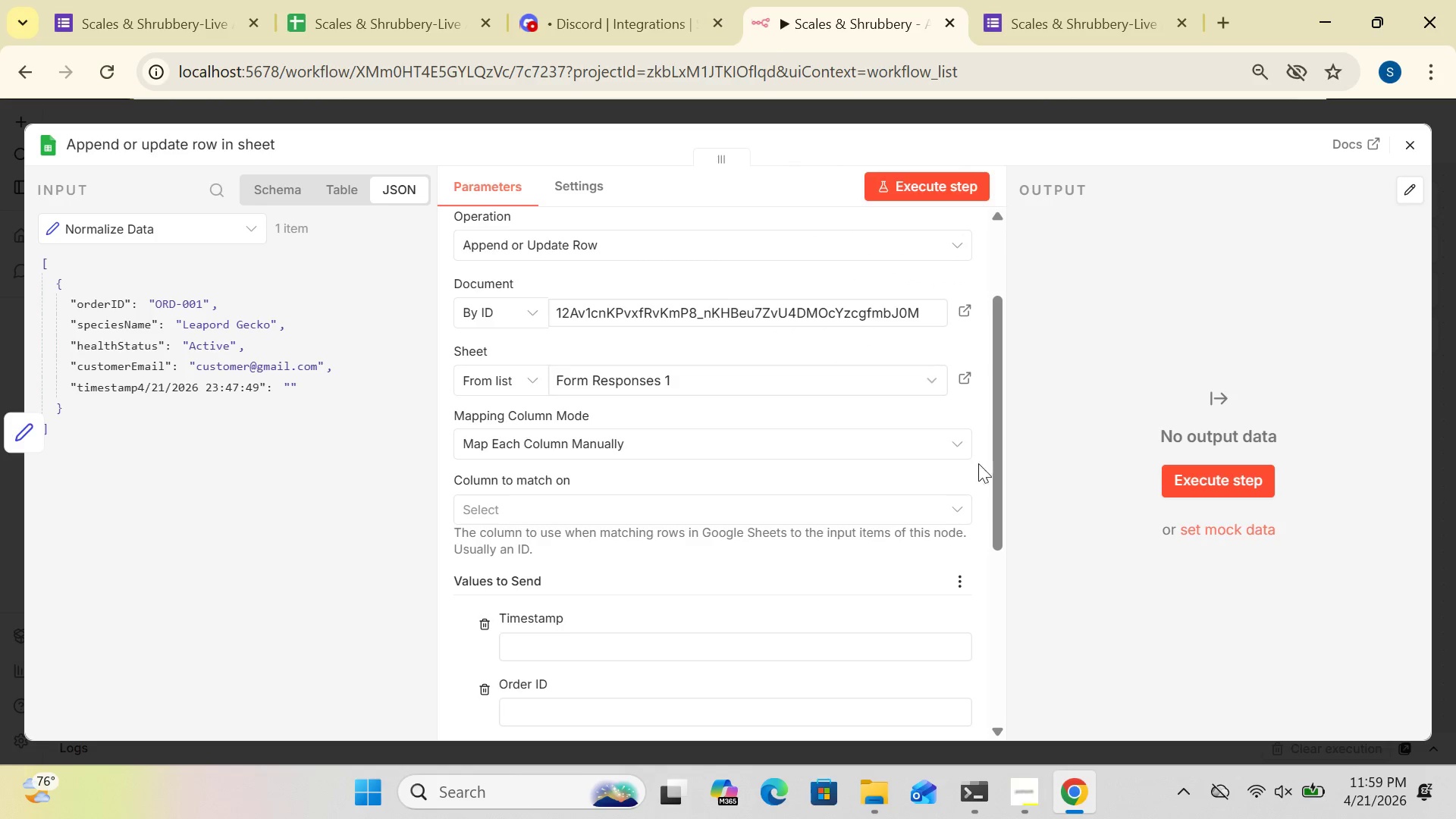 
left_click_drag(start_coordinate=[993, 469], to_coordinate=[994, 371])
 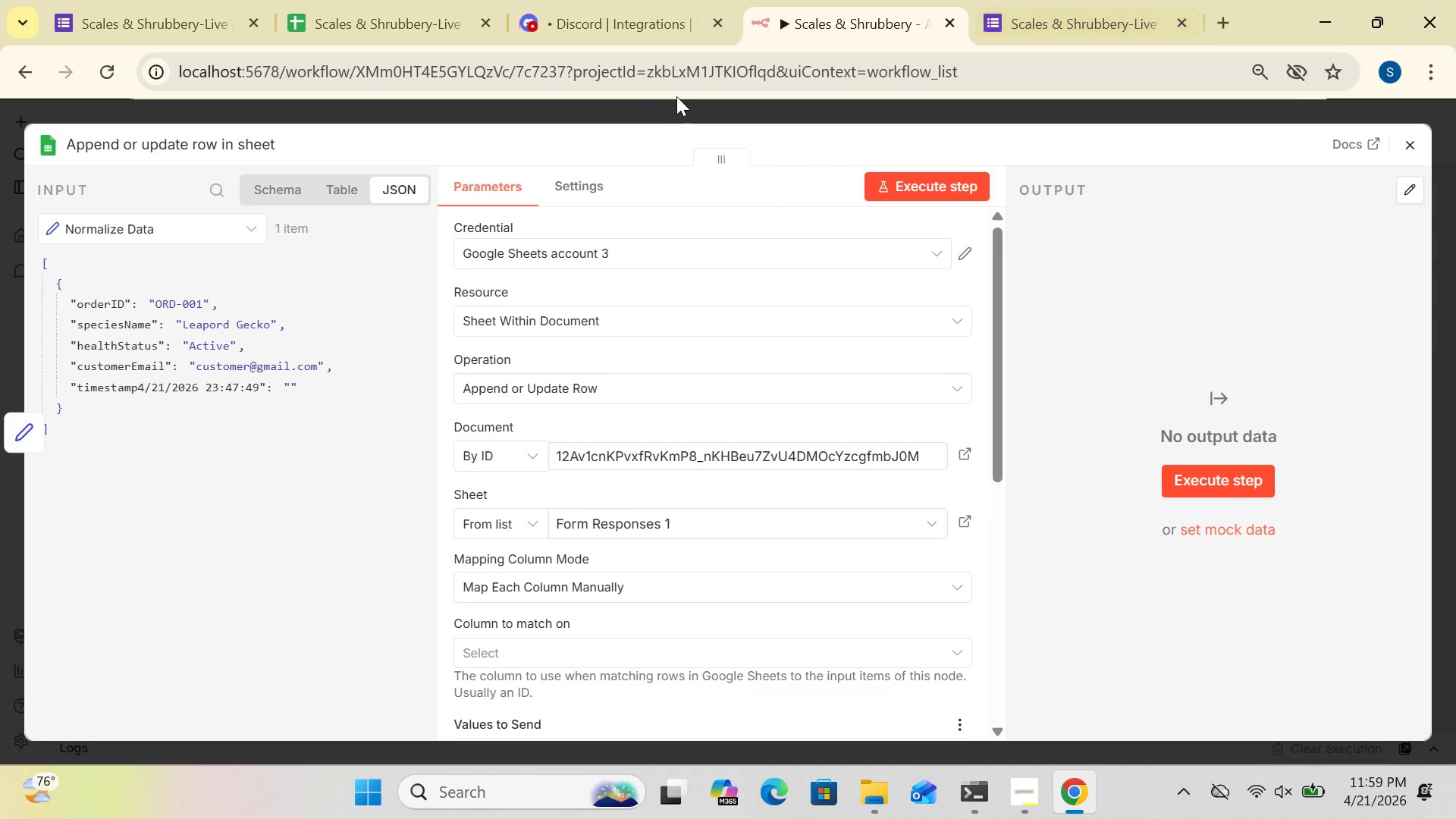 
left_click([435, 23])
 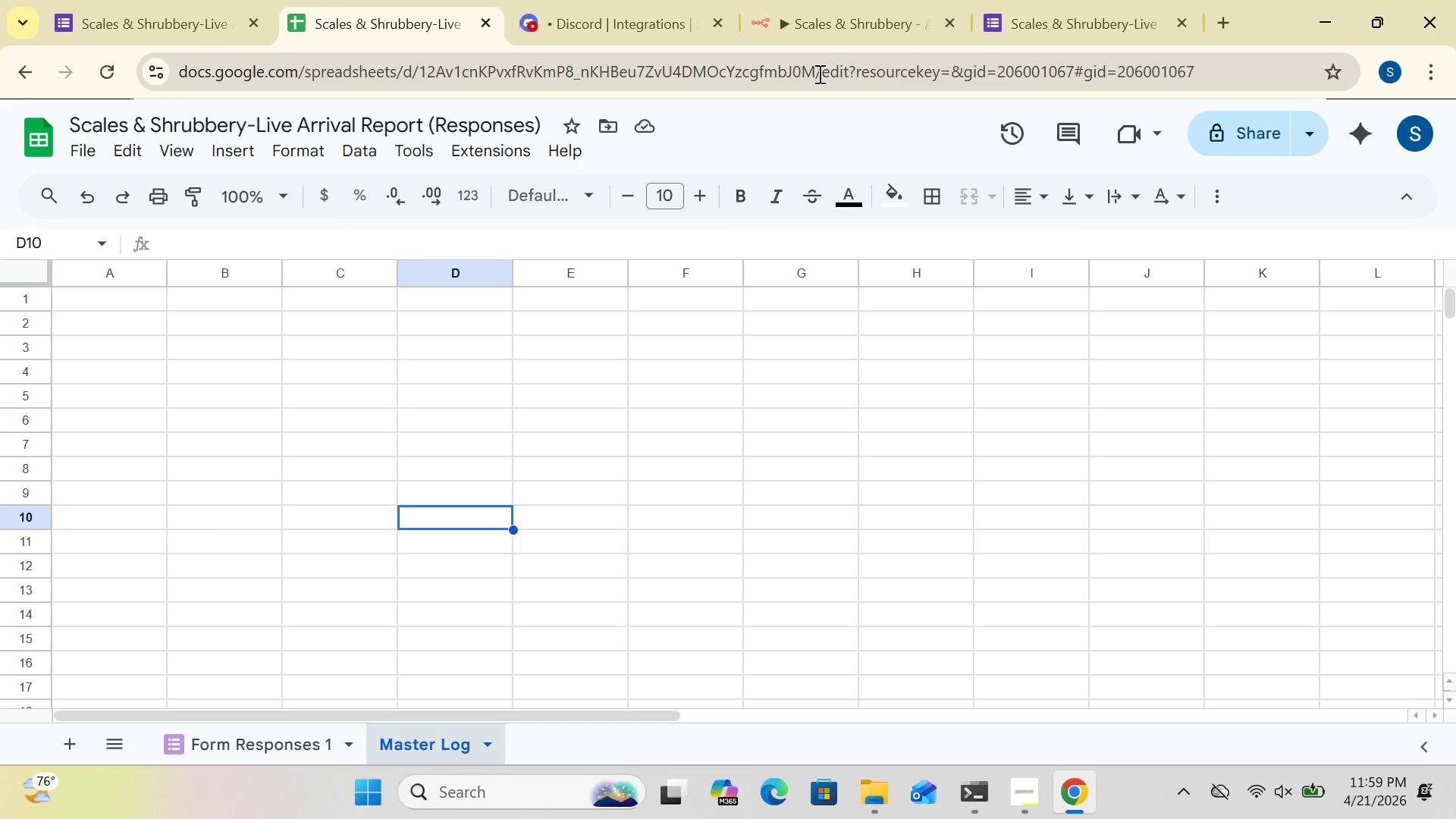 
left_click_drag(start_coordinate=[818, 74], to_coordinate=[421, 75])
 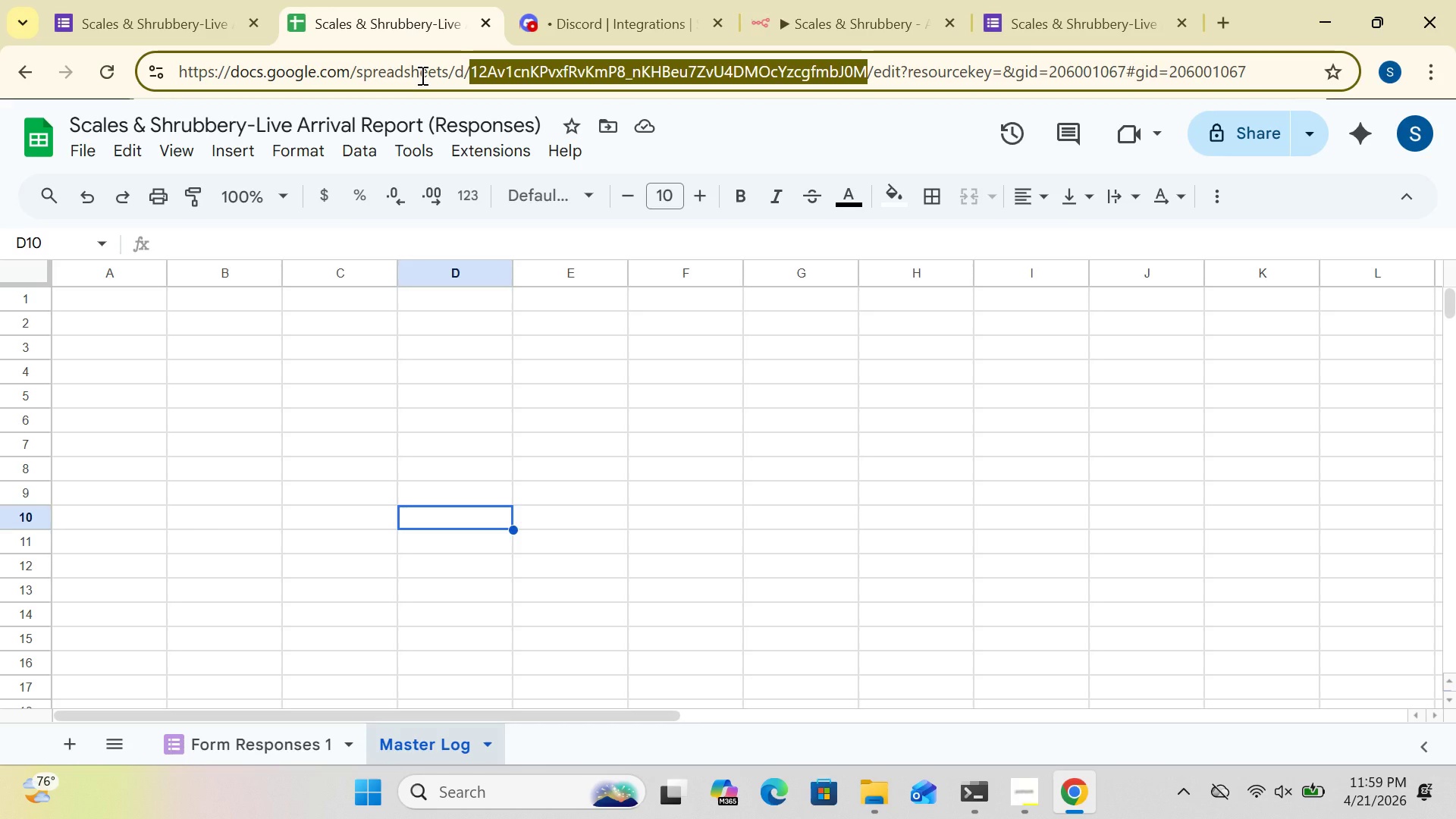 
hold_key(key=ControlLeft, duration=1.33)
 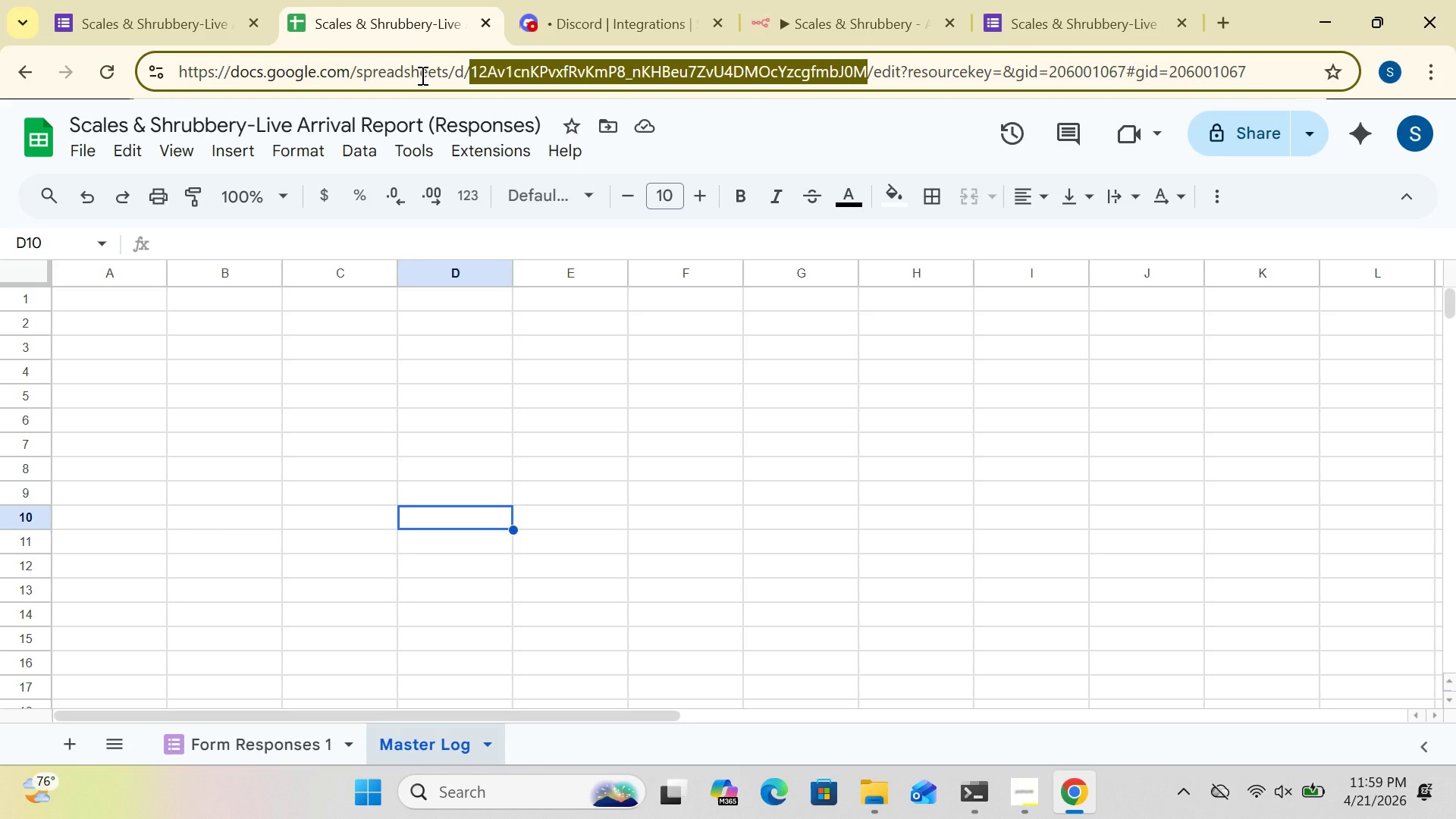 
hold_key(key=C, duration=0.39)
 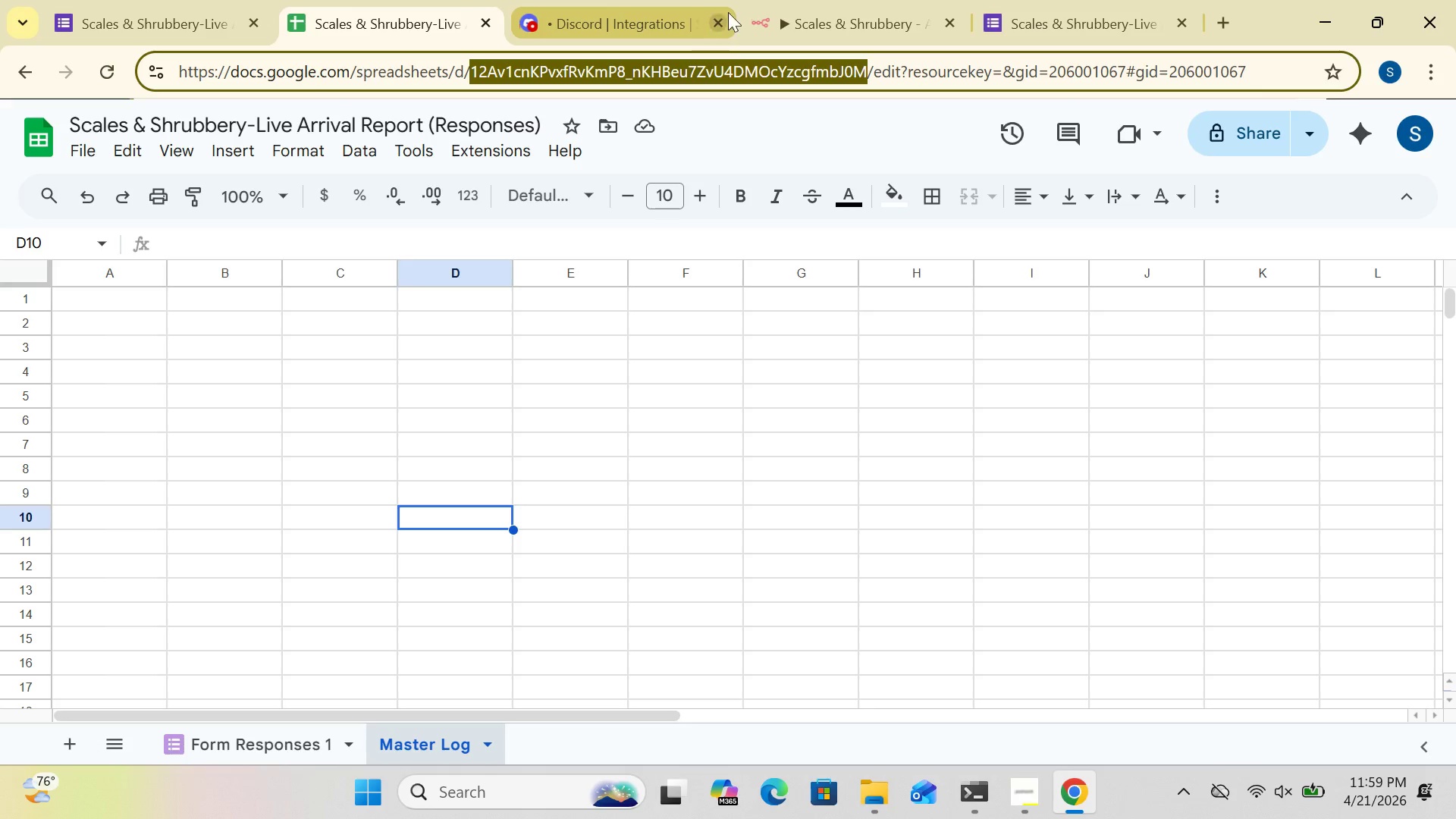 
left_click([827, 21])
 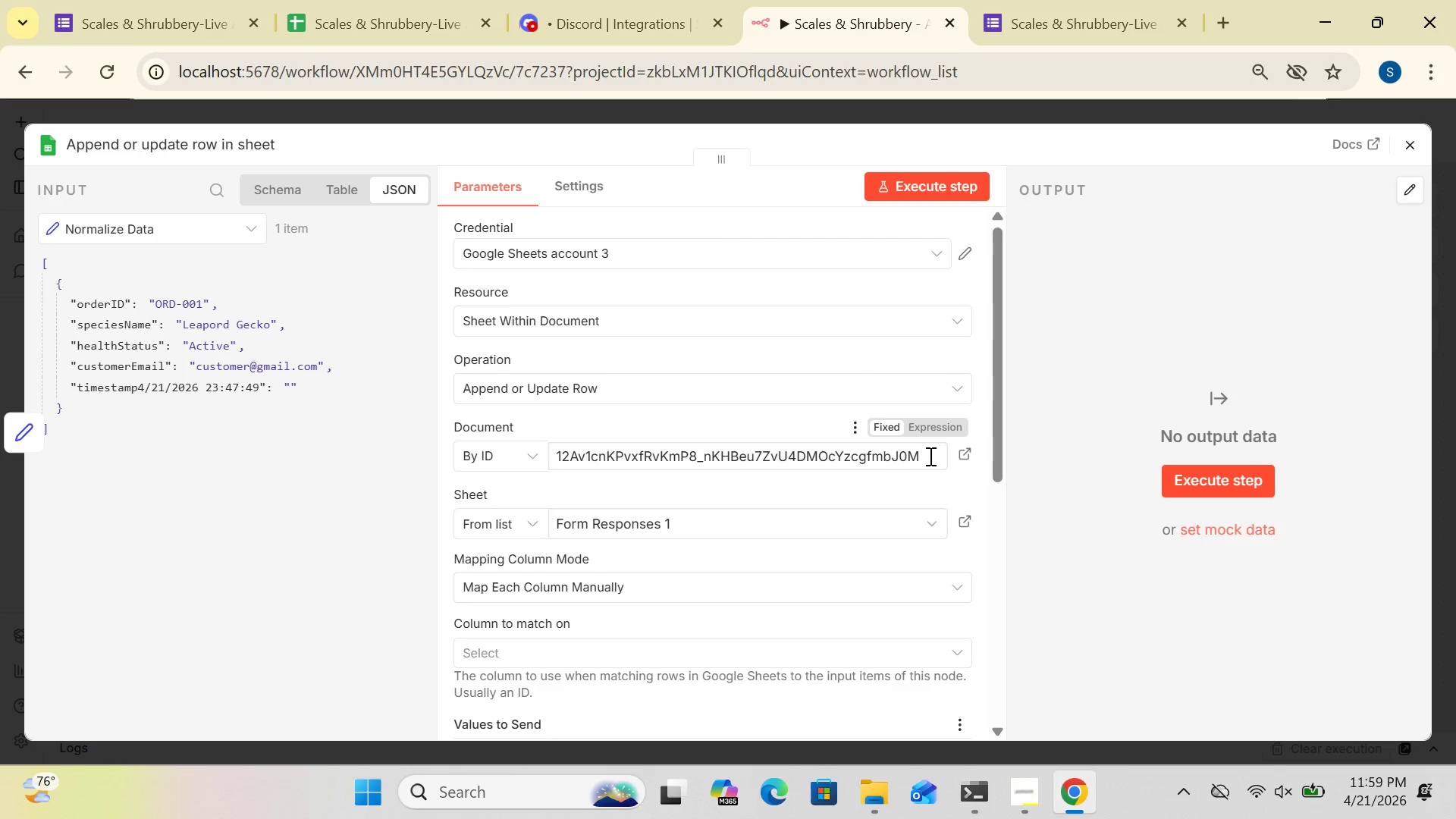 
left_click([927, 453])
 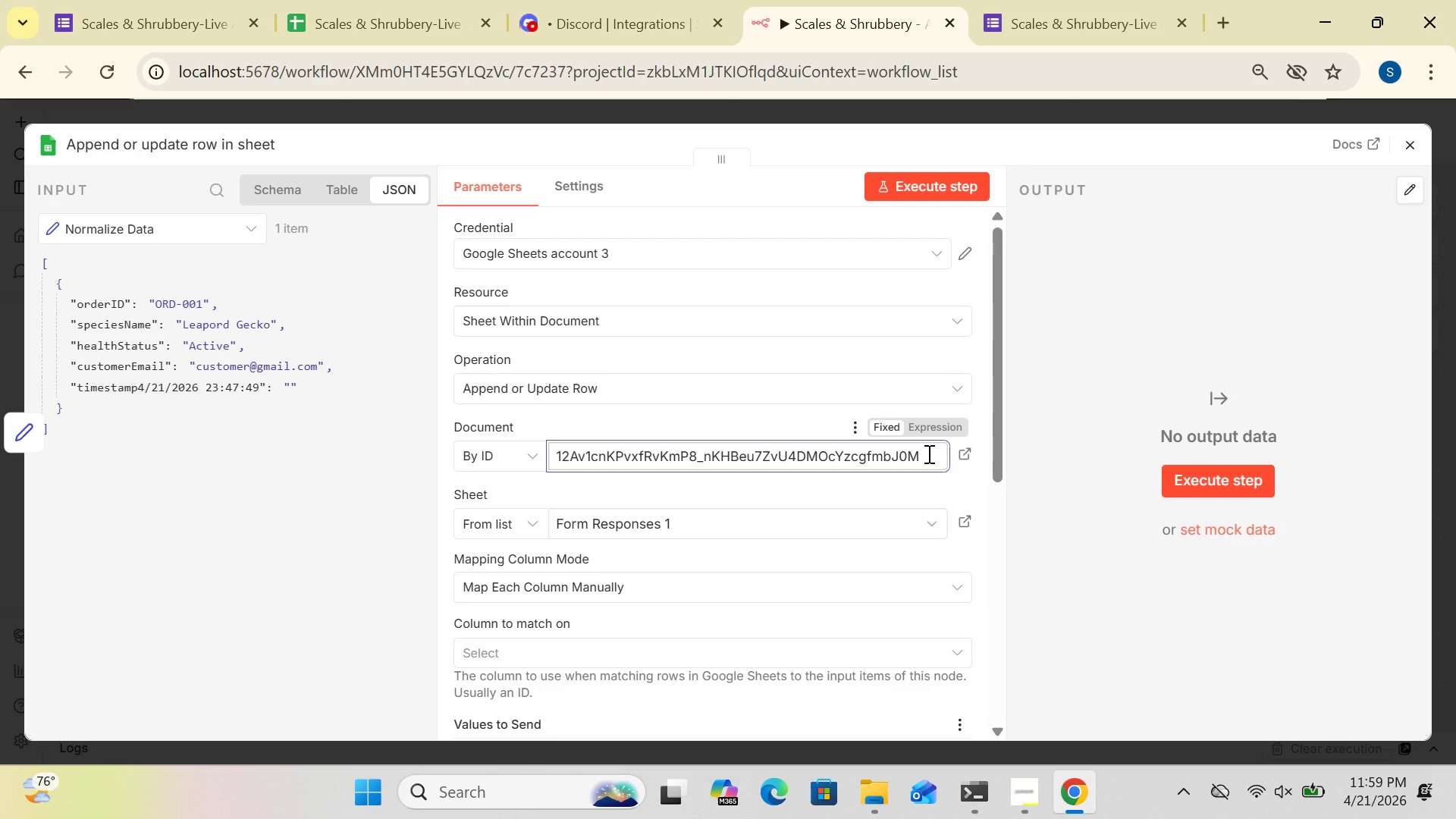 
key(Control+A)
 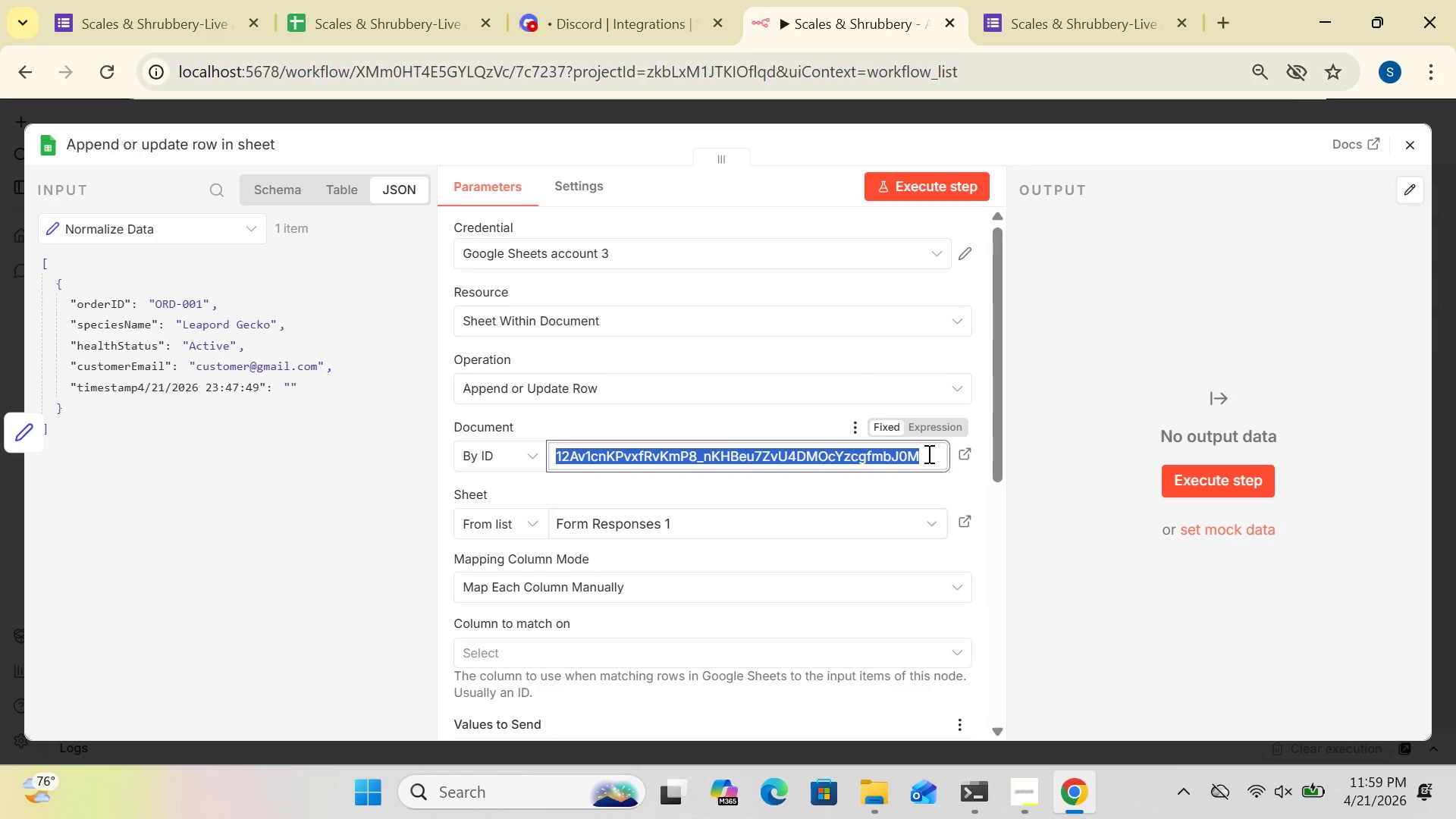 
key(Control+V)
 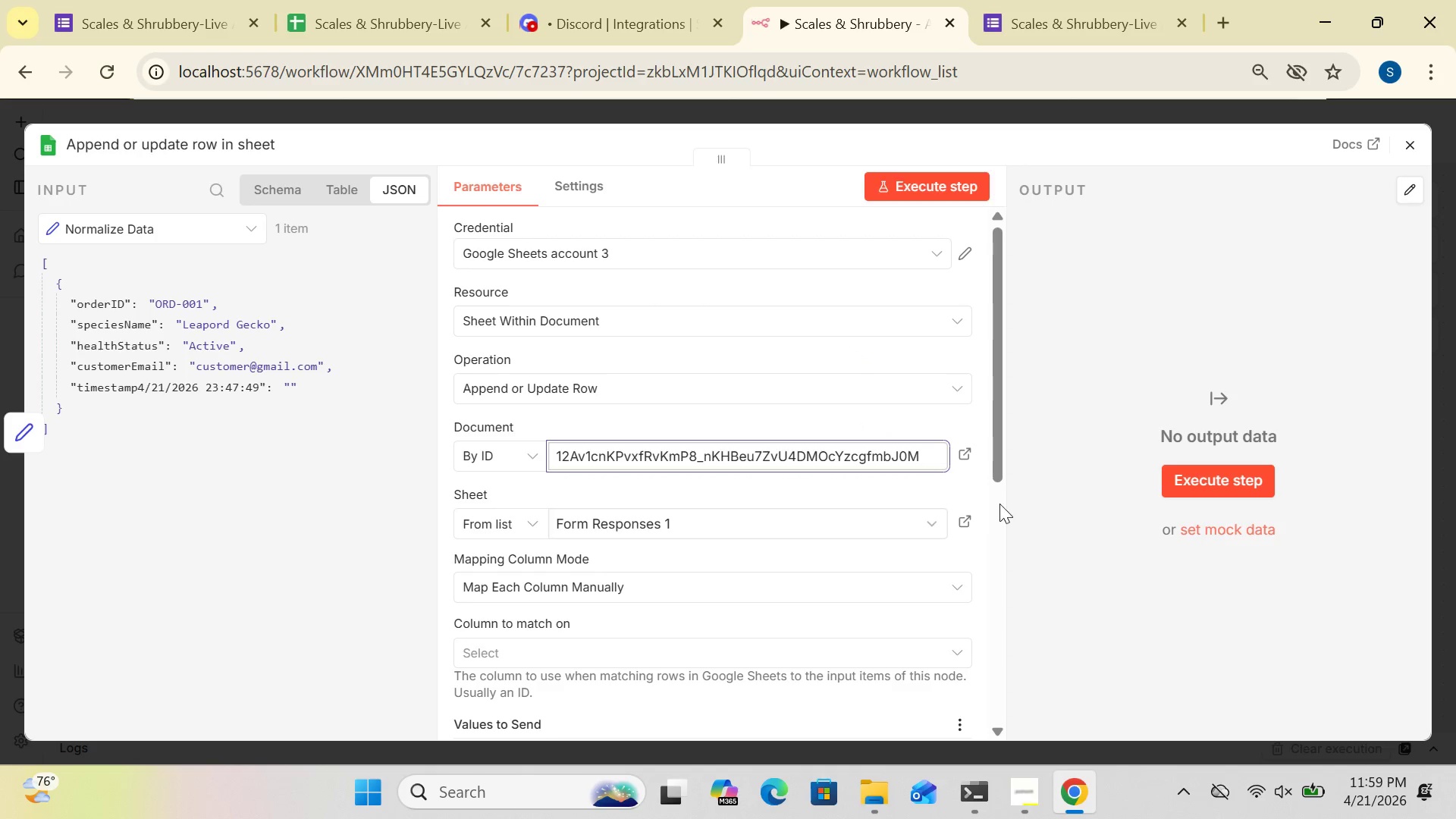 
left_click_drag(start_coordinate=[999, 470], to_coordinate=[994, 549])
 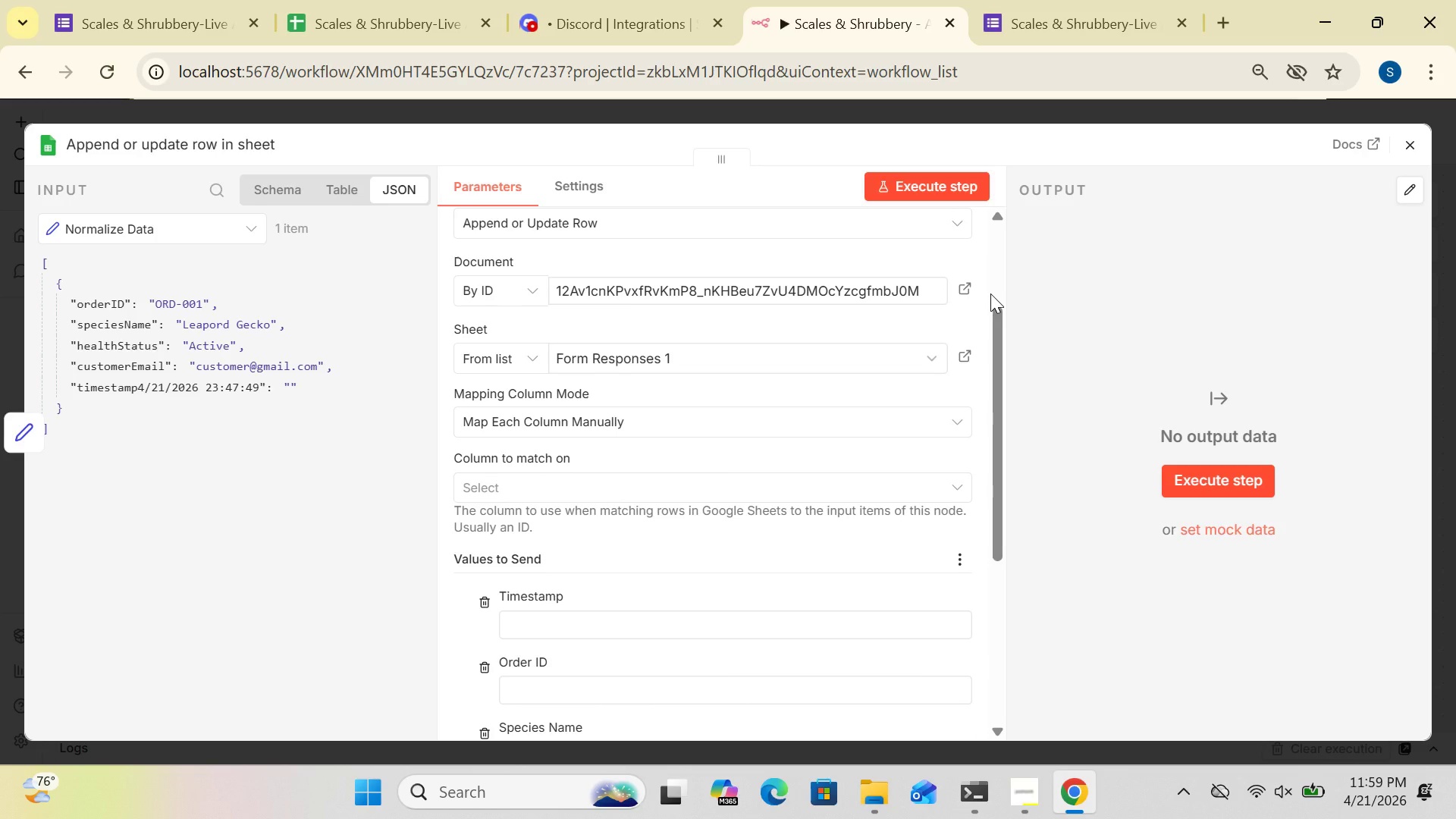 
double_click([990, 293])
 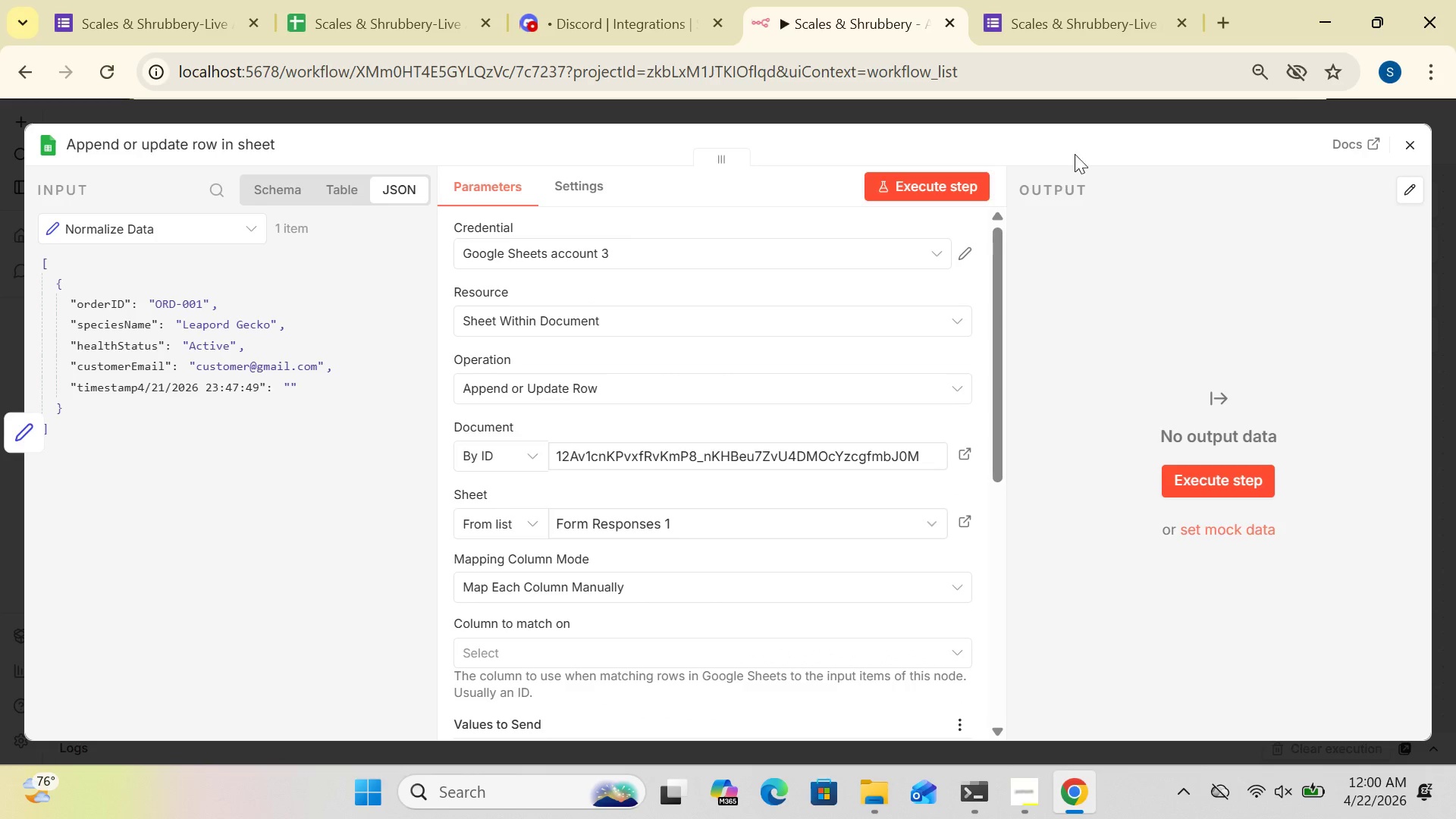 
left_click_drag(start_coordinate=[1078, 146], to_coordinate=[994, 374])
 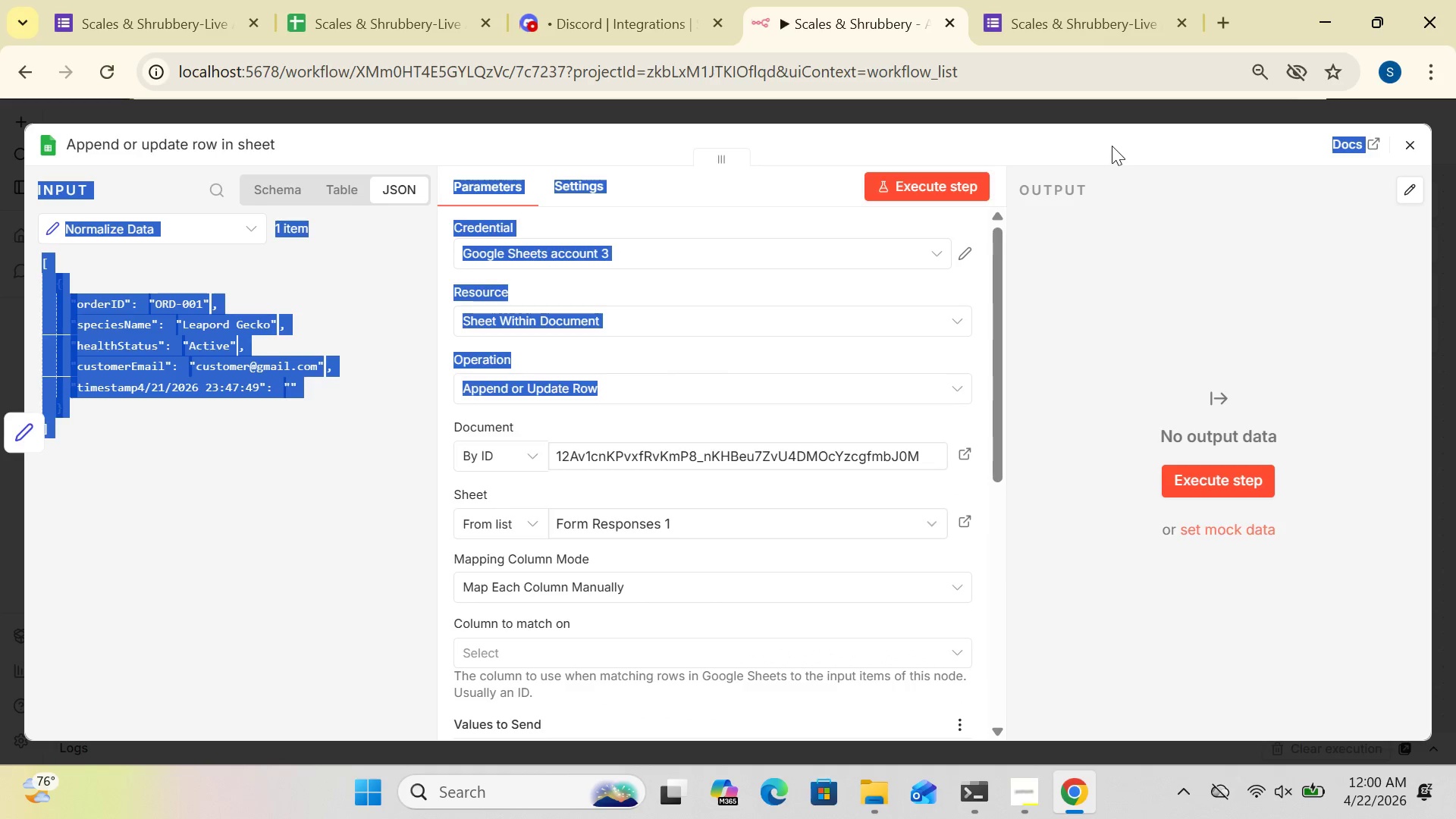 
left_click([1112, 149])
 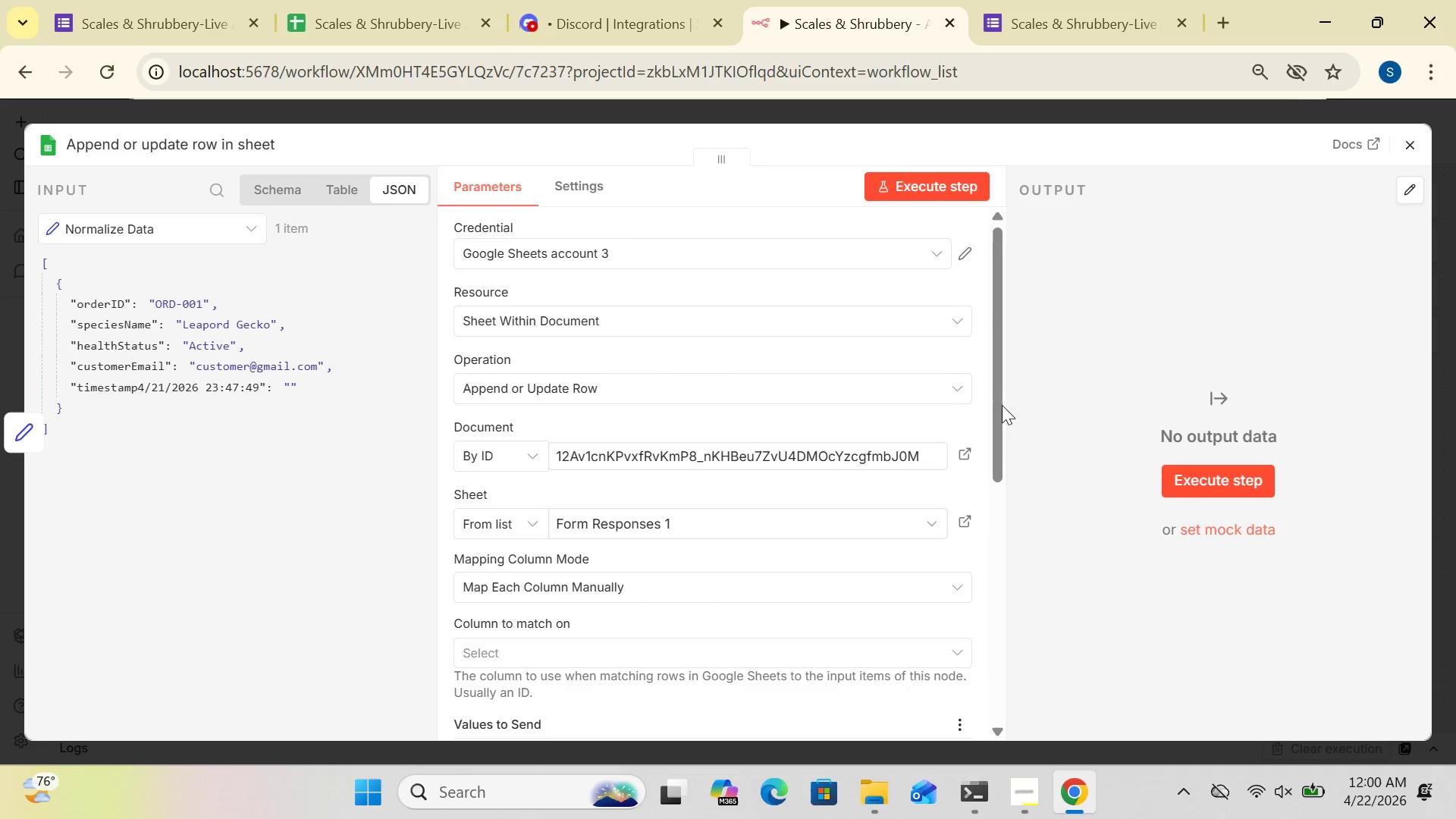 
left_click_drag(start_coordinate=[996, 407], to_coordinate=[997, 494])
 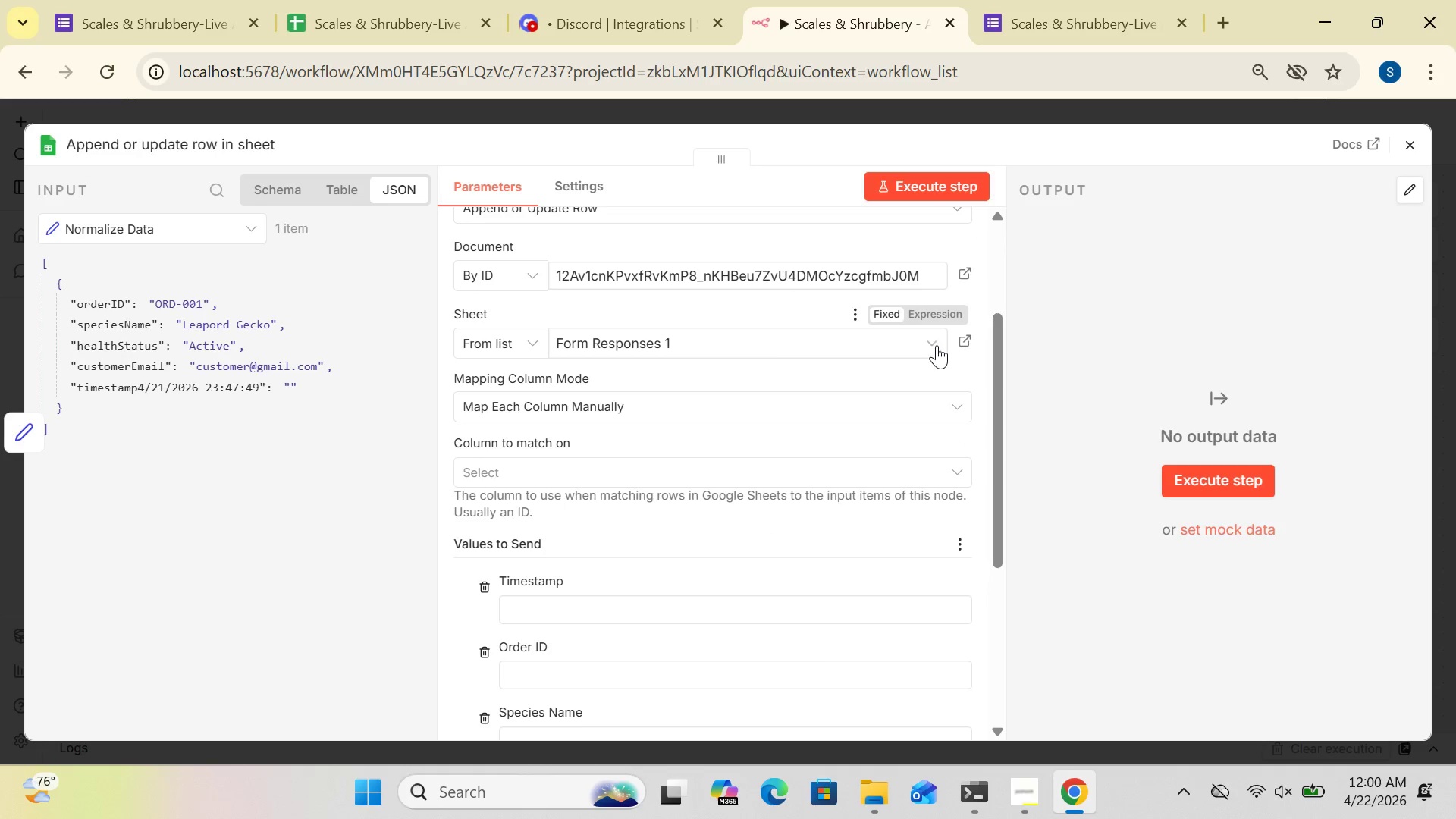 
left_click([936, 343])
 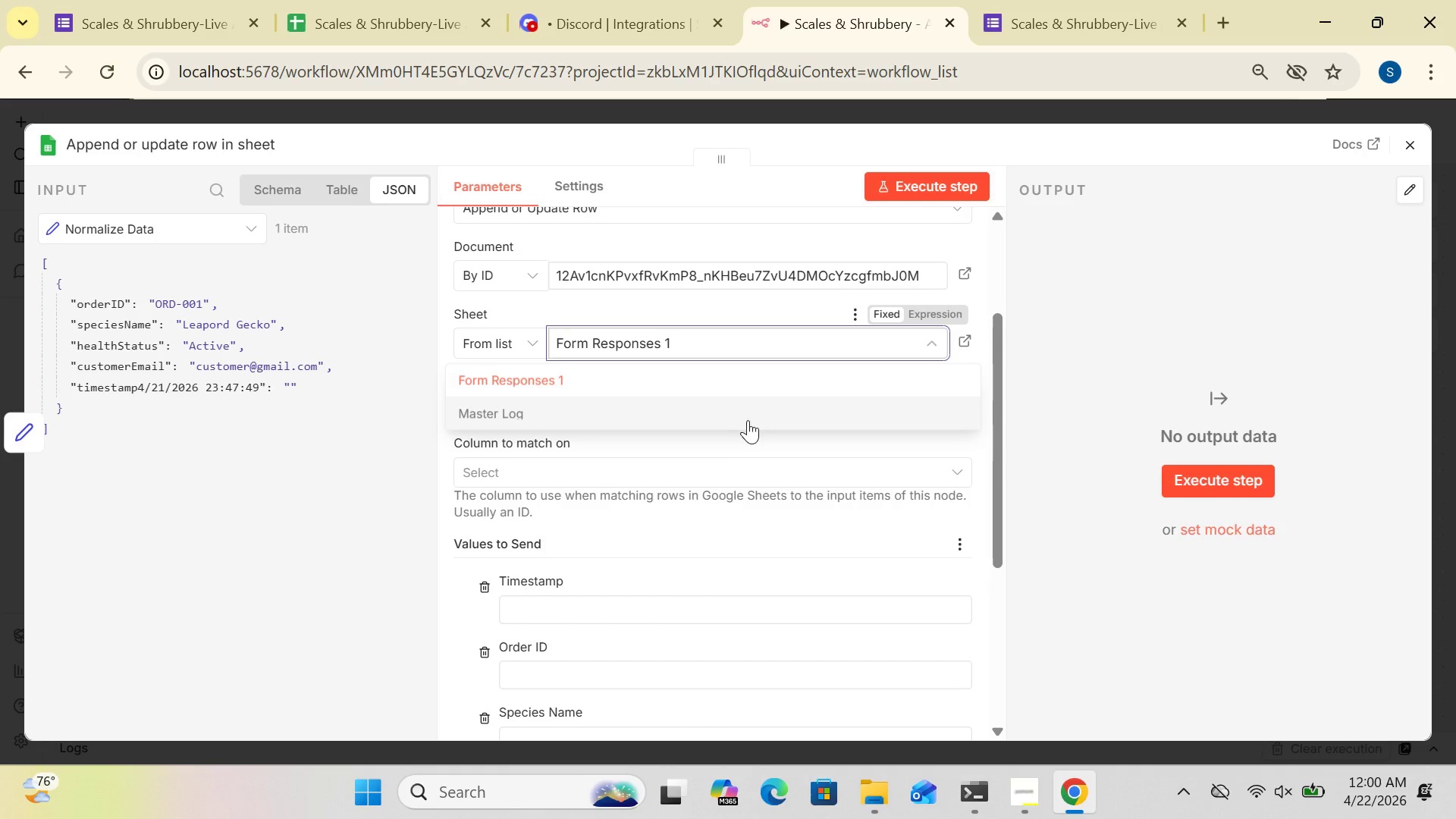 
left_click([710, 431])
 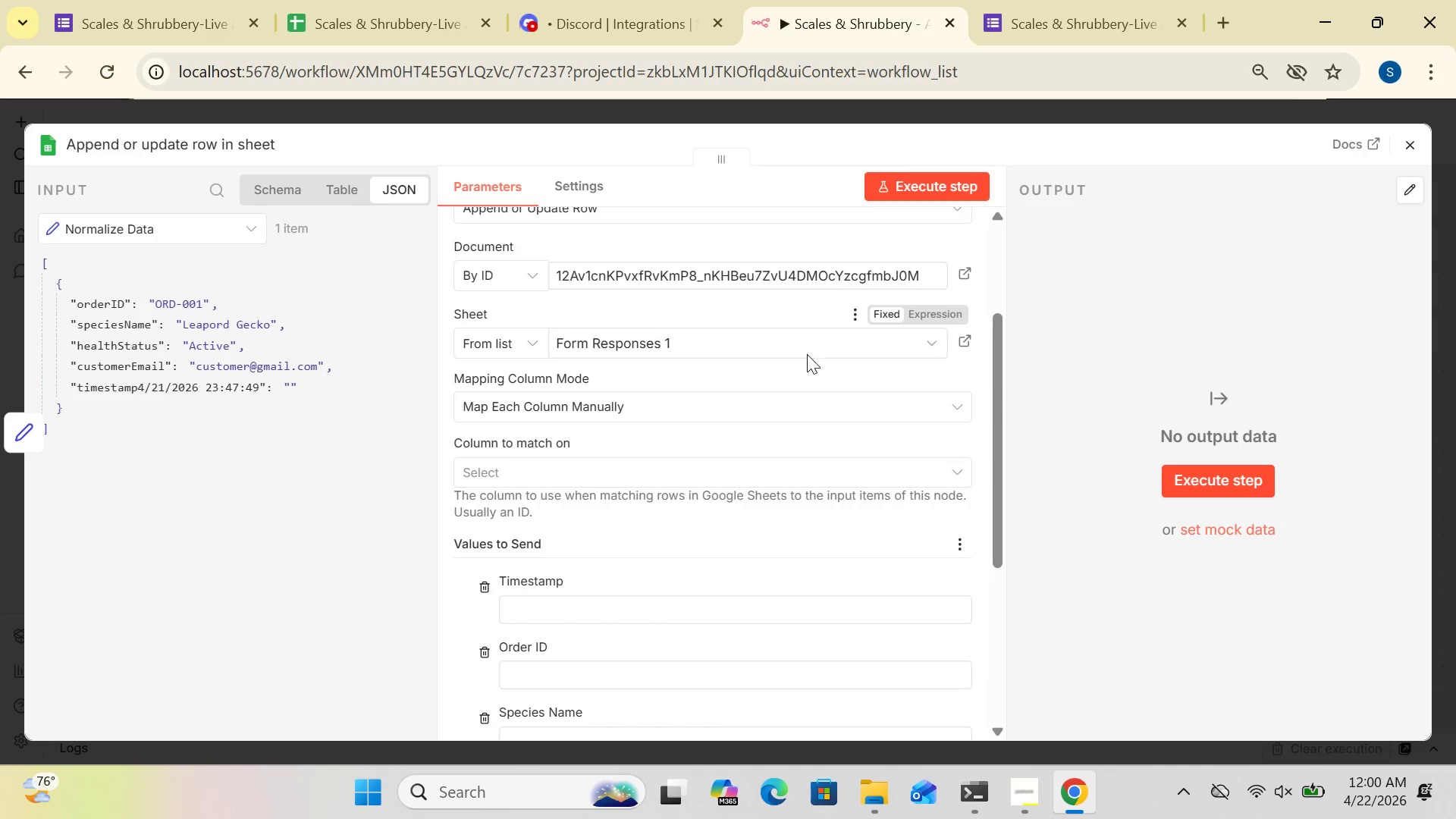 
left_click([867, 350])
 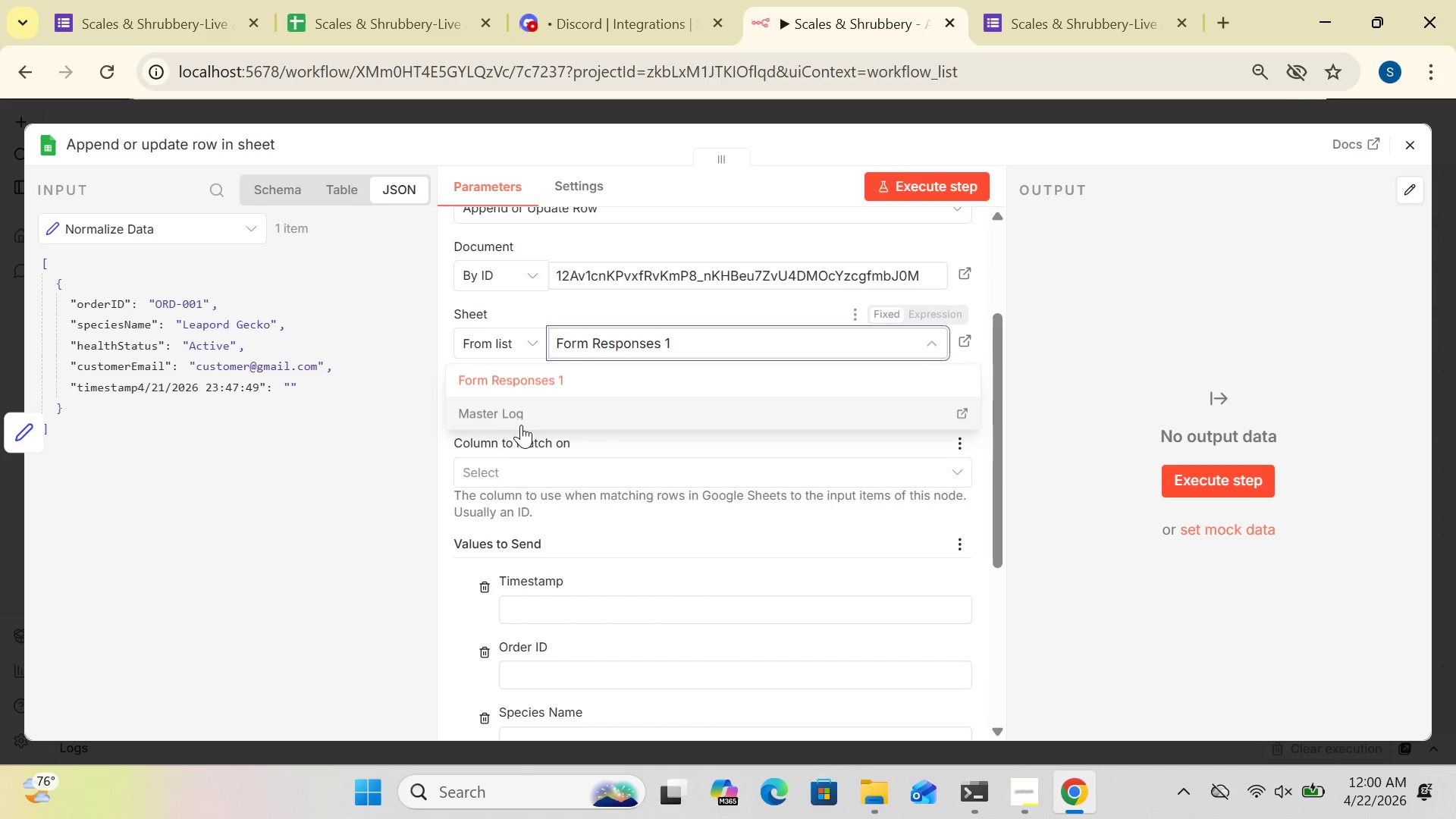 
left_click([510, 414])
 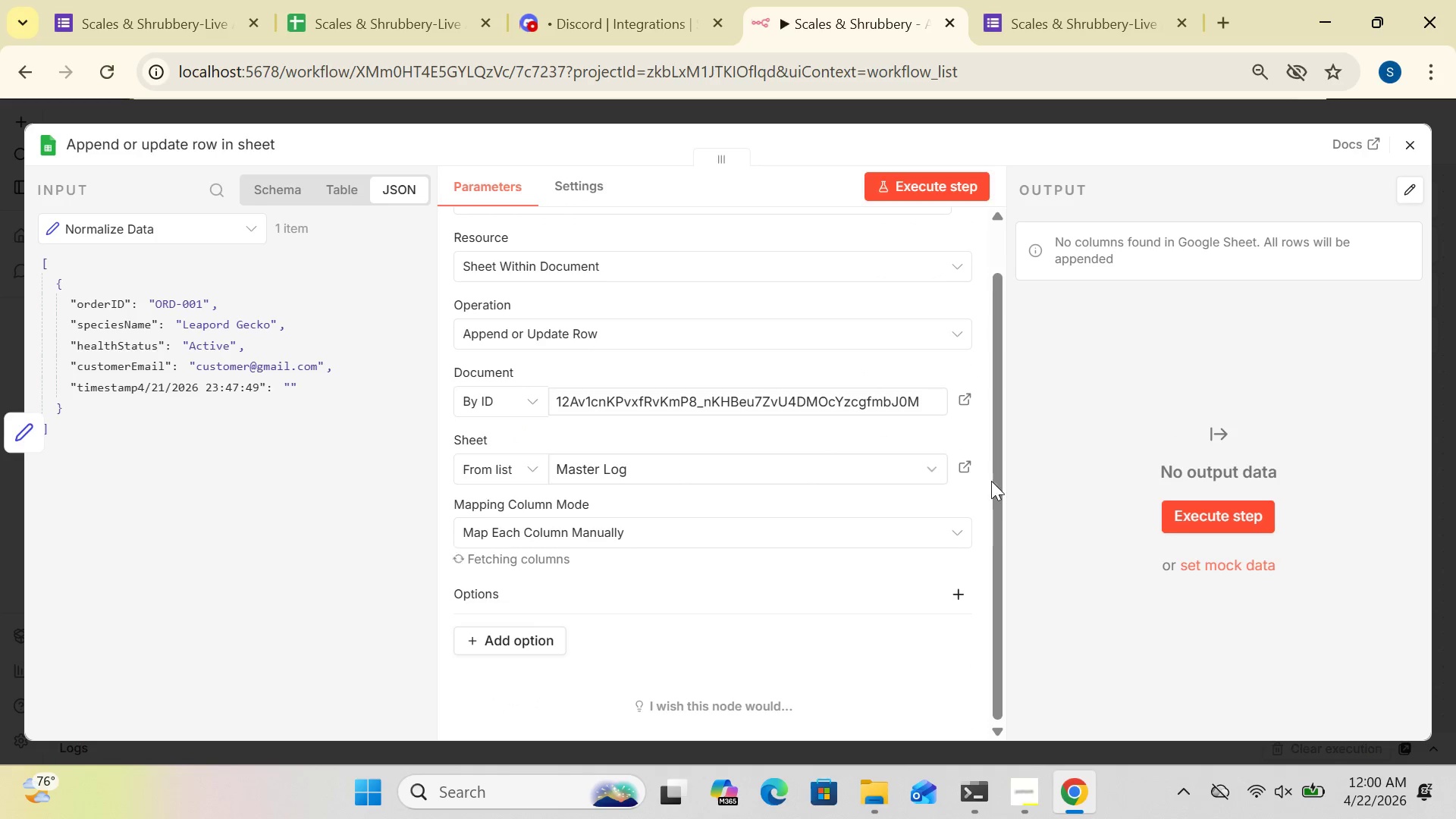 
left_click_drag(start_coordinate=[994, 481], to_coordinate=[993, 535])
 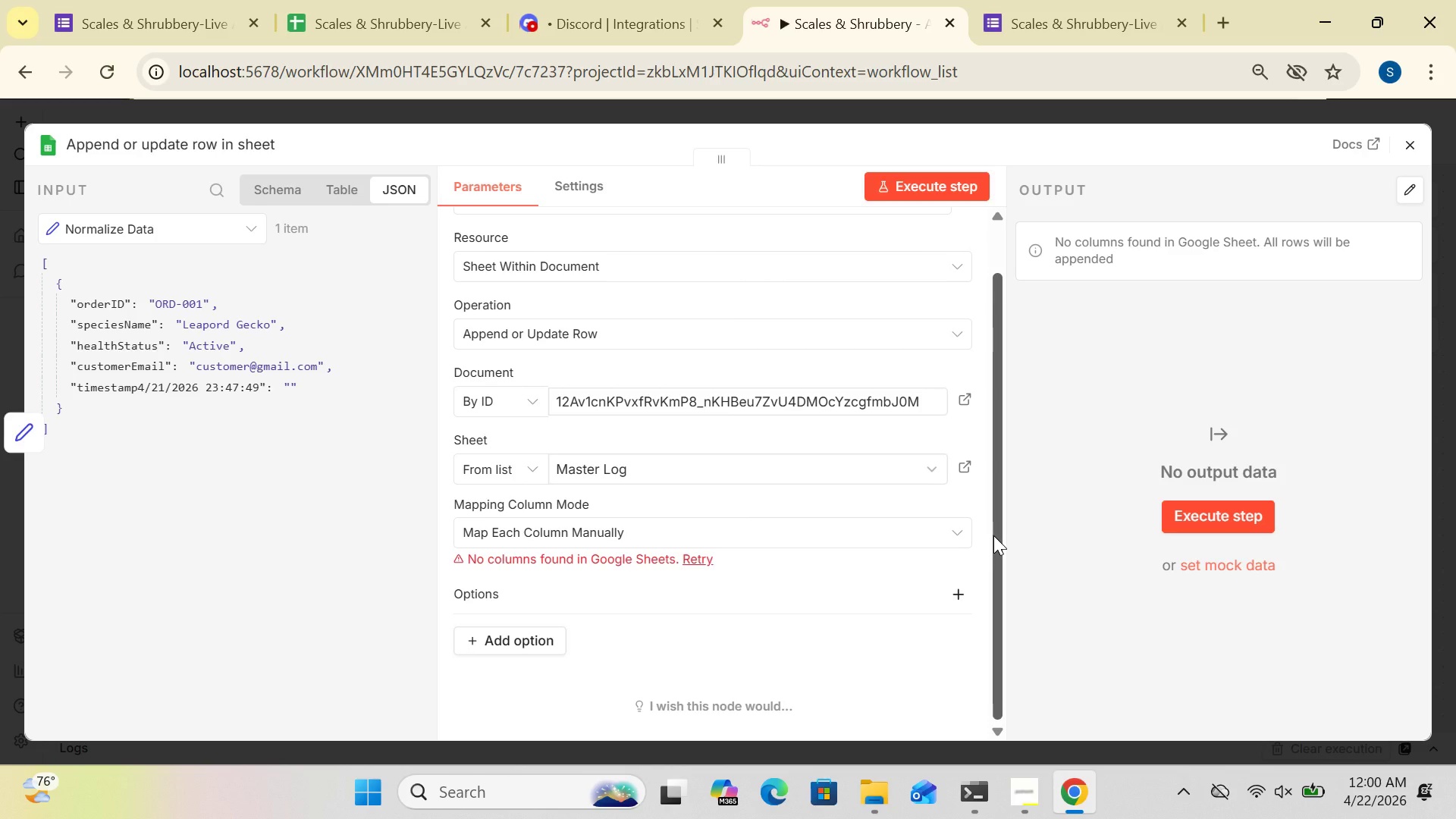 
left_click_drag(start_coordinate=[993, 535], to_coordinate=[993, 589])
 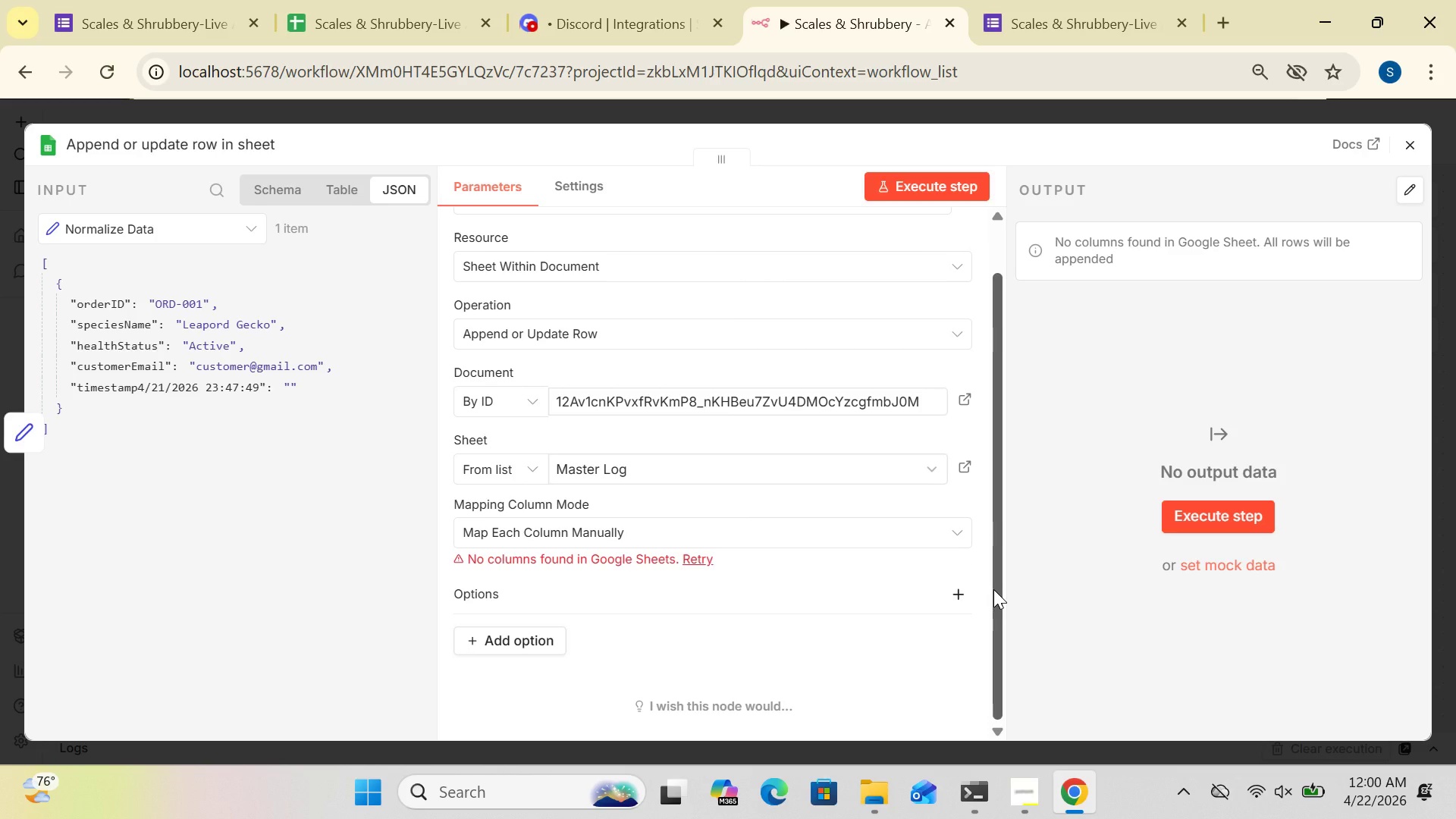 
left_click_drag(start_coordinate=[993, 589], to_coordinate=[984, 615])
 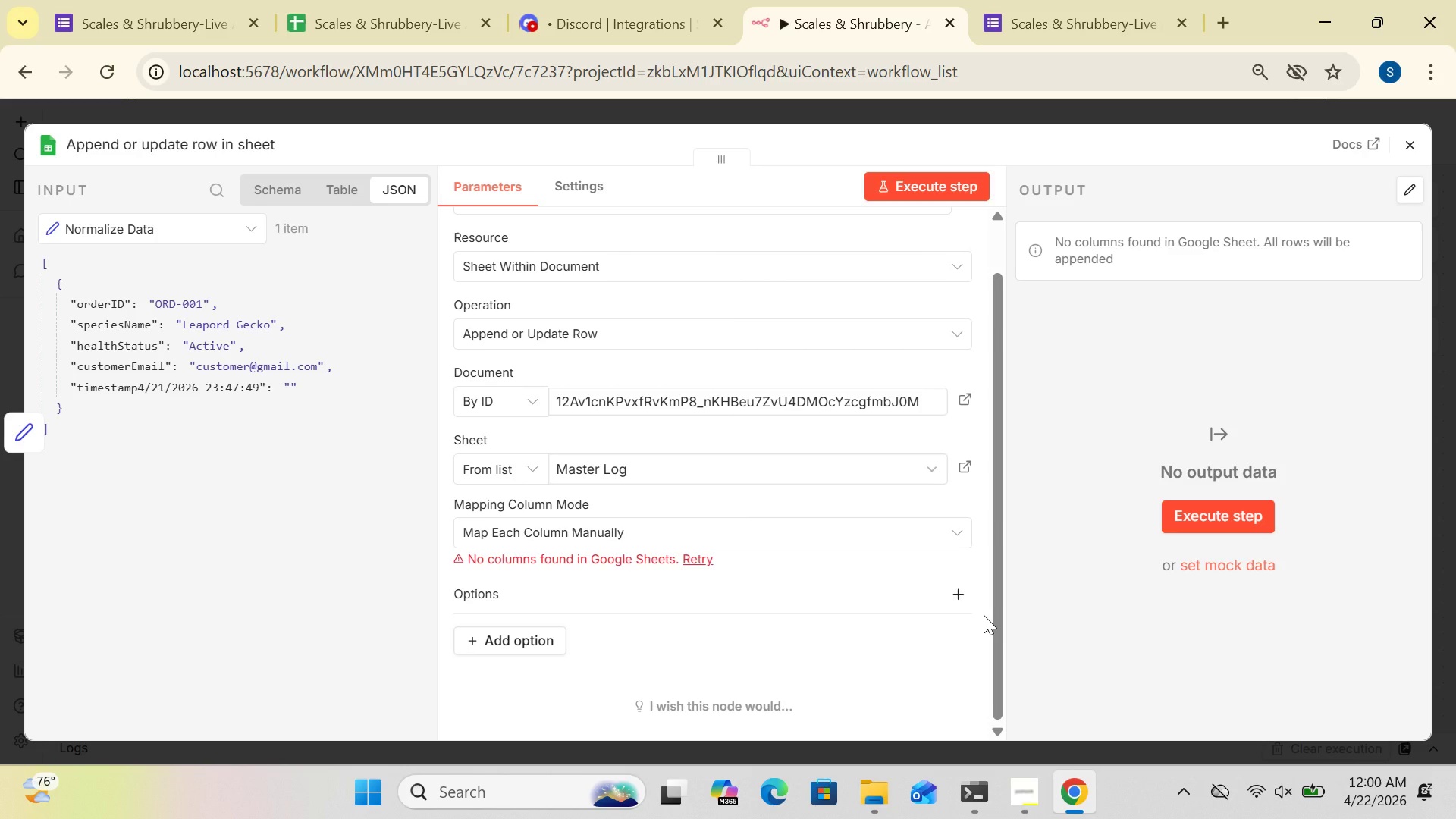 
wait(8.3)
 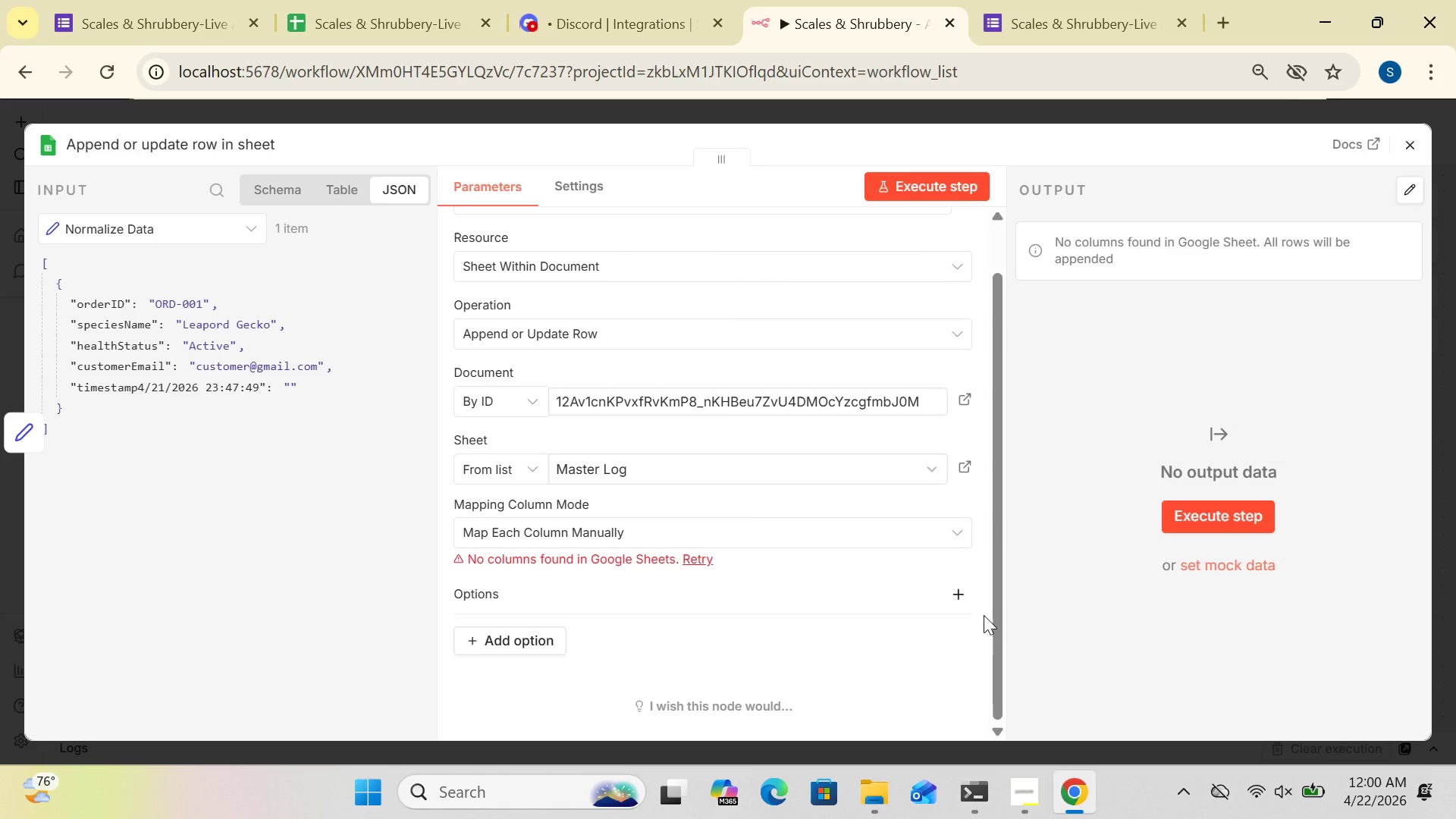 
left_click([697, 558])
 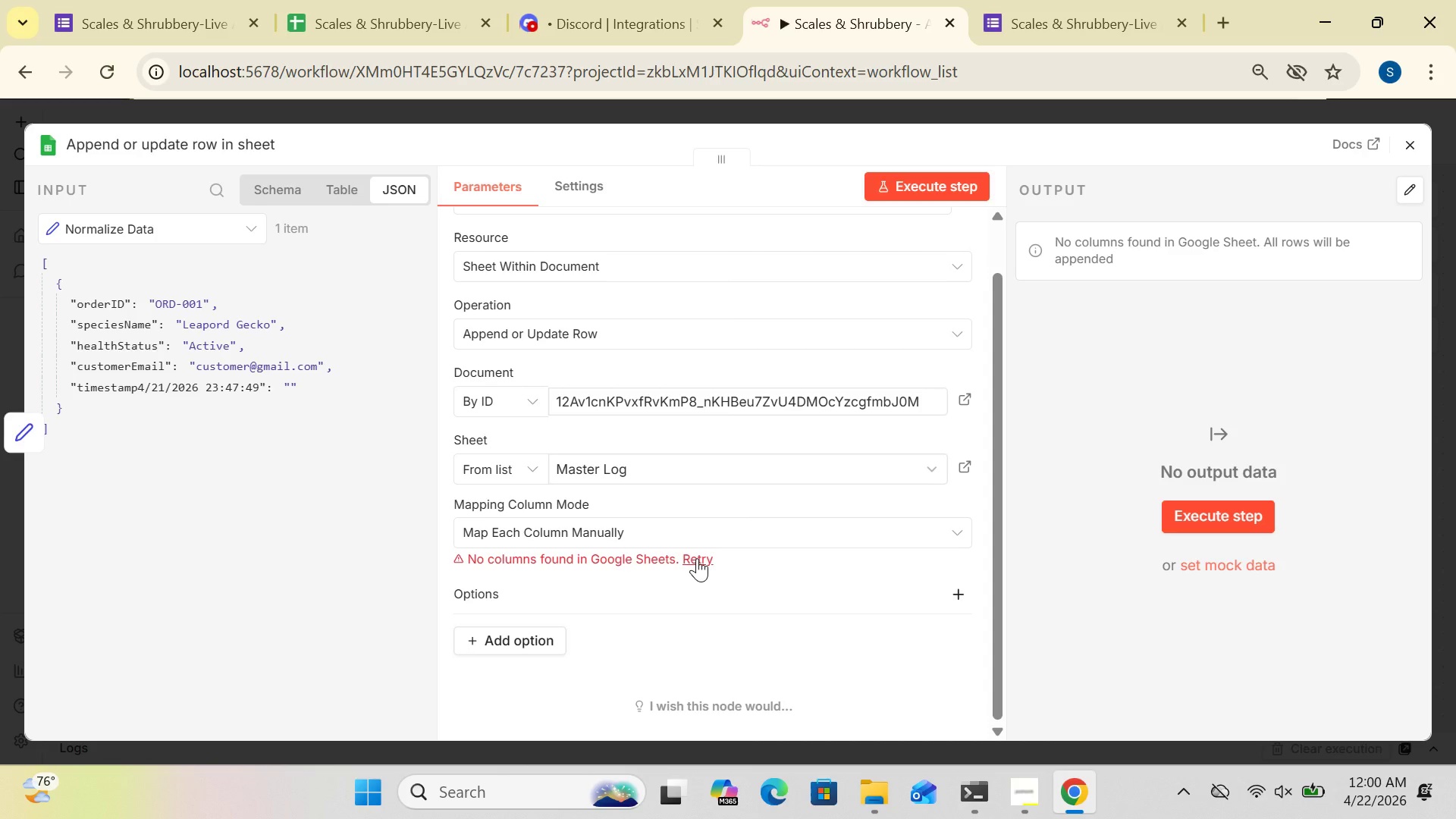 
wait(19.51)
 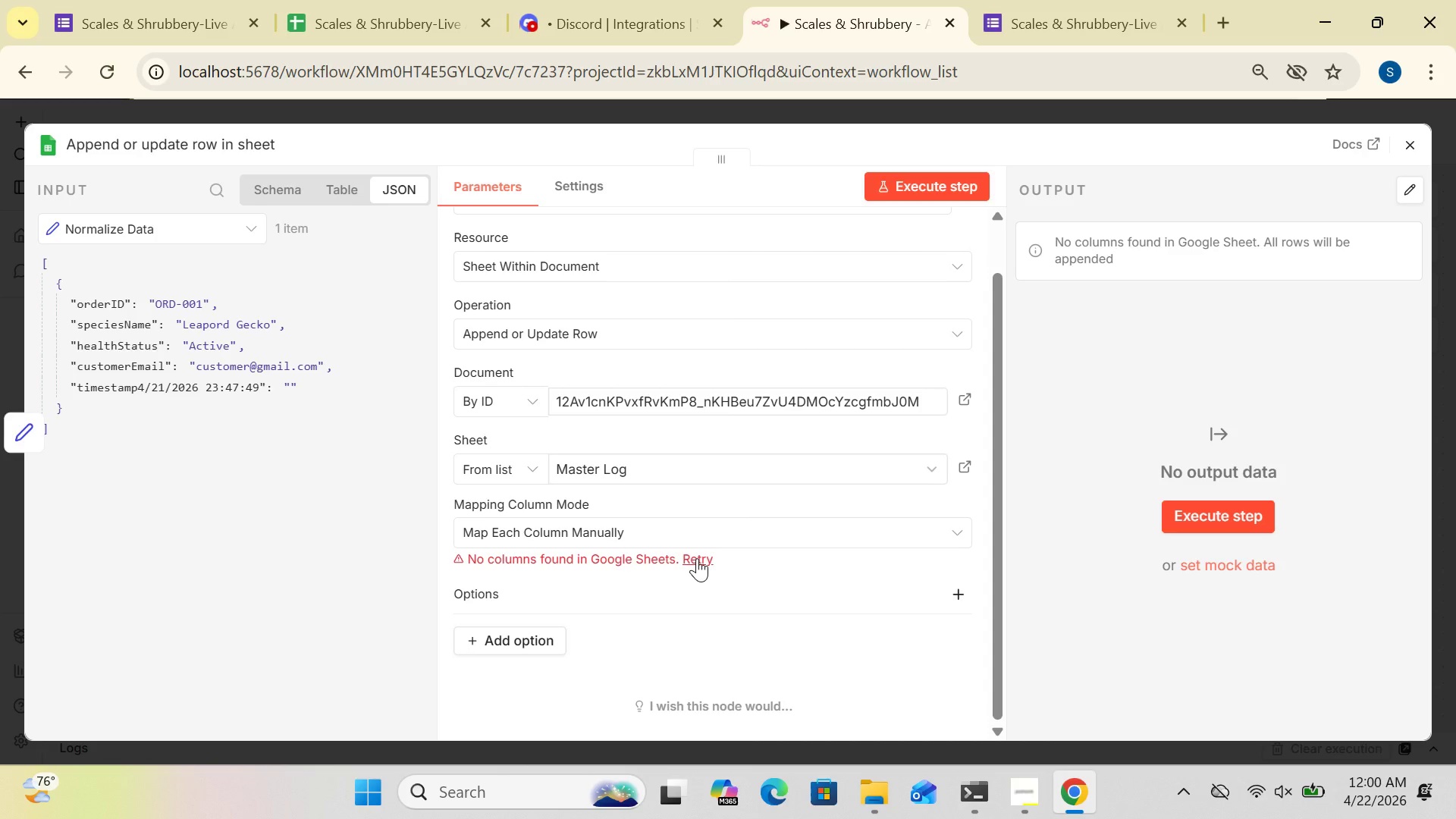 
left_click([1028, 797])